 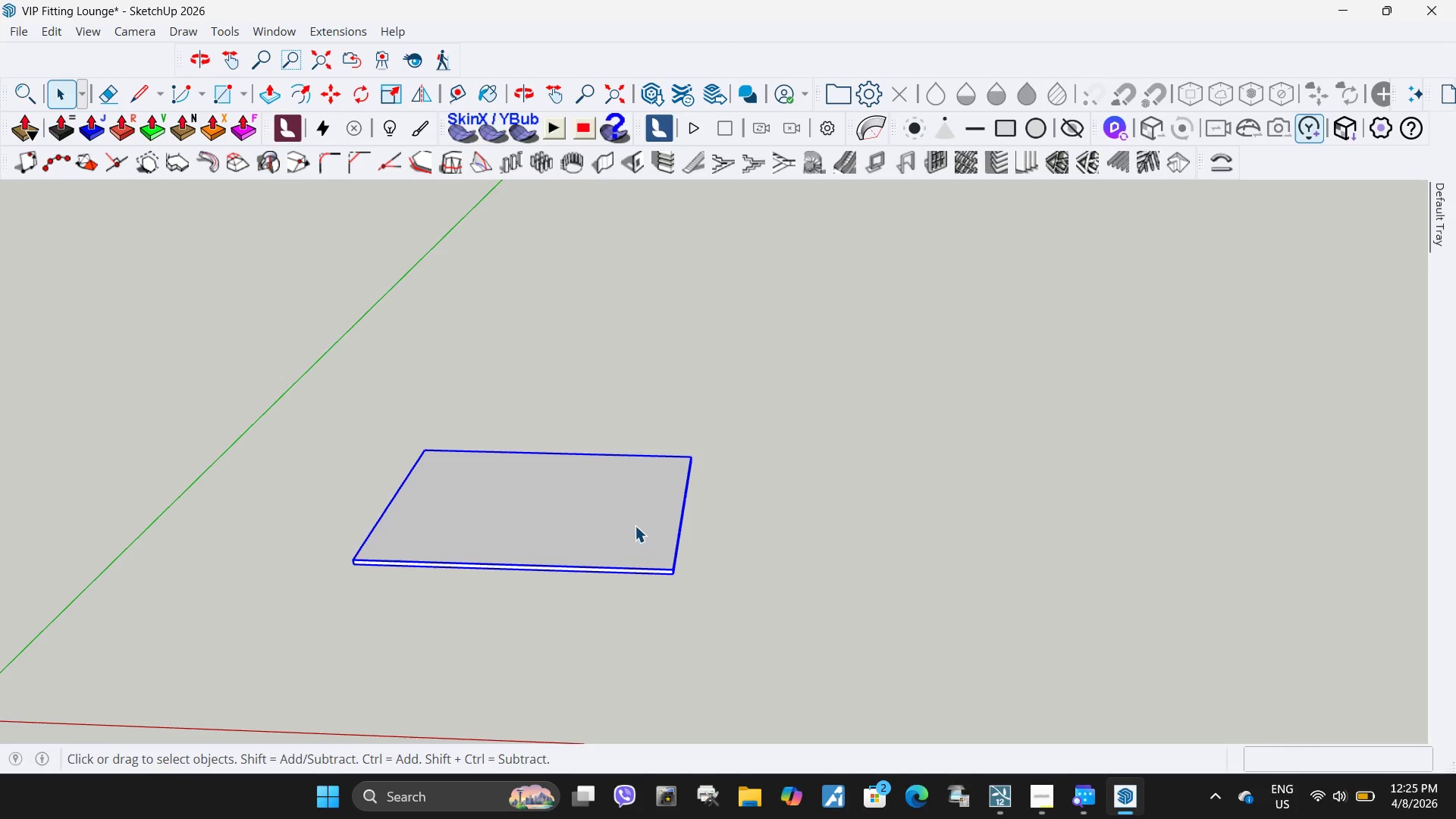 
key(M)
 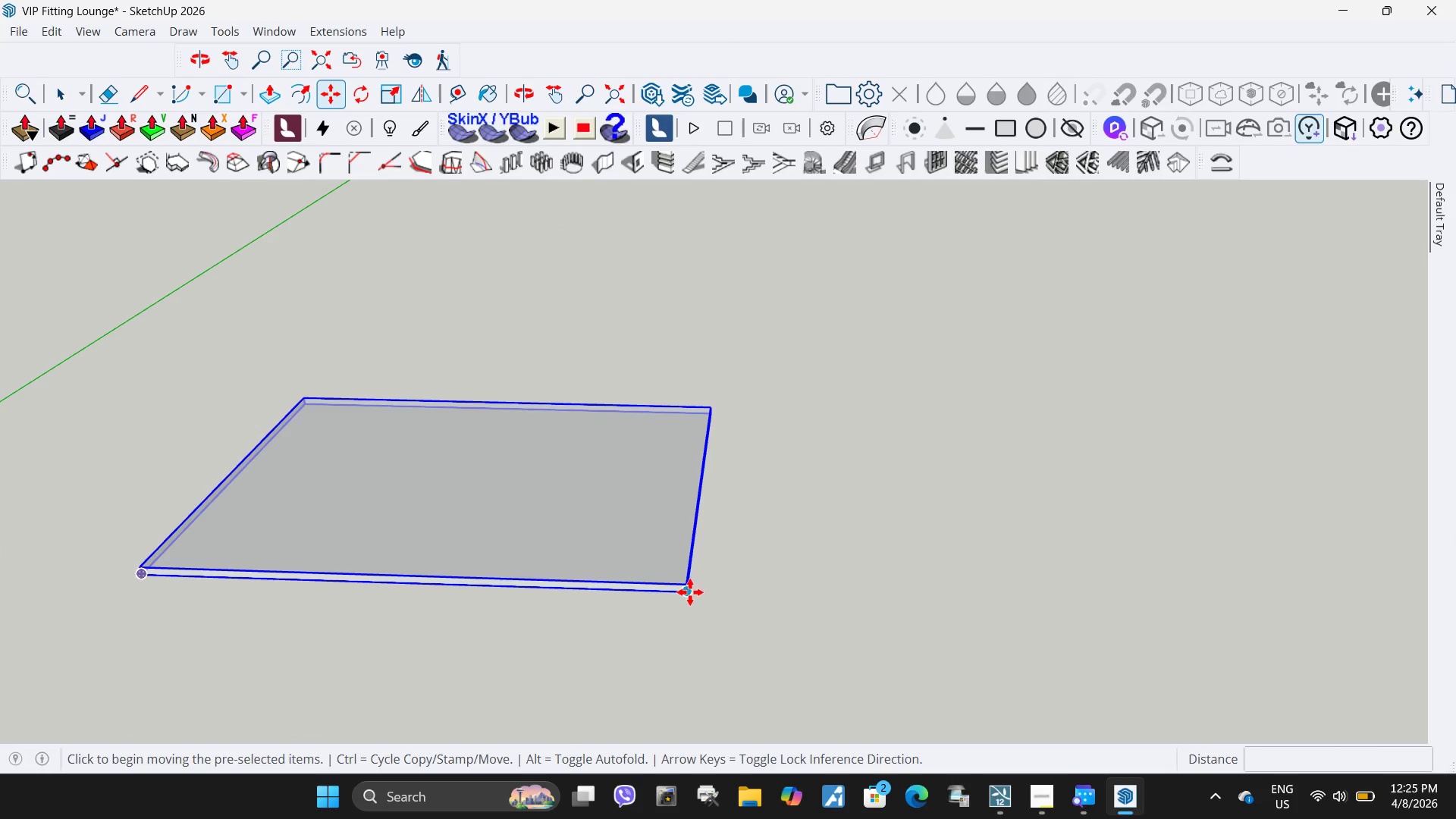 
scroll: coordinate [661, 573], scroll_direction: up, amount: 5.0
 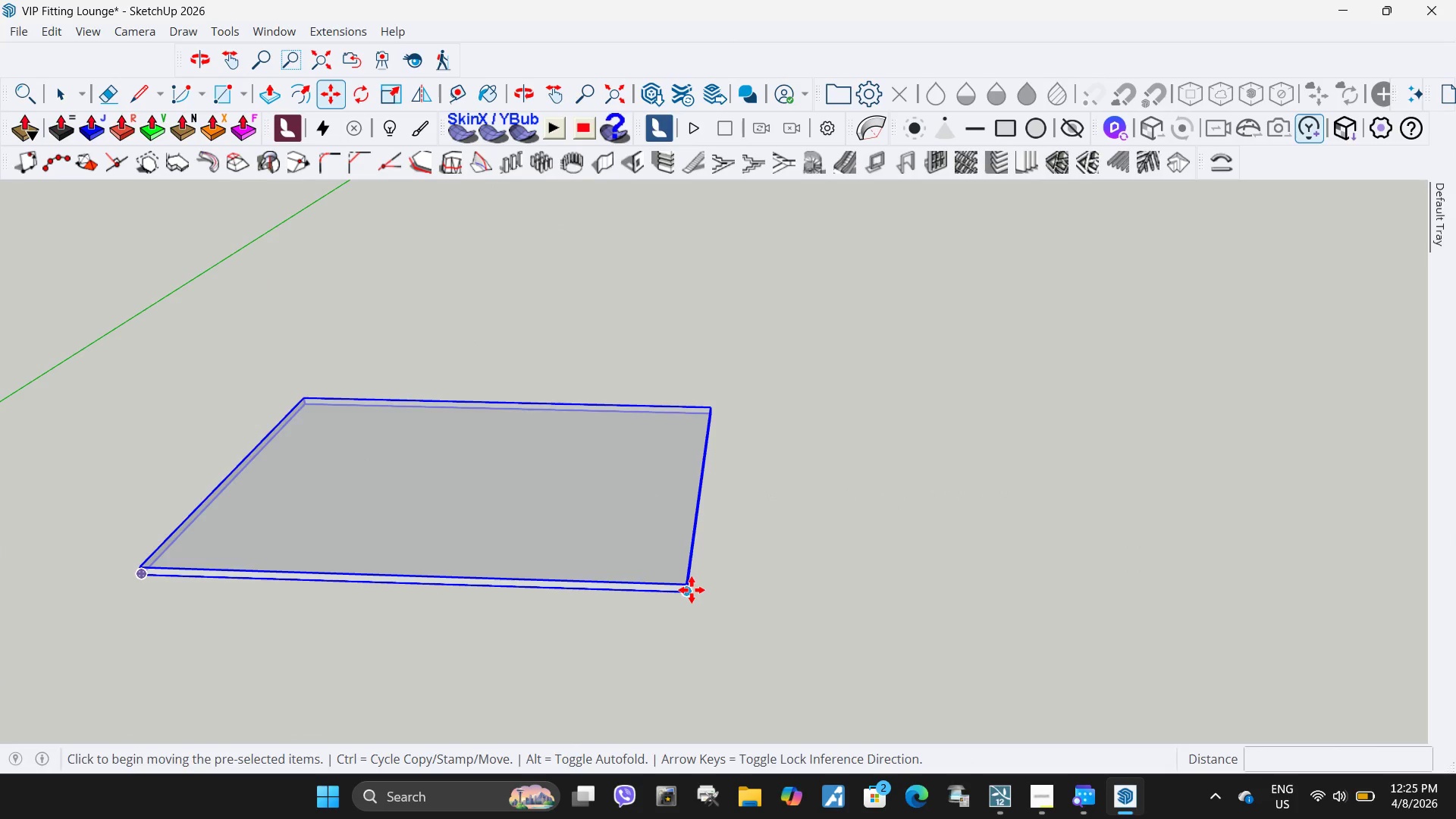 
double_click([690, 592])
 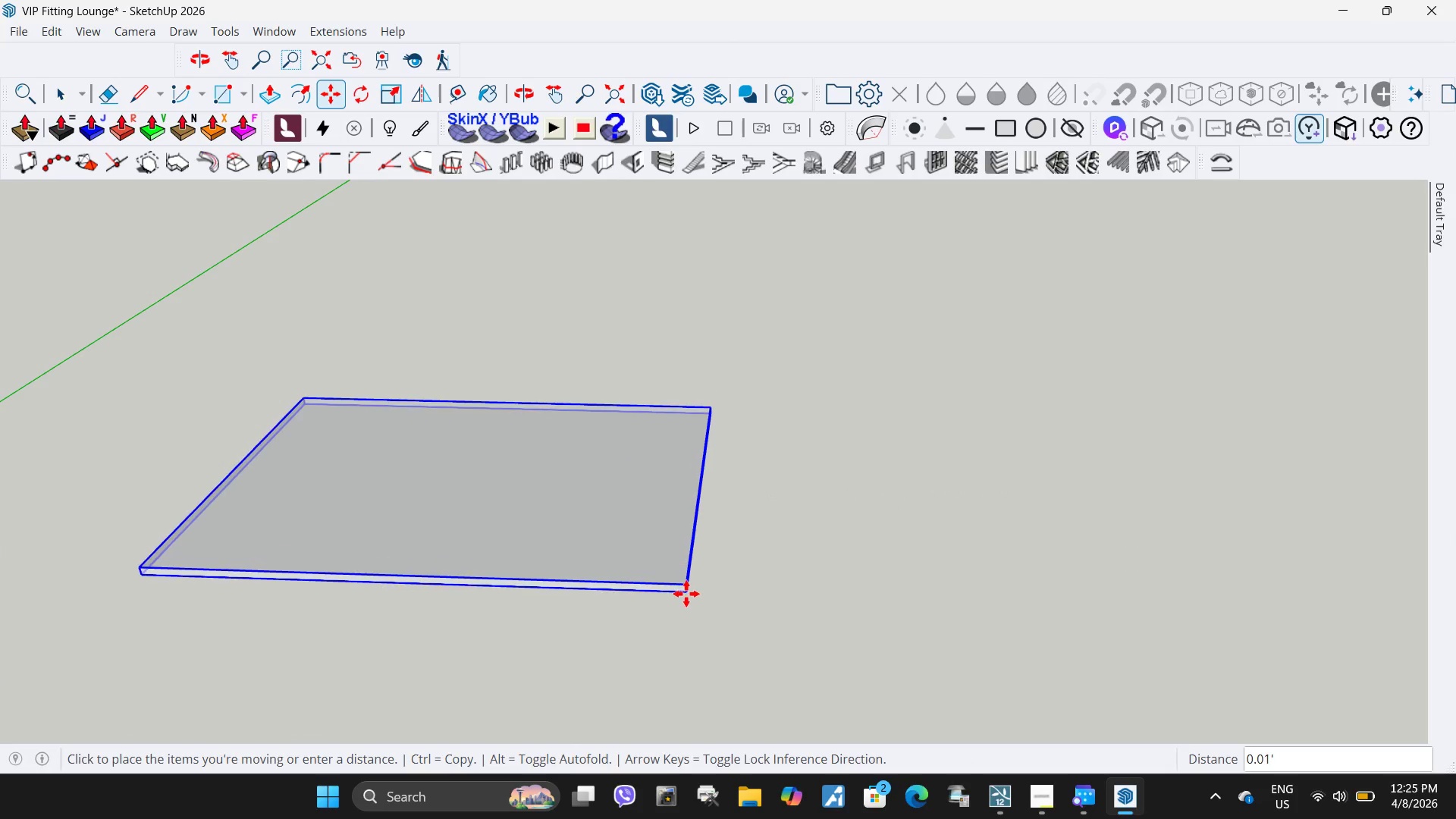 
key(Escape)
 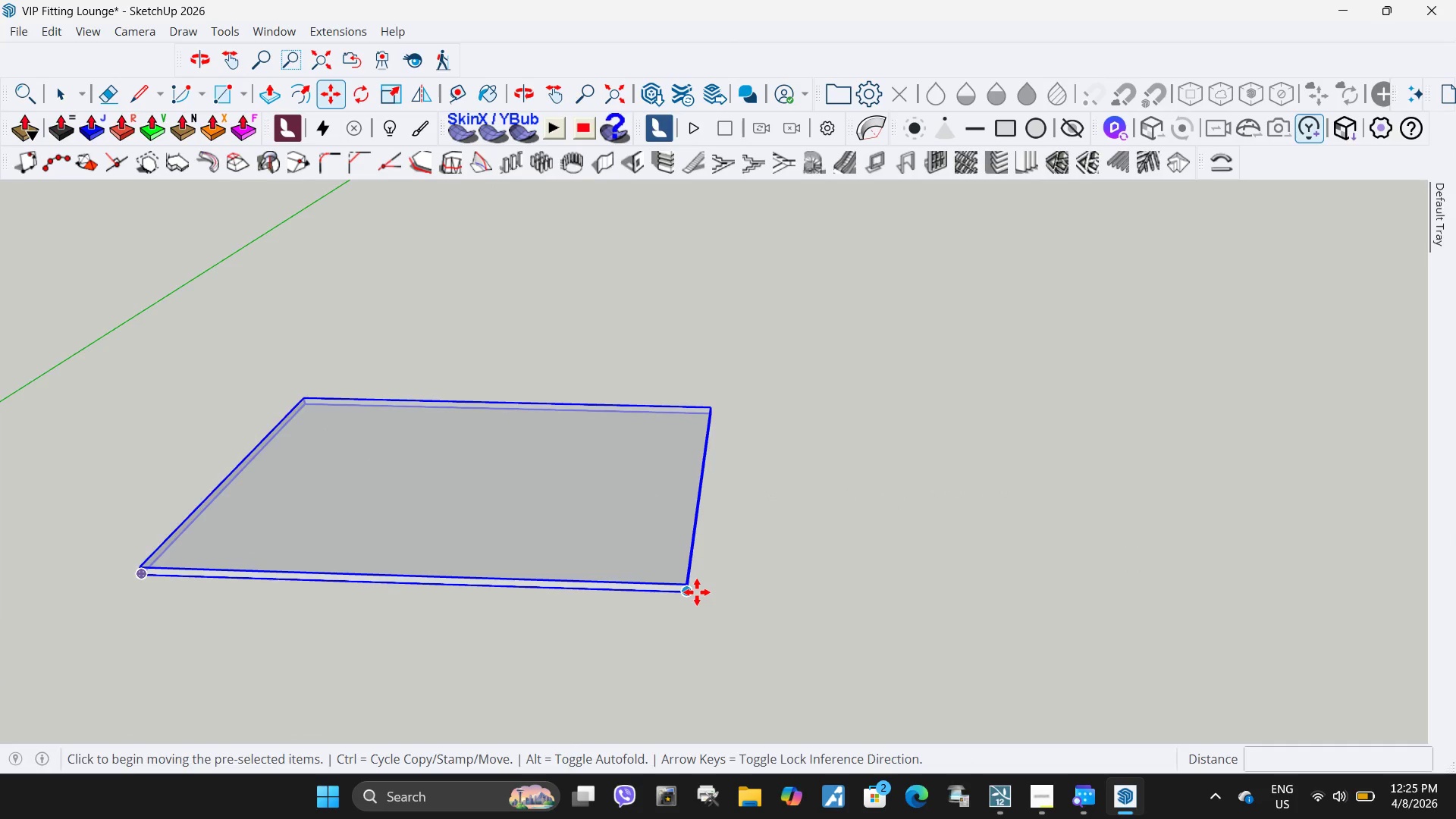 
key(M)
 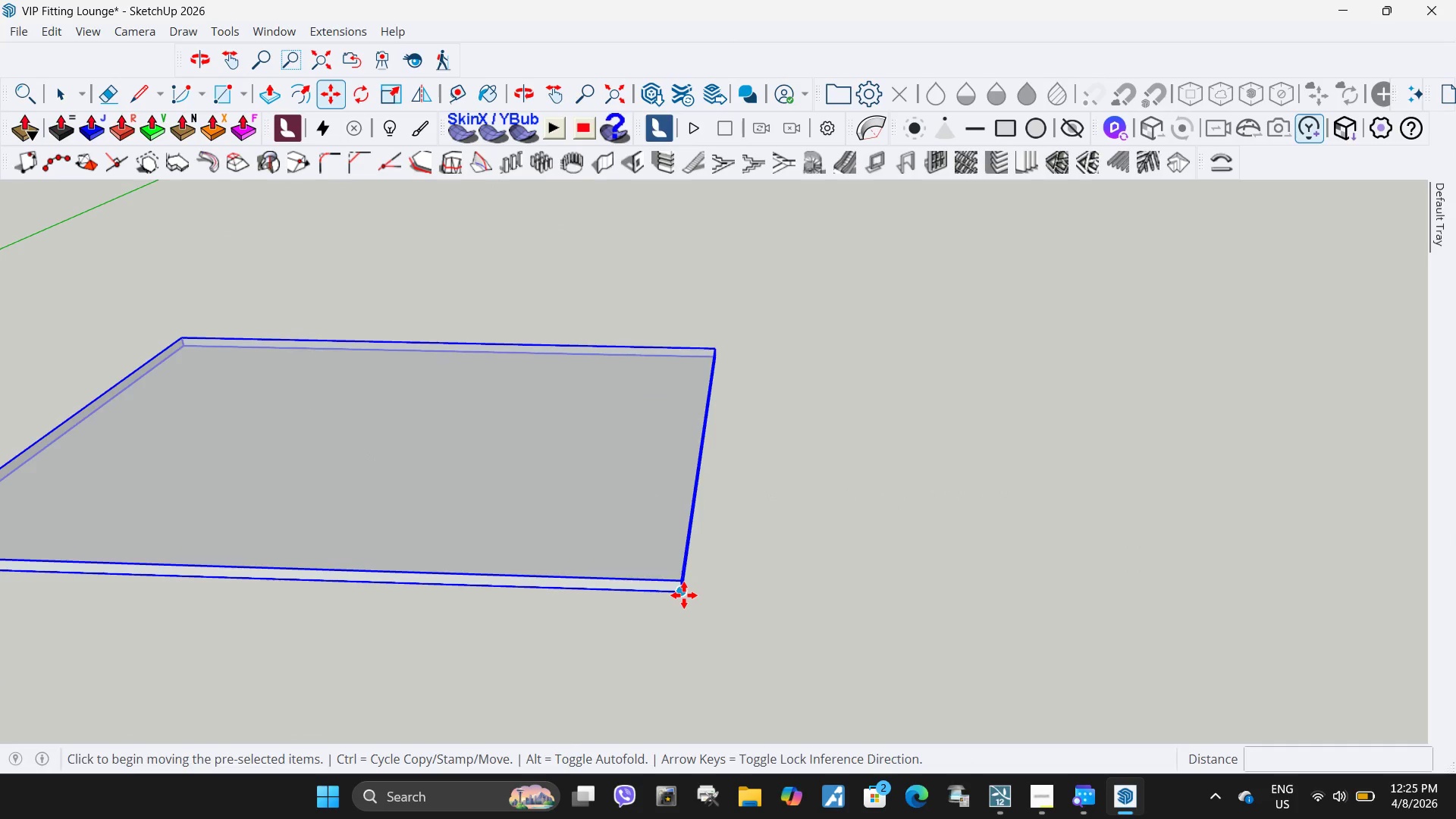 
scroll: coordinate [697, 592], scroll_direction: up, amount: 4.0
 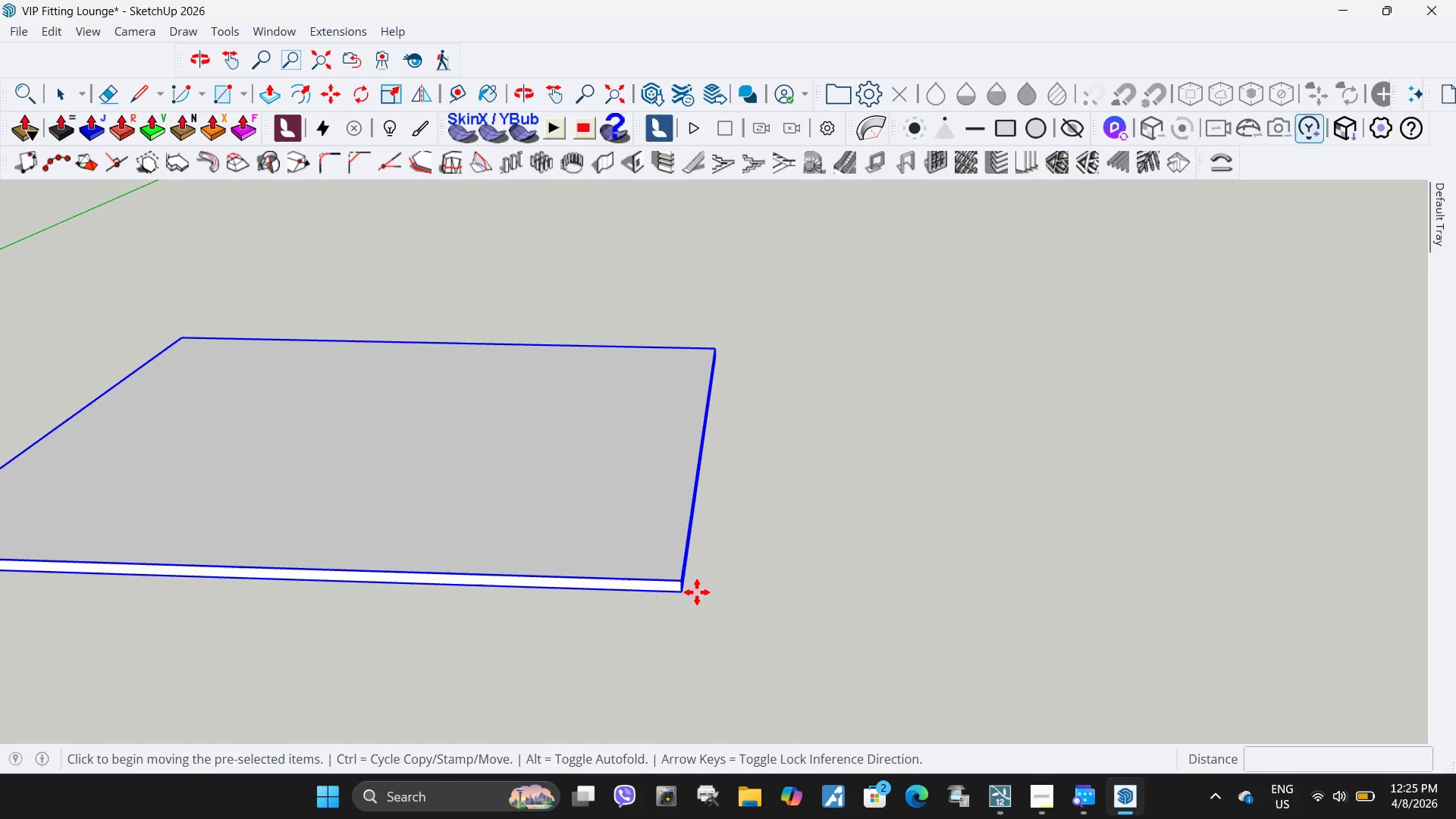 
key(Control+ControlLeft)
 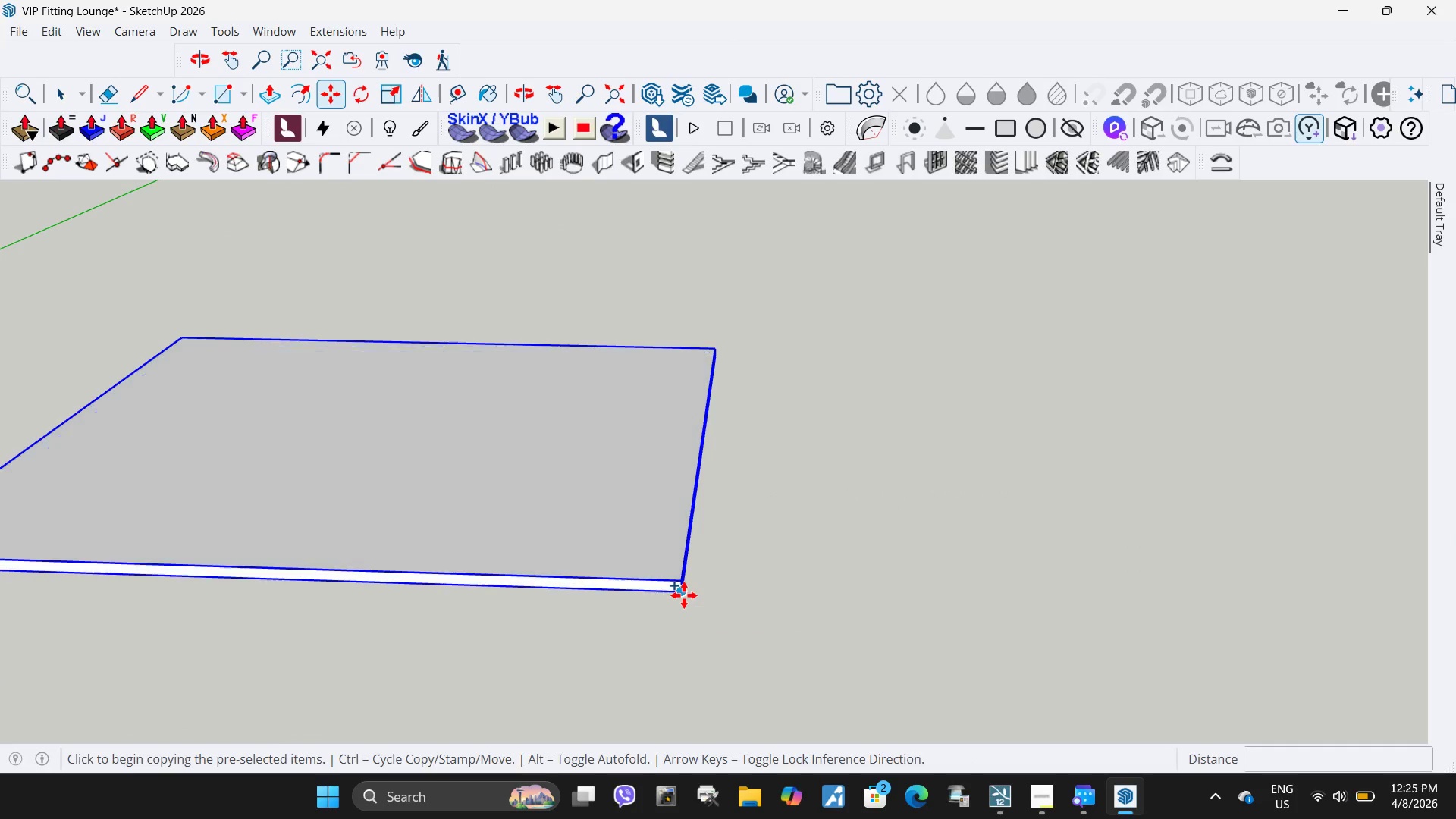 
left_click([684, 595])
 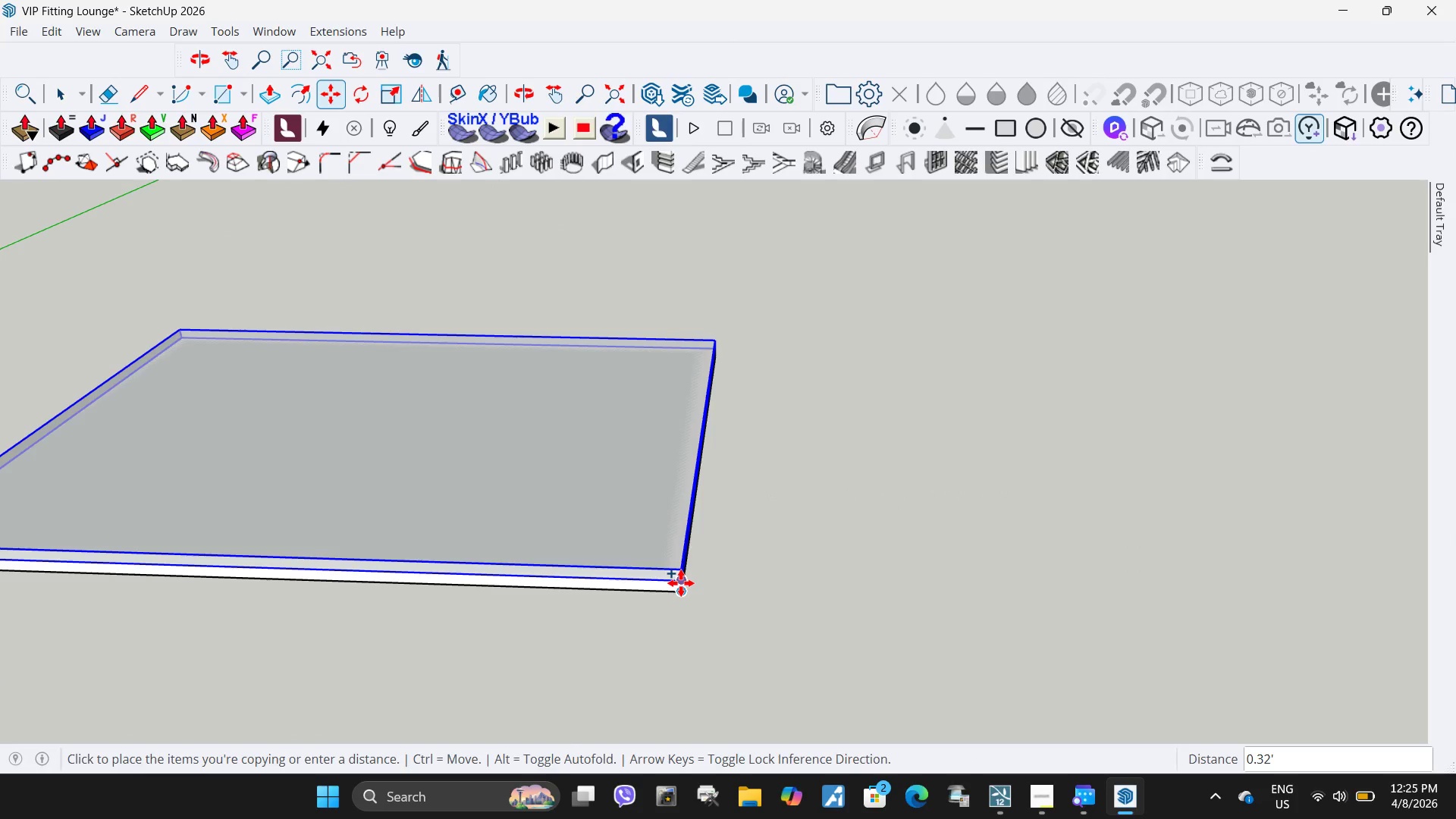 
left_click([681, 583])
 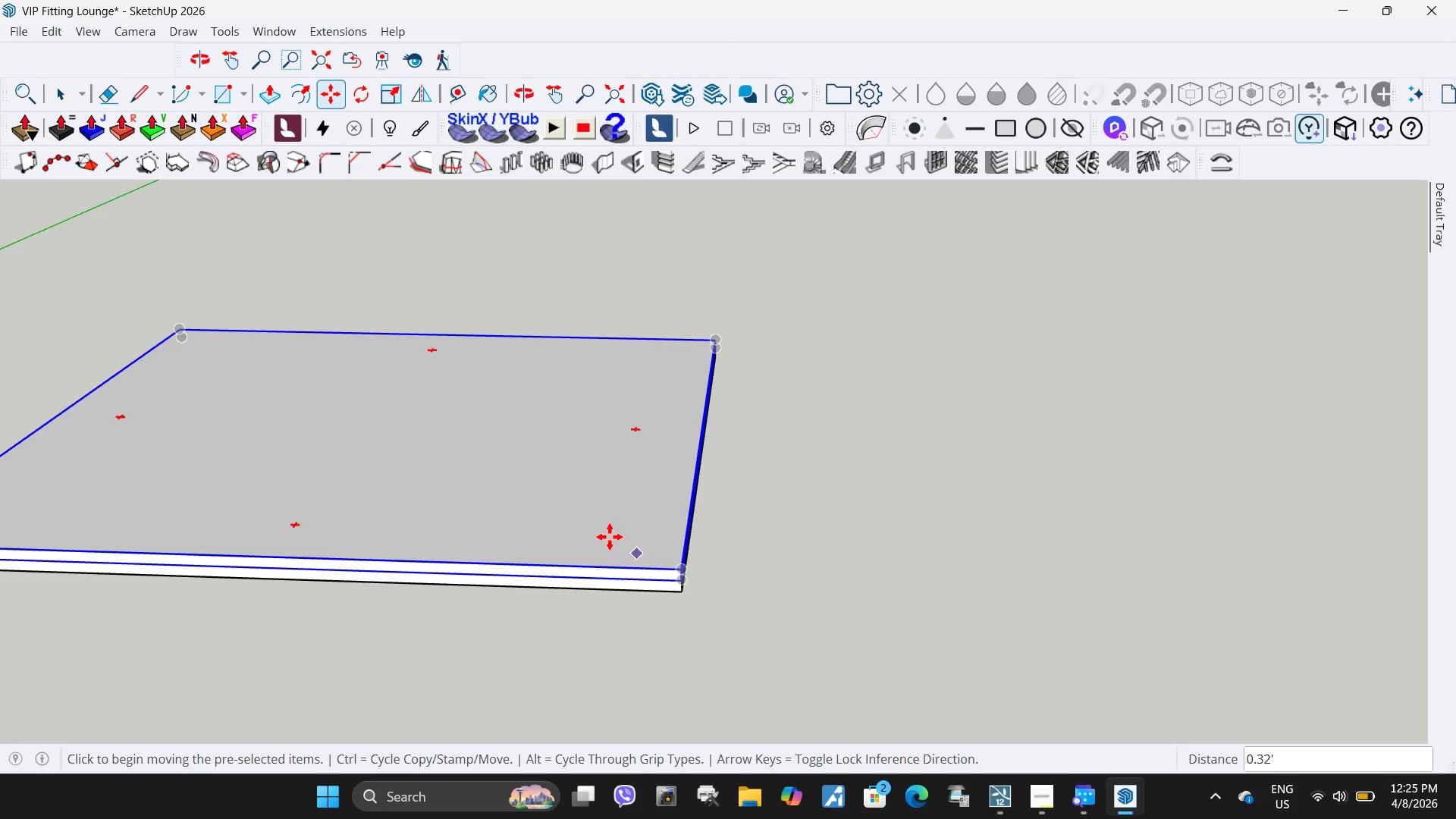 
scroll: coordinate [622, 541], scroll_direction: up, amount: 10.0
 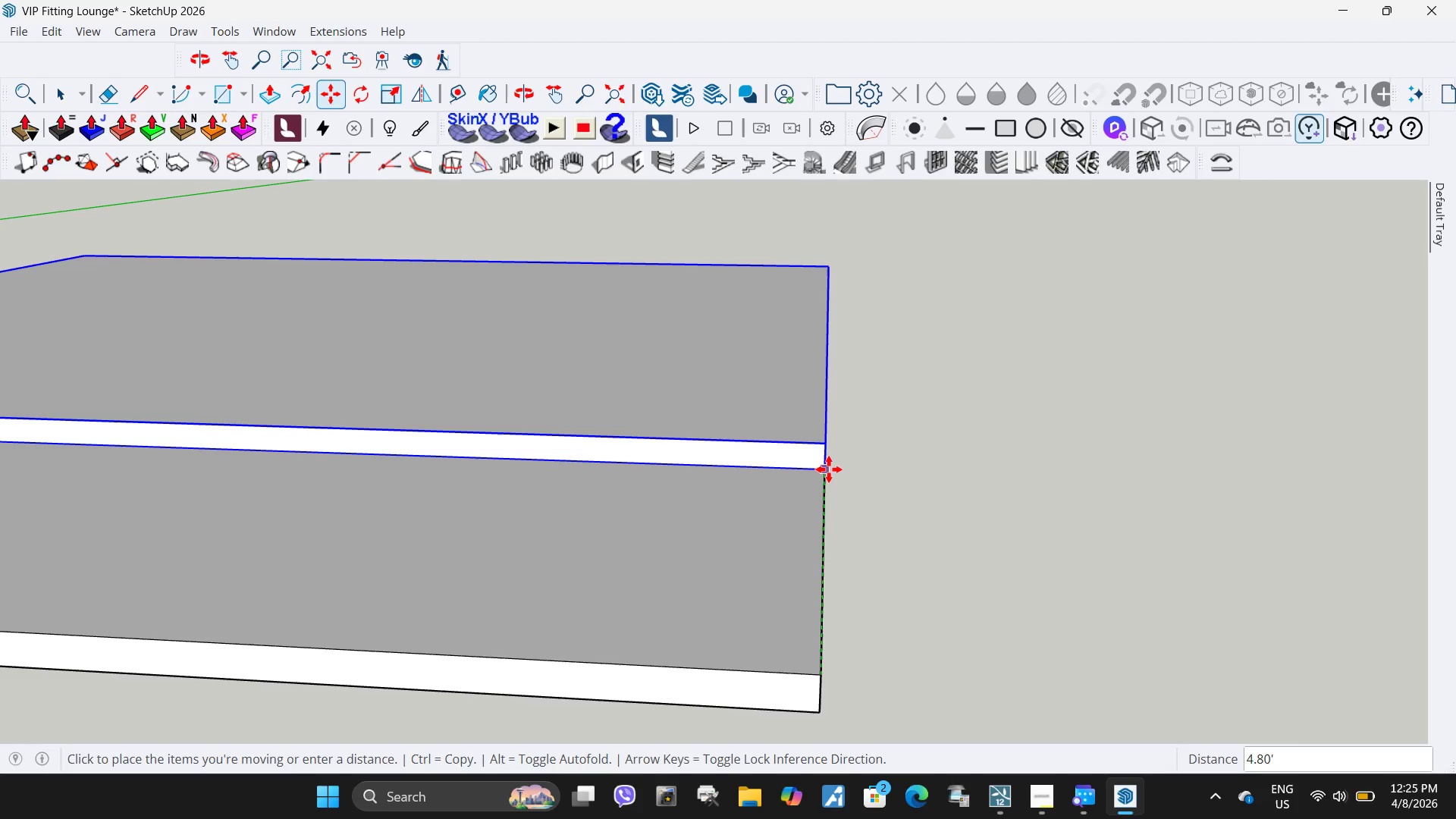 
key(Numpad1)
 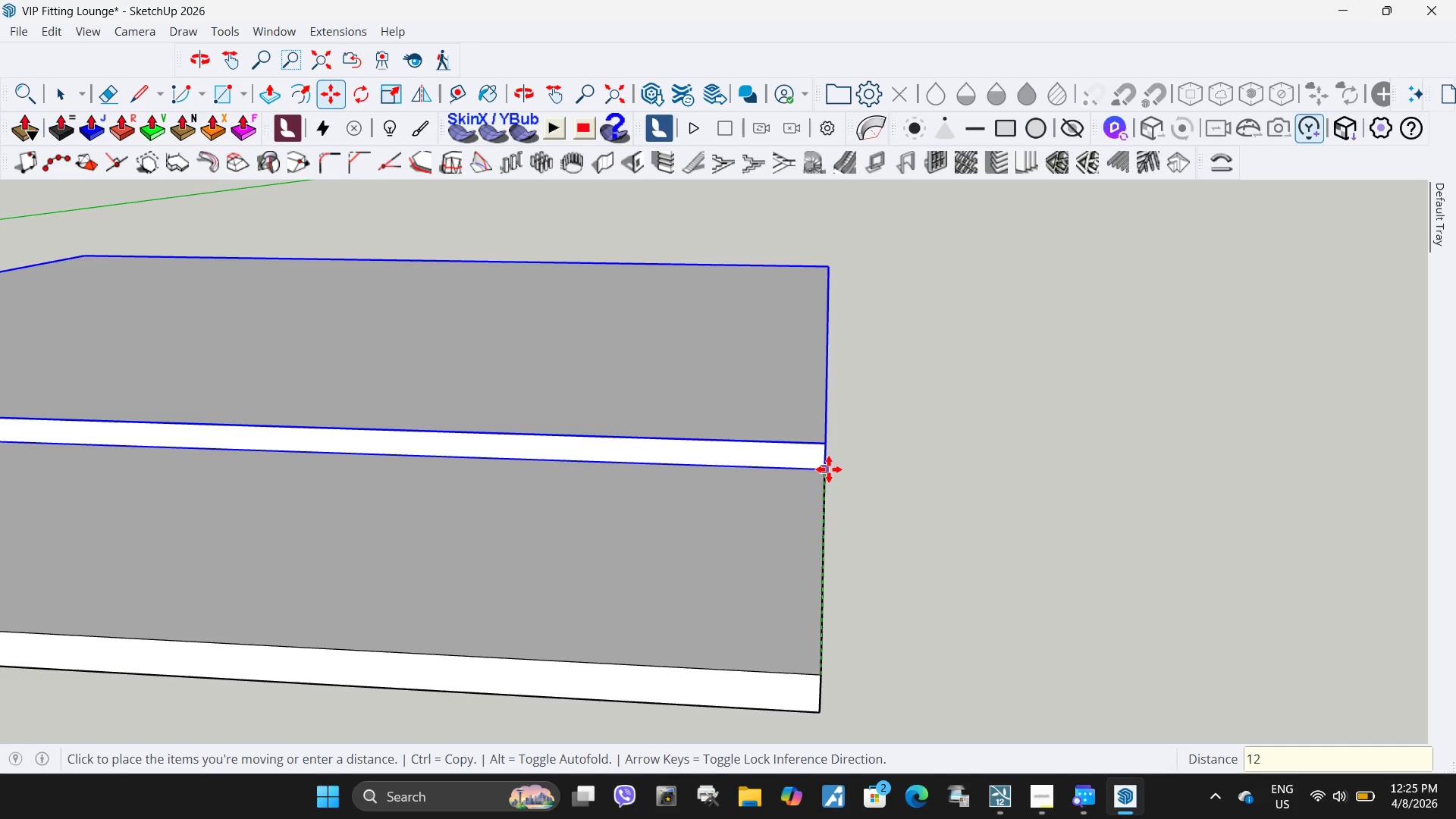 
key(Numpad2)
 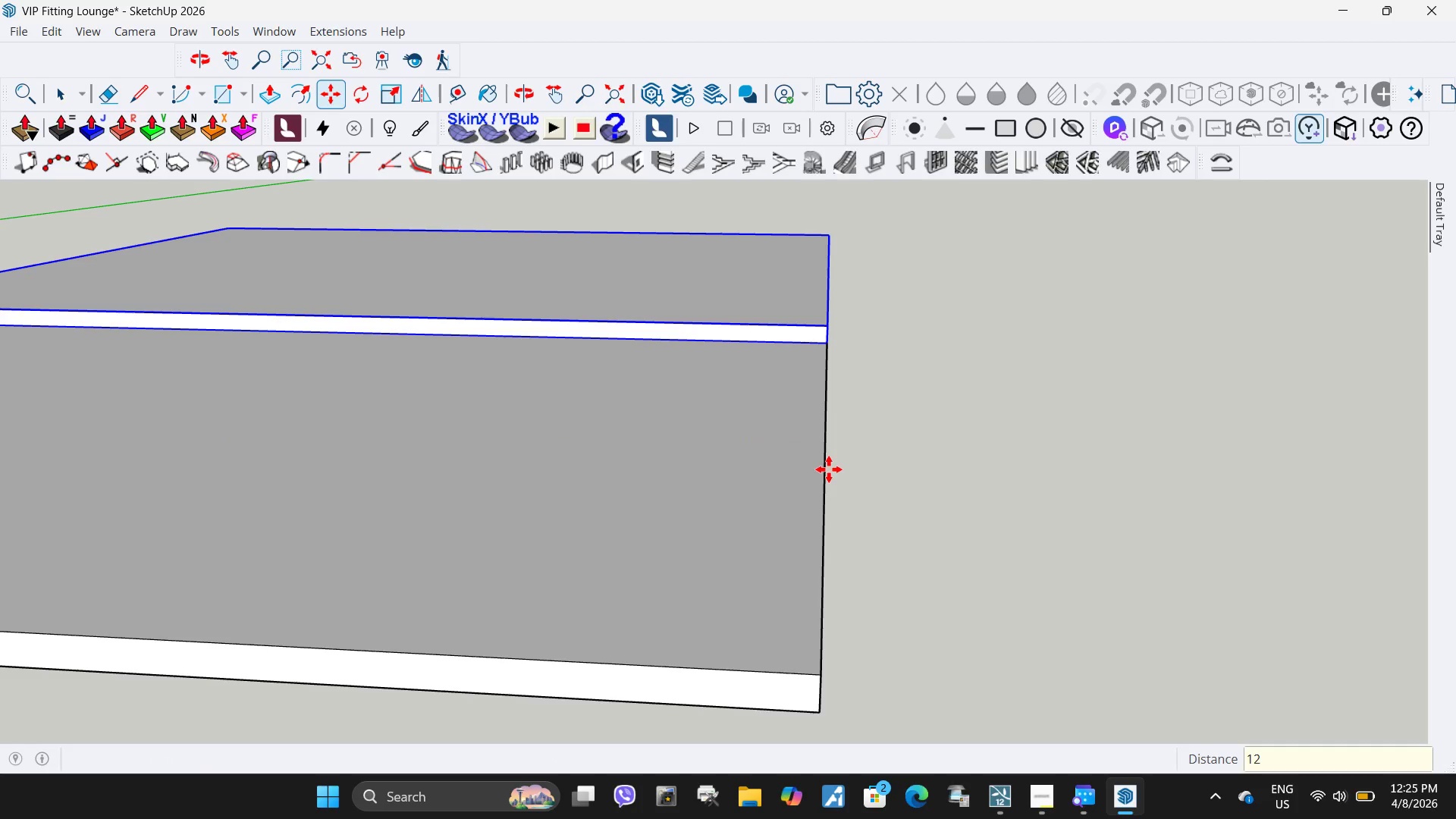 
key(NumpadEnter)
 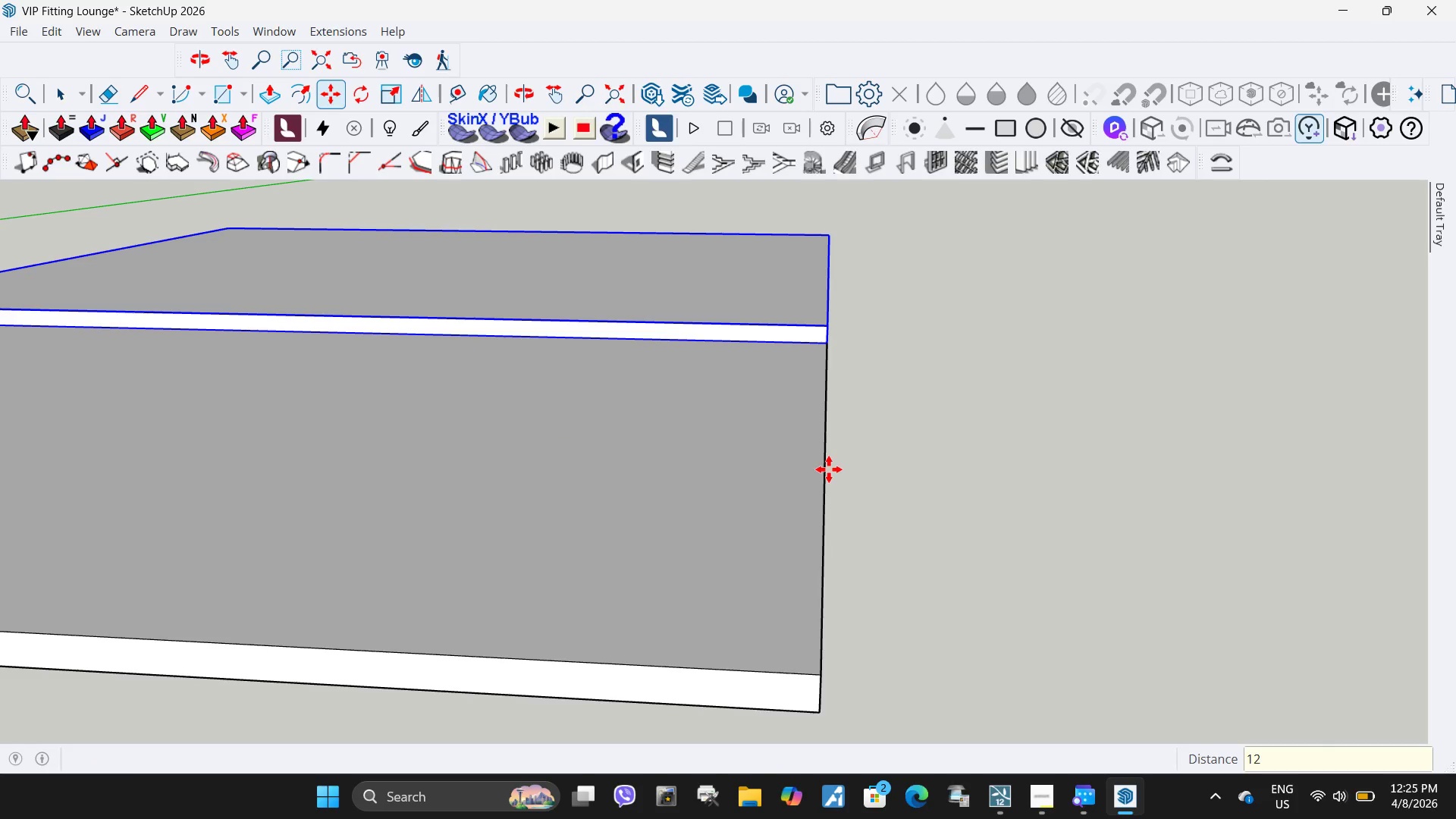 
scroll: coordinate [829, 469], scroll_direction: down, amount: 6.0
 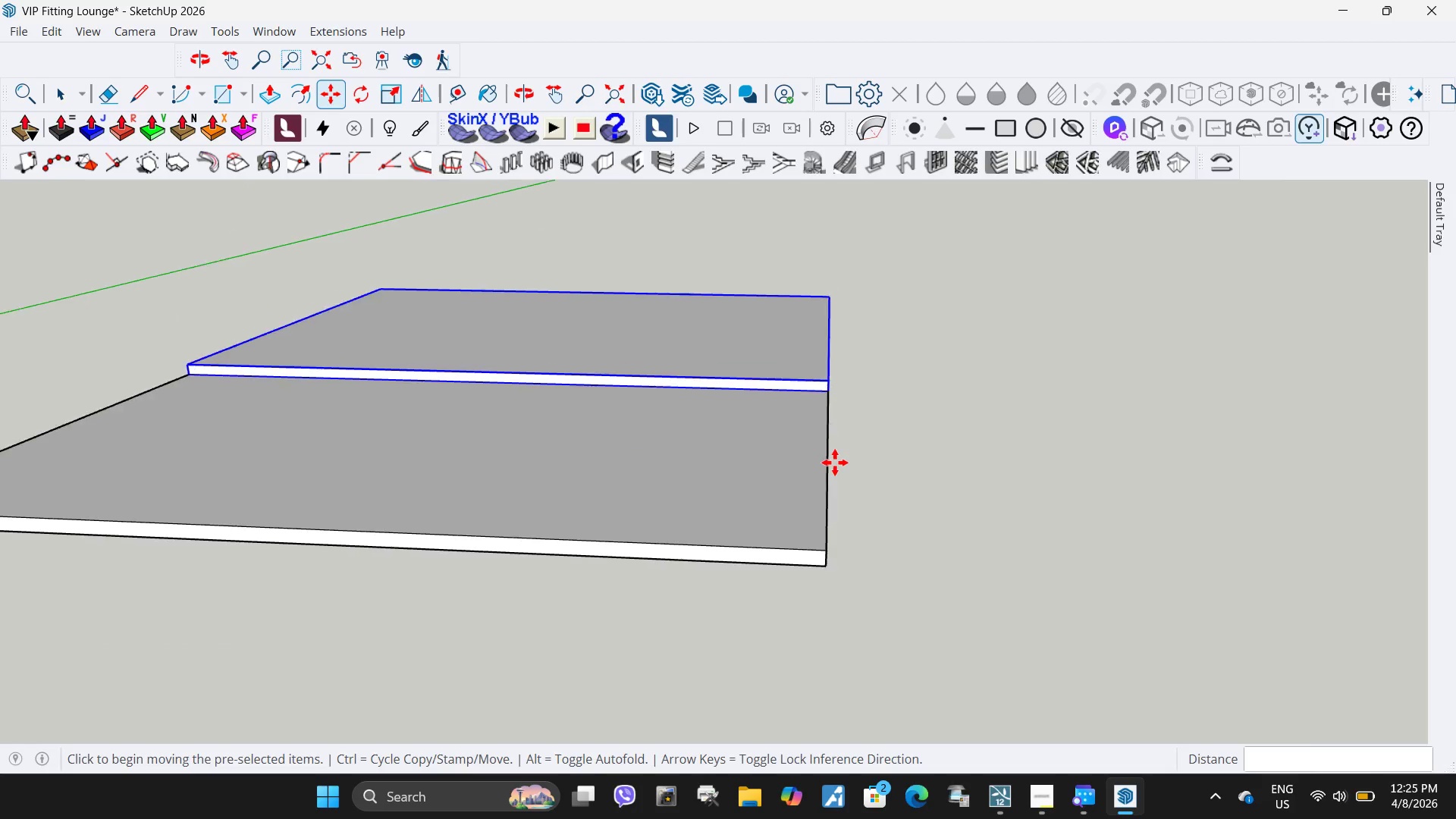 
key(Control+ControlLeft)
 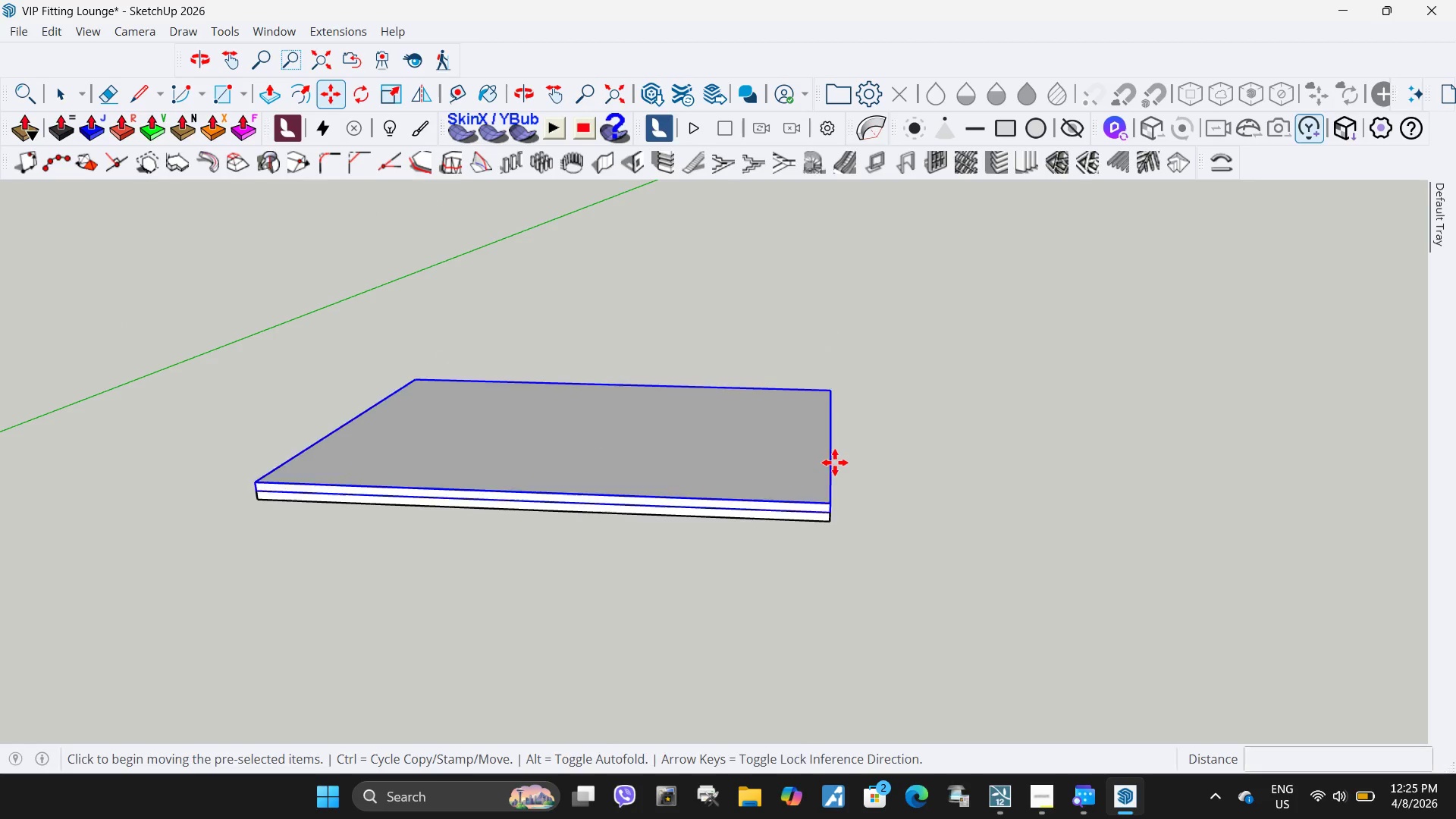 
key(Control+Z)
 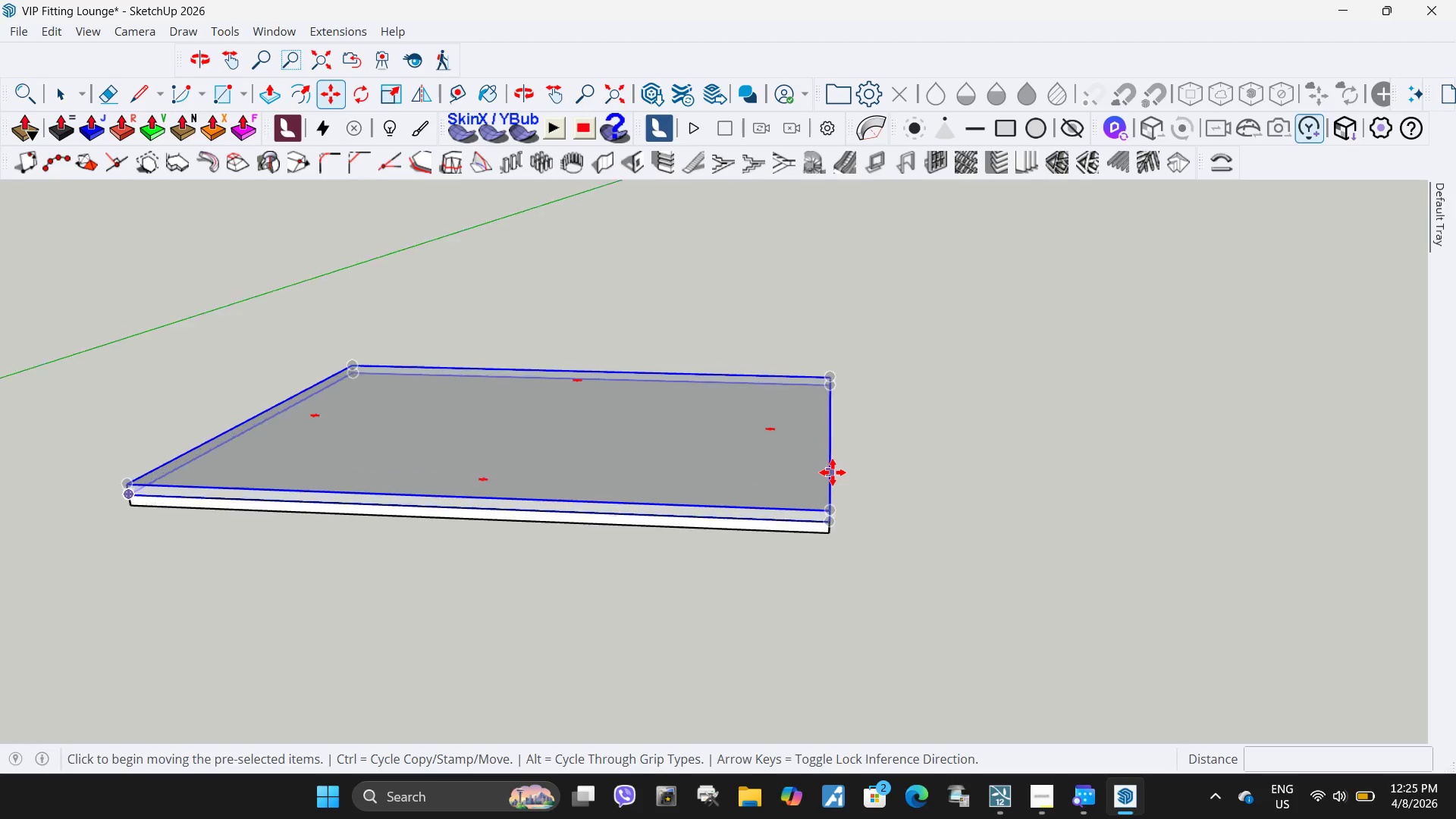 
scroll: coordinate [835, 463], scroll_direction: down, amount: 6.0
 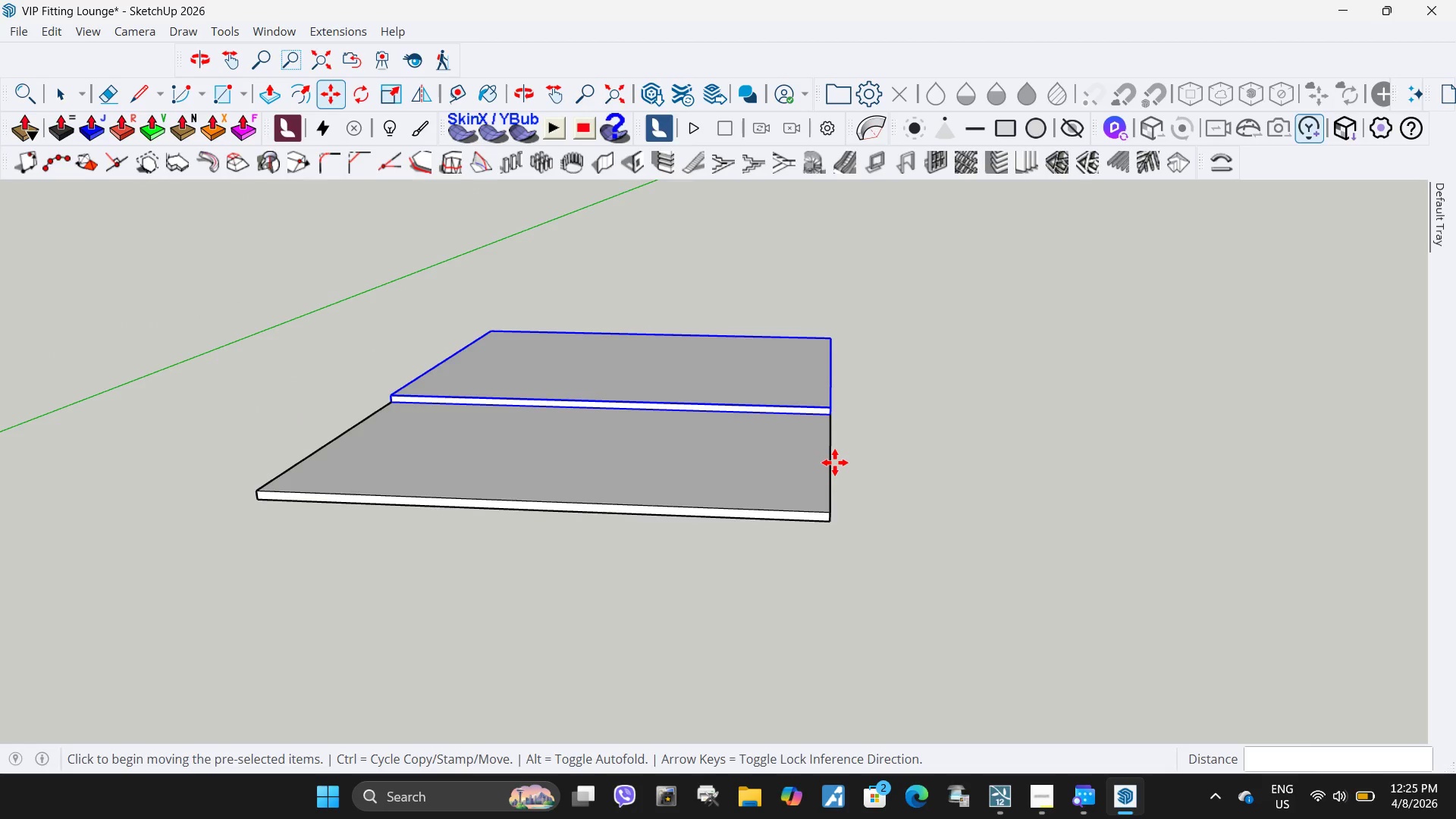 
scroll: coordinate [824, 544], scroll_direction: up, amount: 9.0
 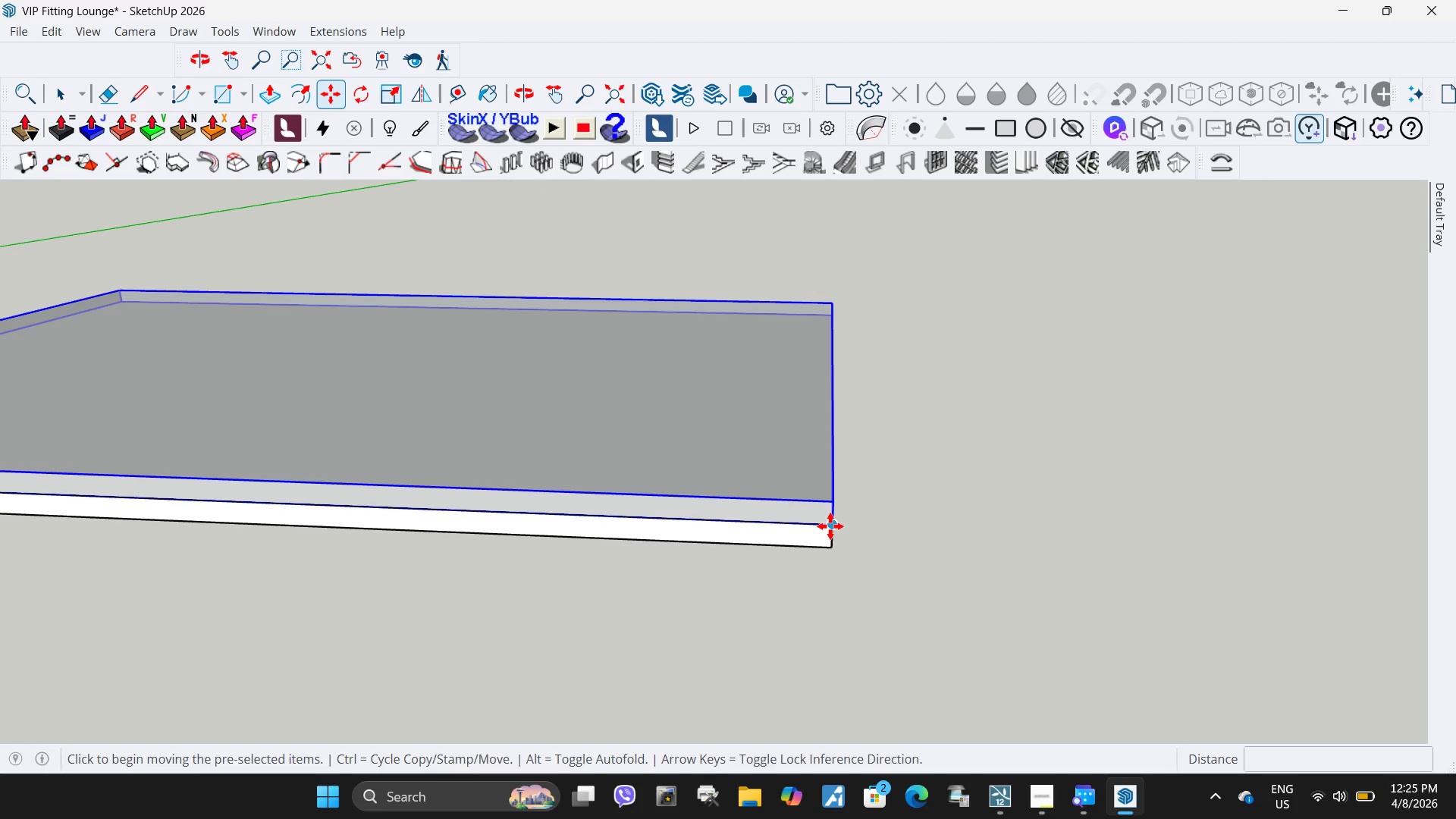 
left_click([830, 526])
 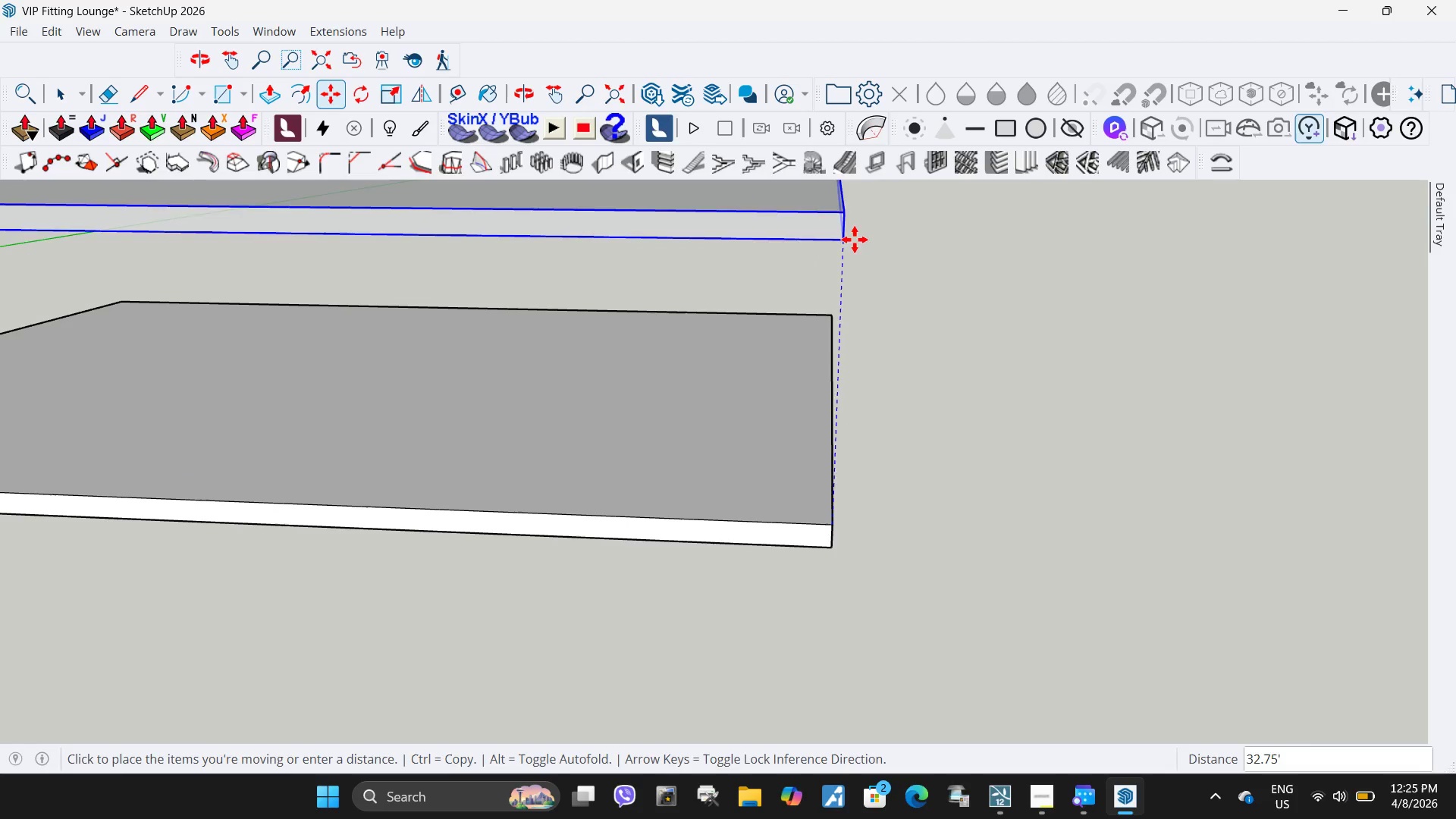 
scroll: coordinate [752, 300], scroll_direction: down, amount: 7.0
 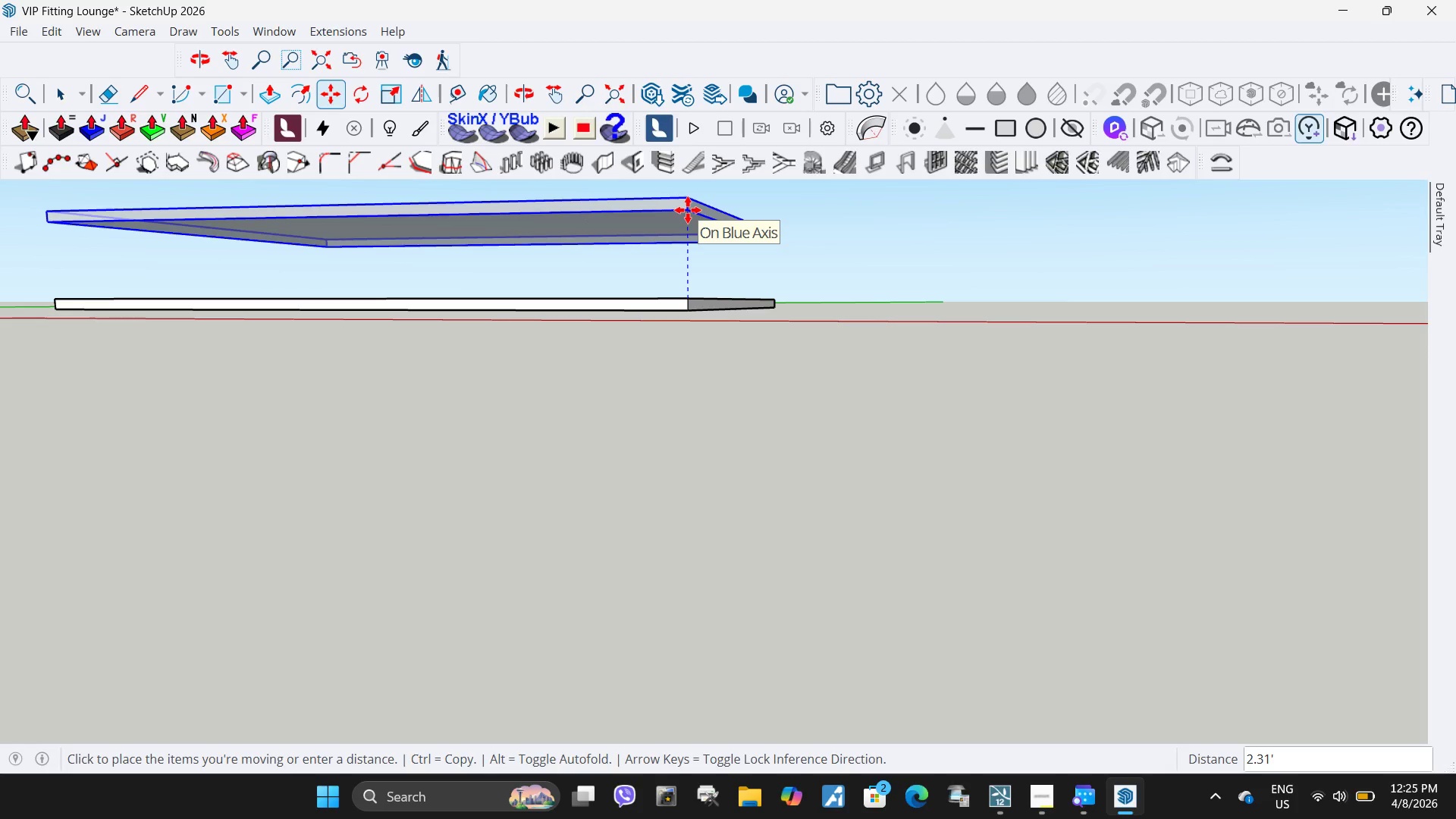 
key(Numpad1)
 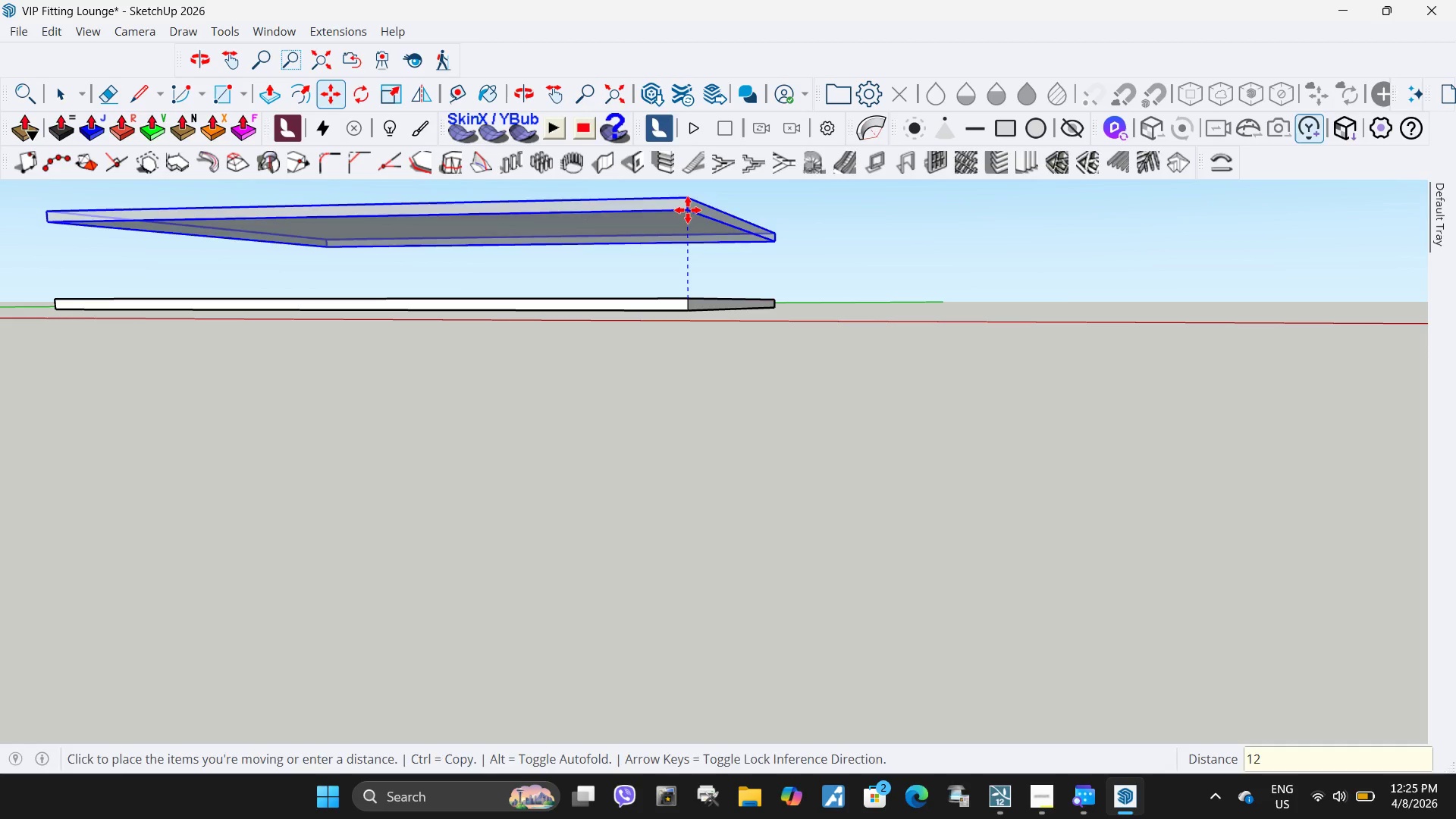 
key(Numpad2)
 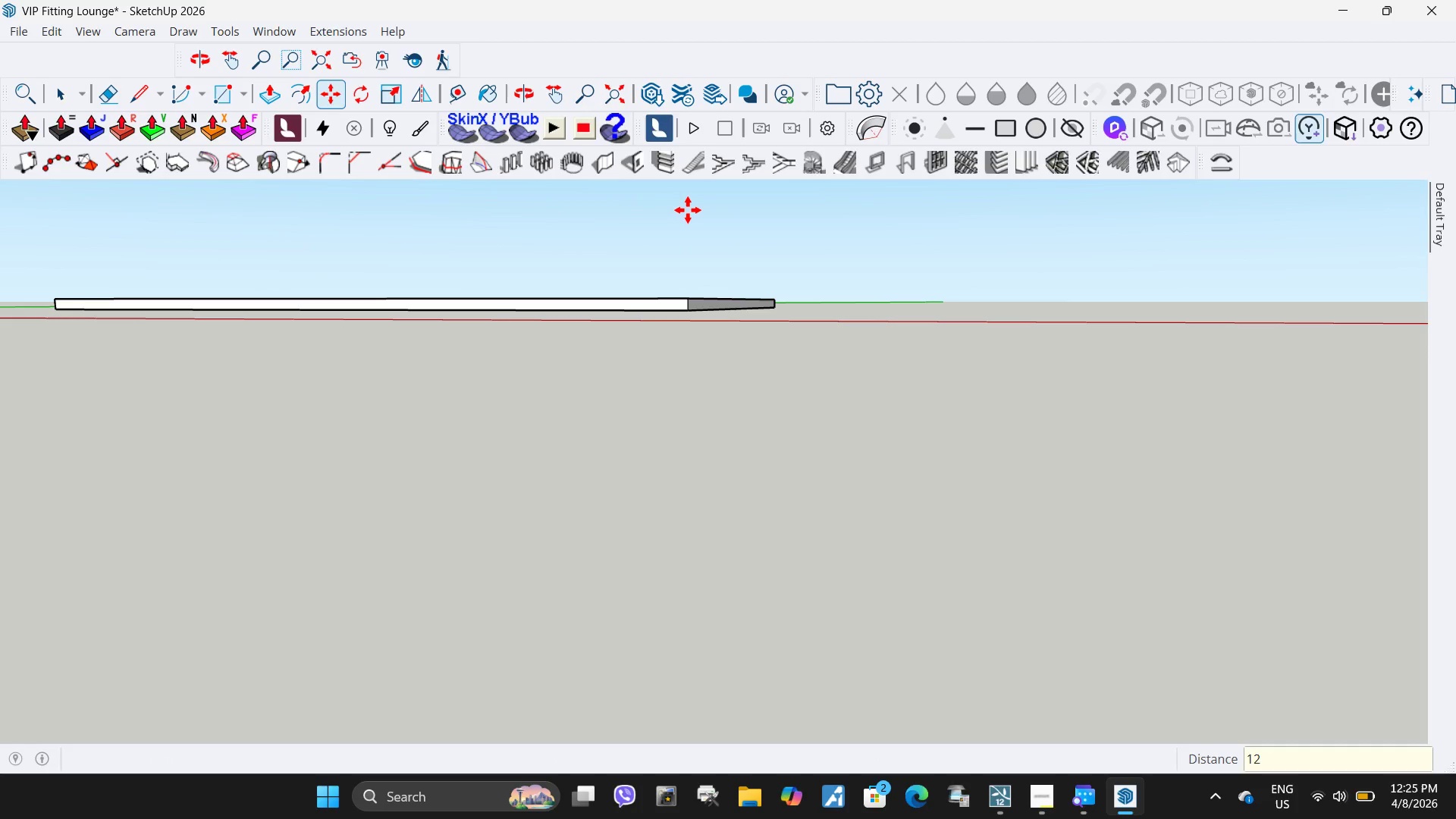 
key(NumpadEnter)
 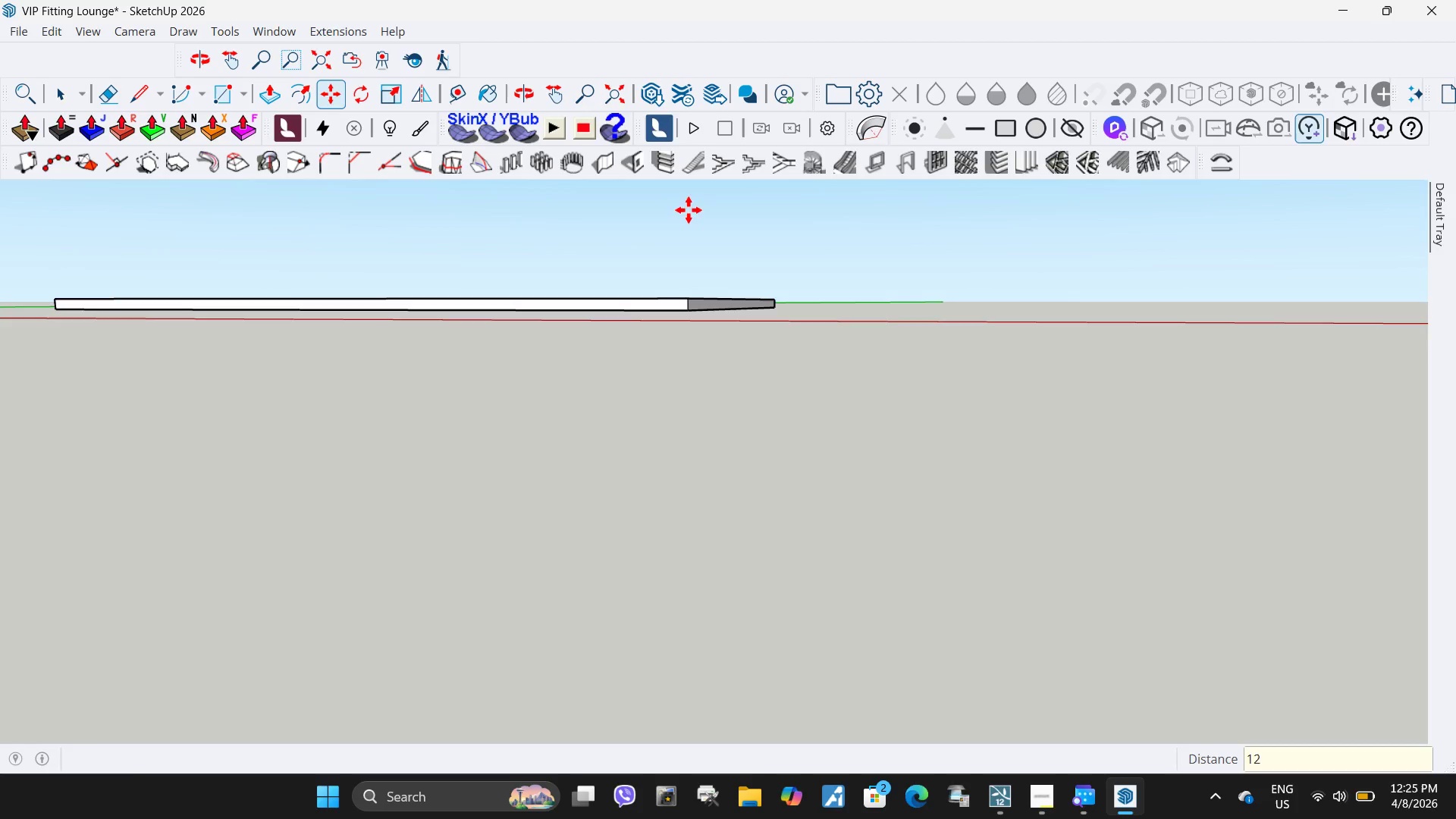 
scroll: coordinate [684, 323], scroll_direction: down, amount: 9.0
 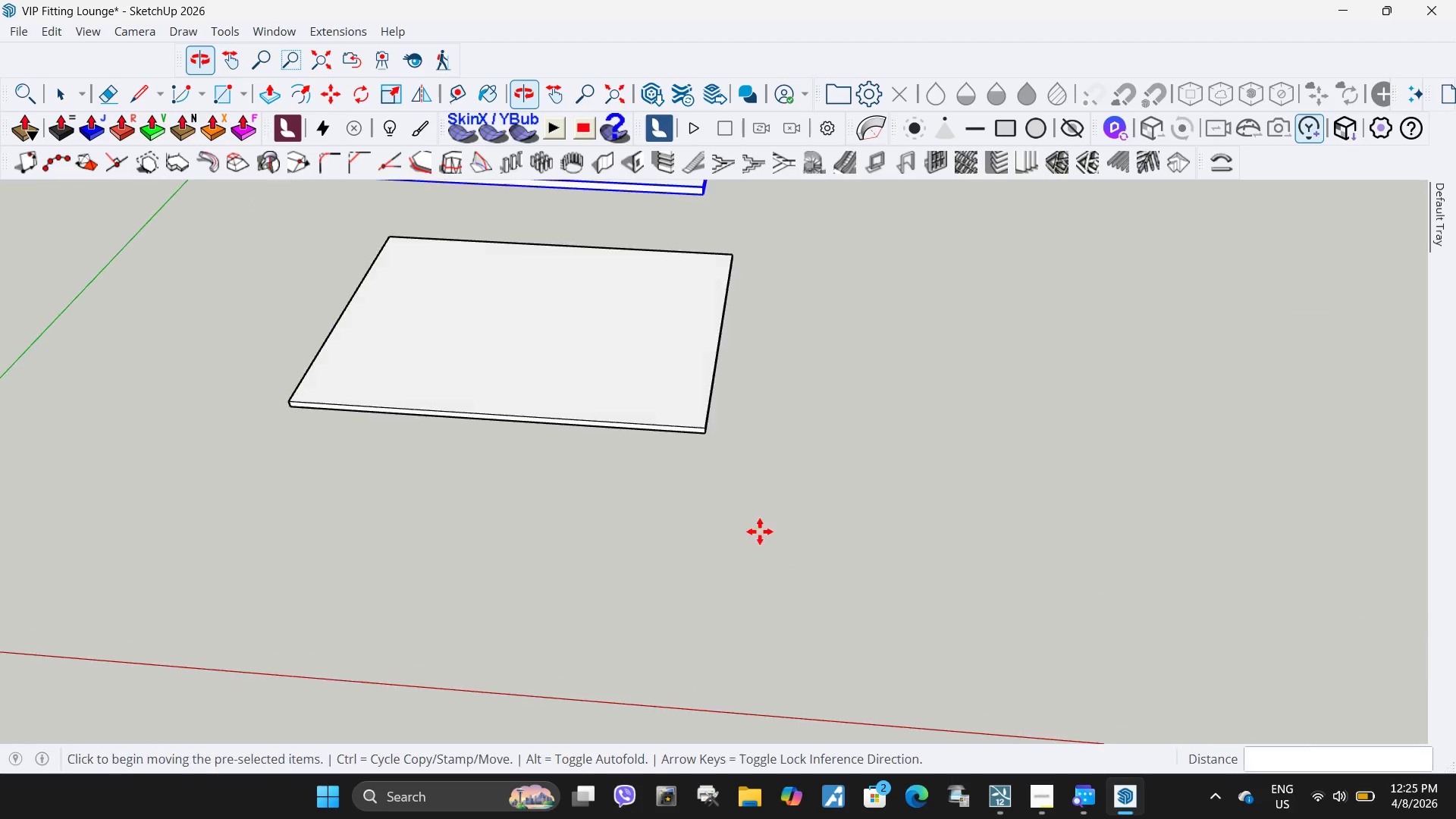 
key(Space)
 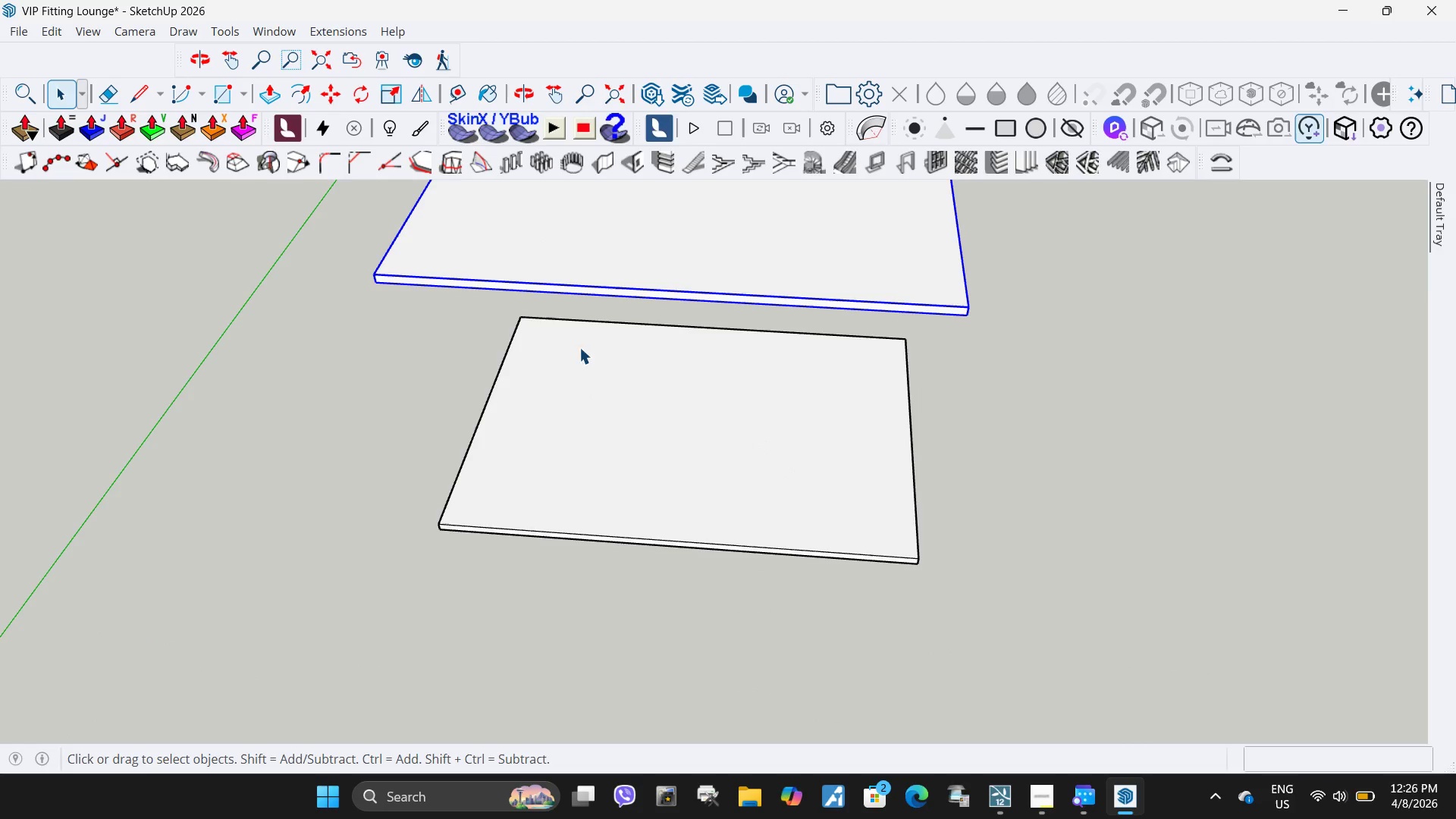 
scroll: coordinate [817, 494], scroll_direction: down, amount: 2.0
 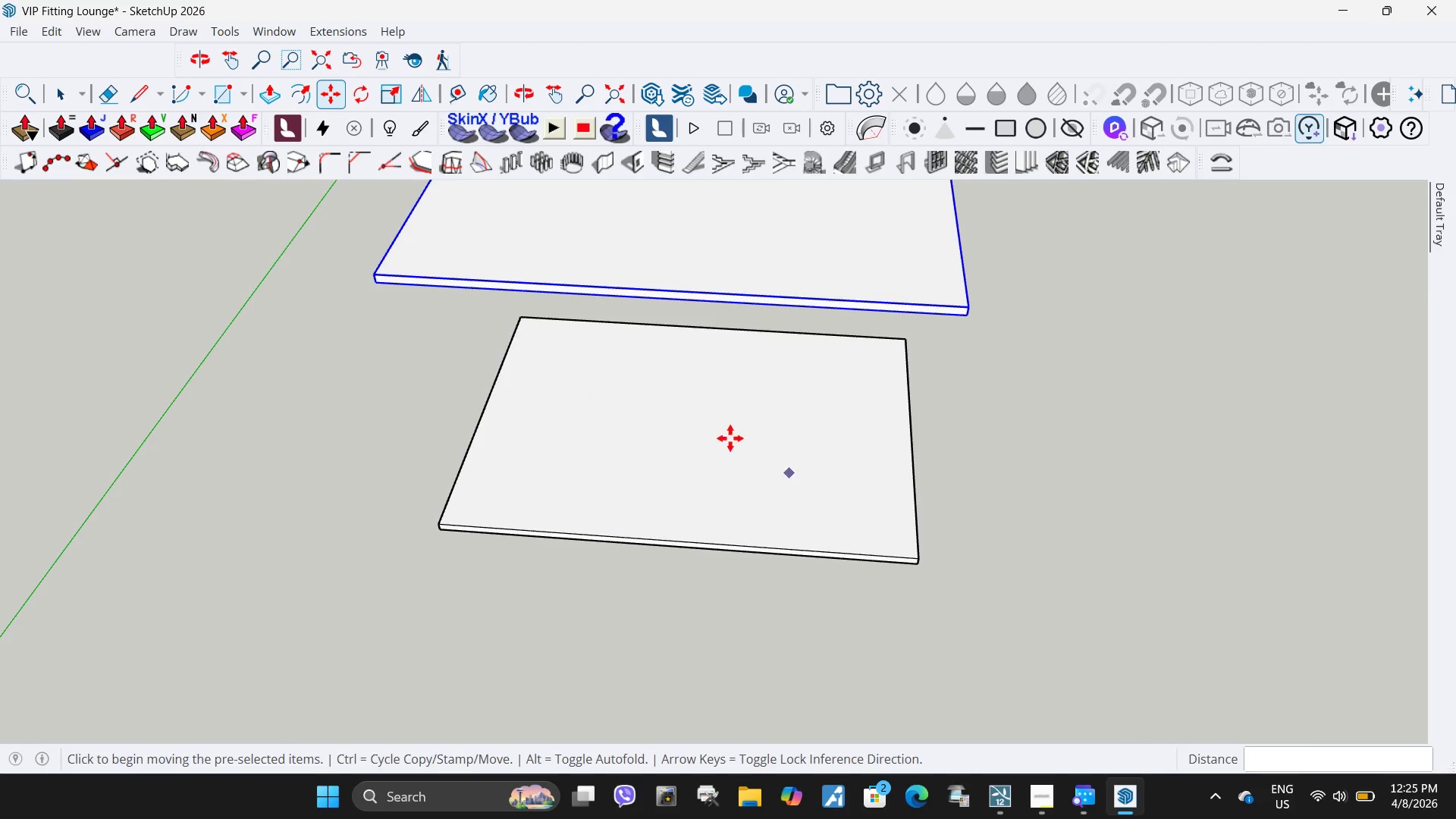 
key(R)
 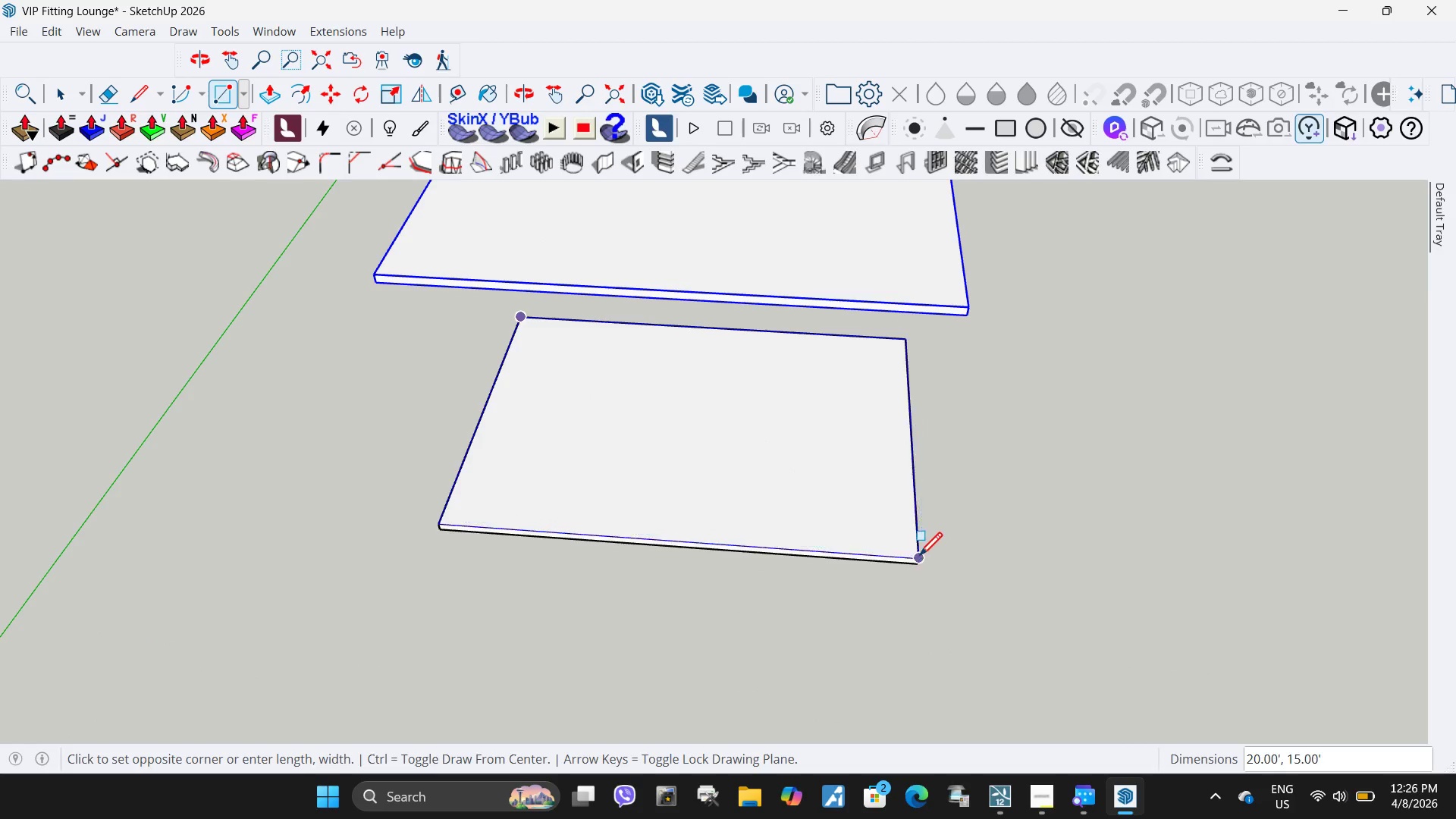 
left_click([915, 560])
 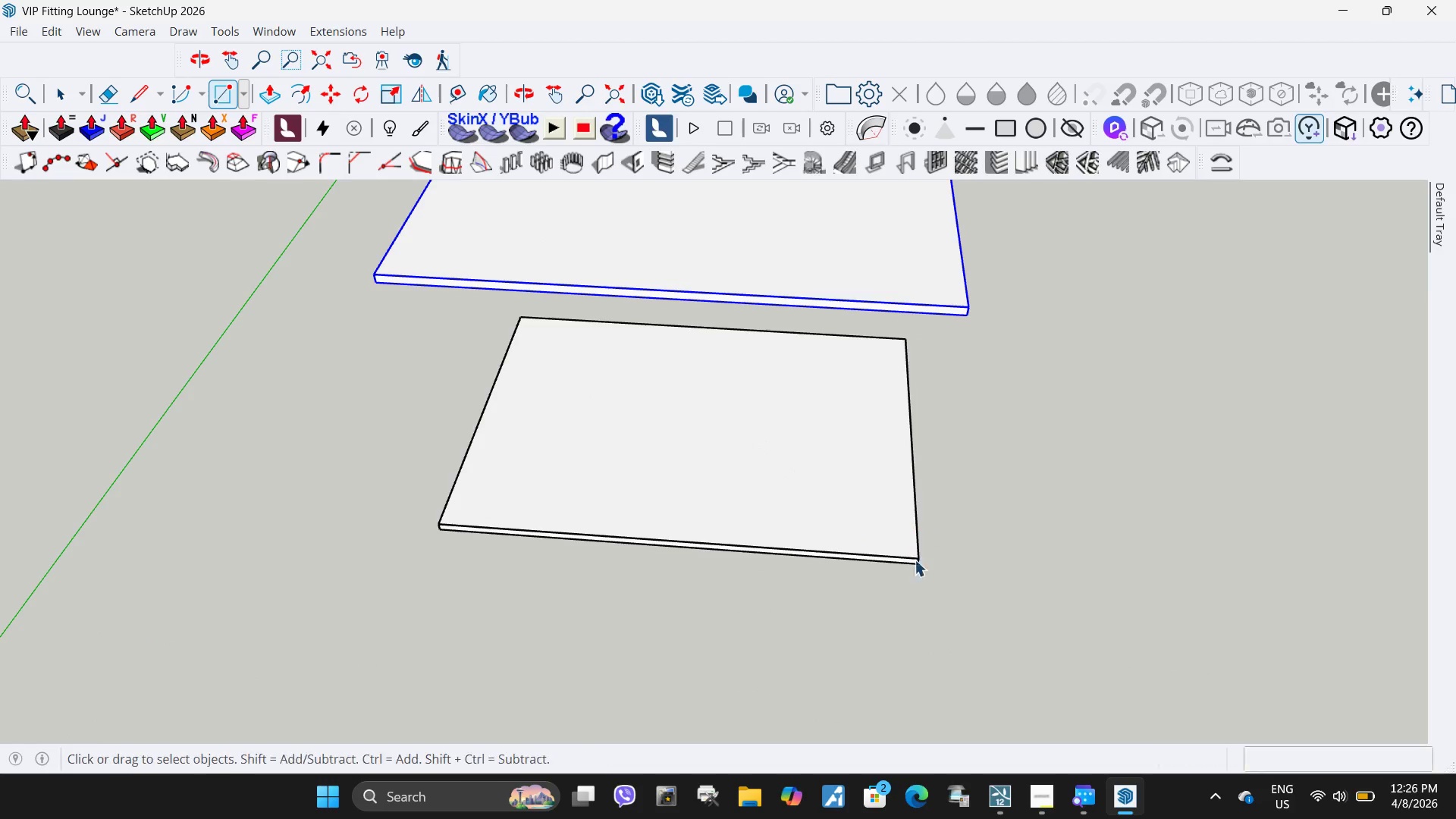 
key(Space)
 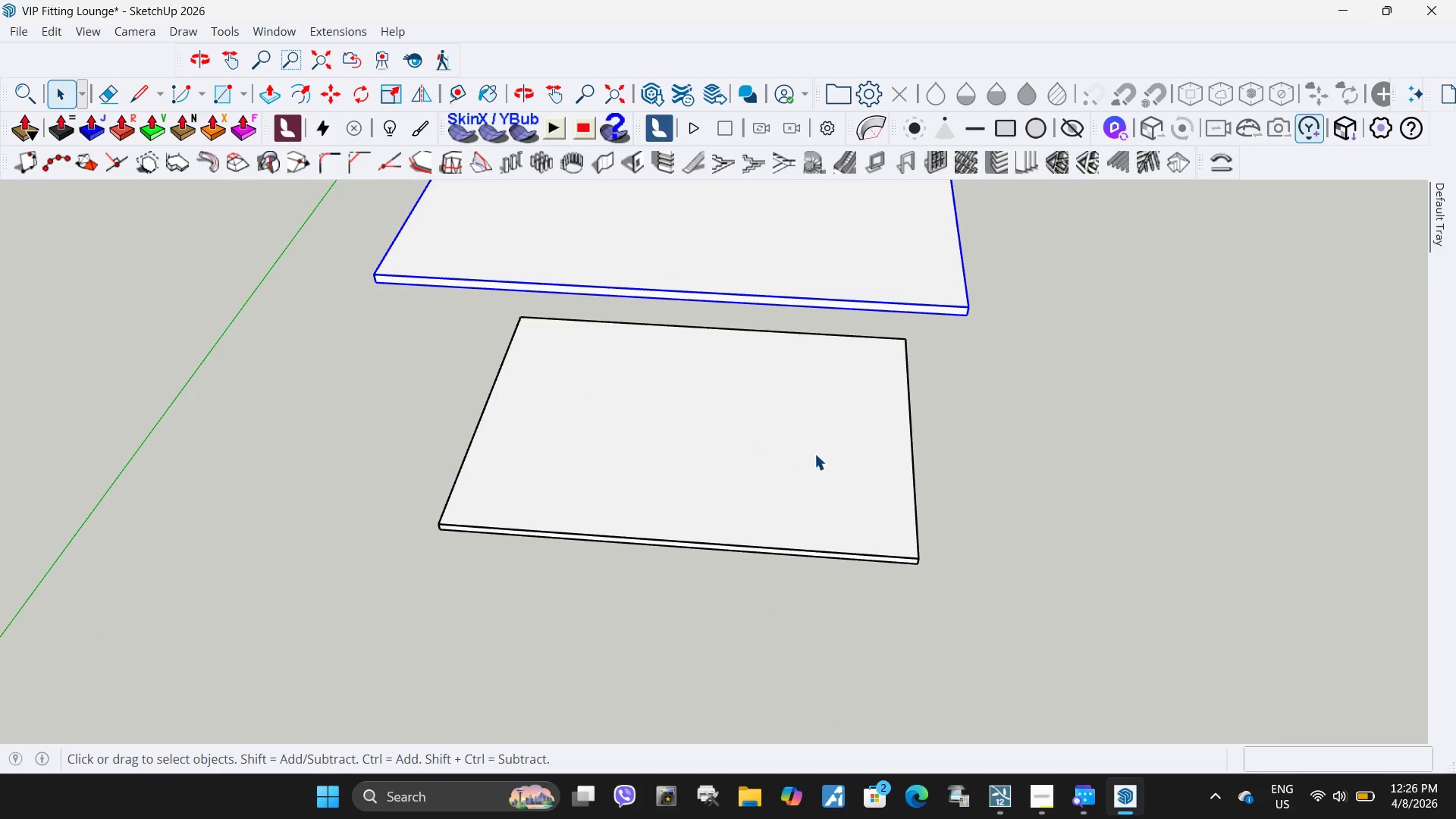 
key(F)
 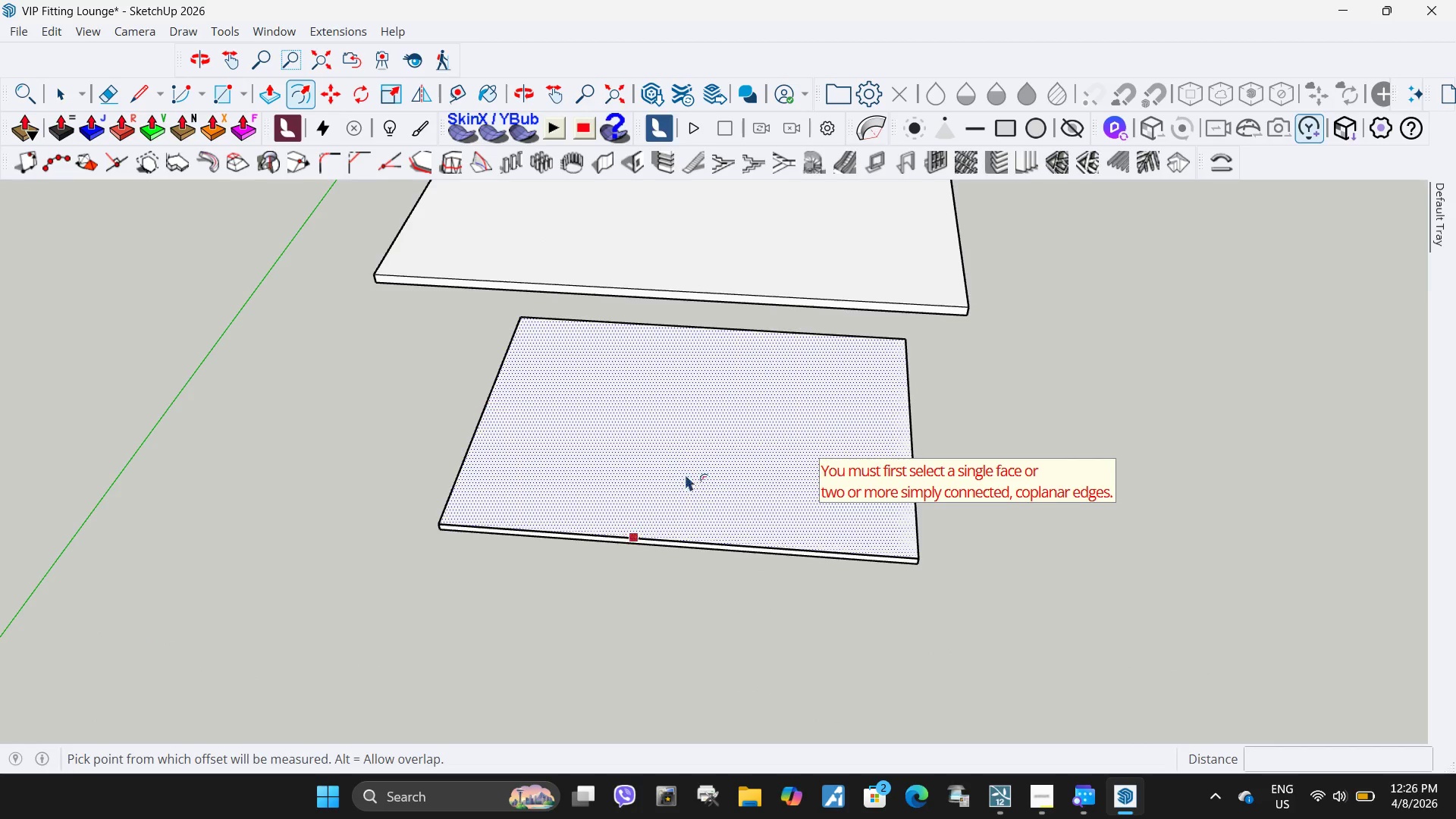 
key(Escape)
 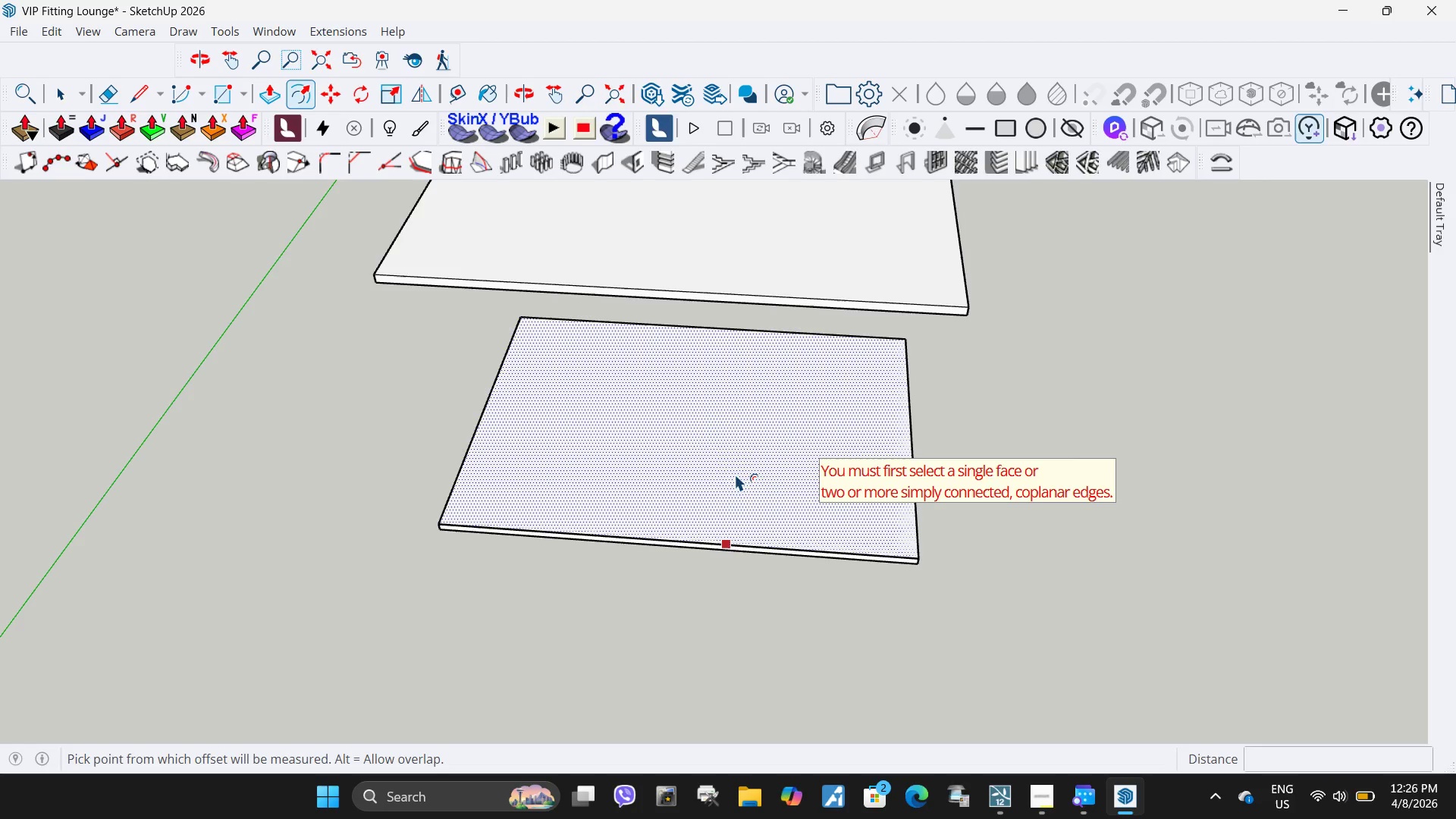 
key(F)
 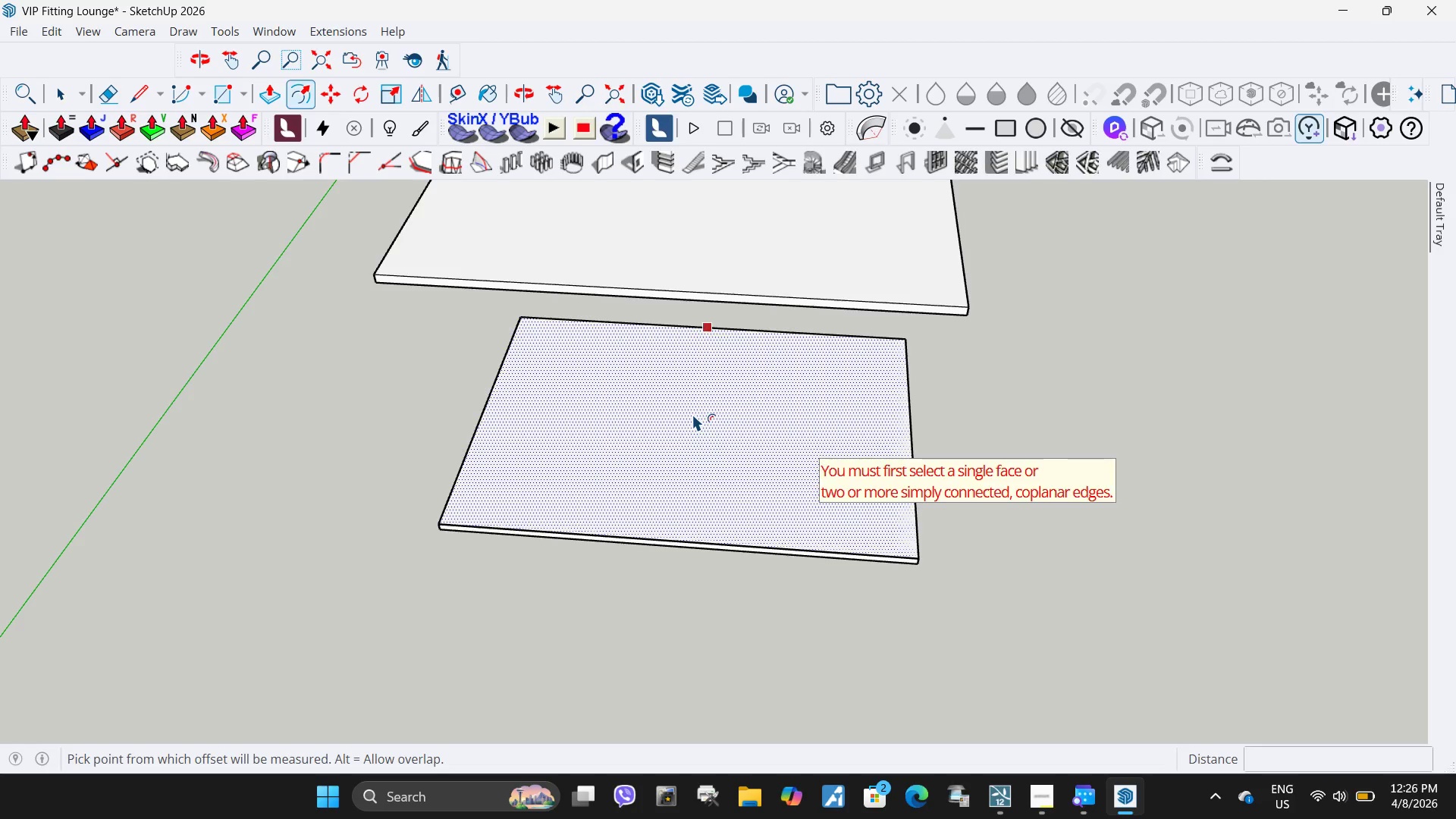 
left_click([692, 414])
 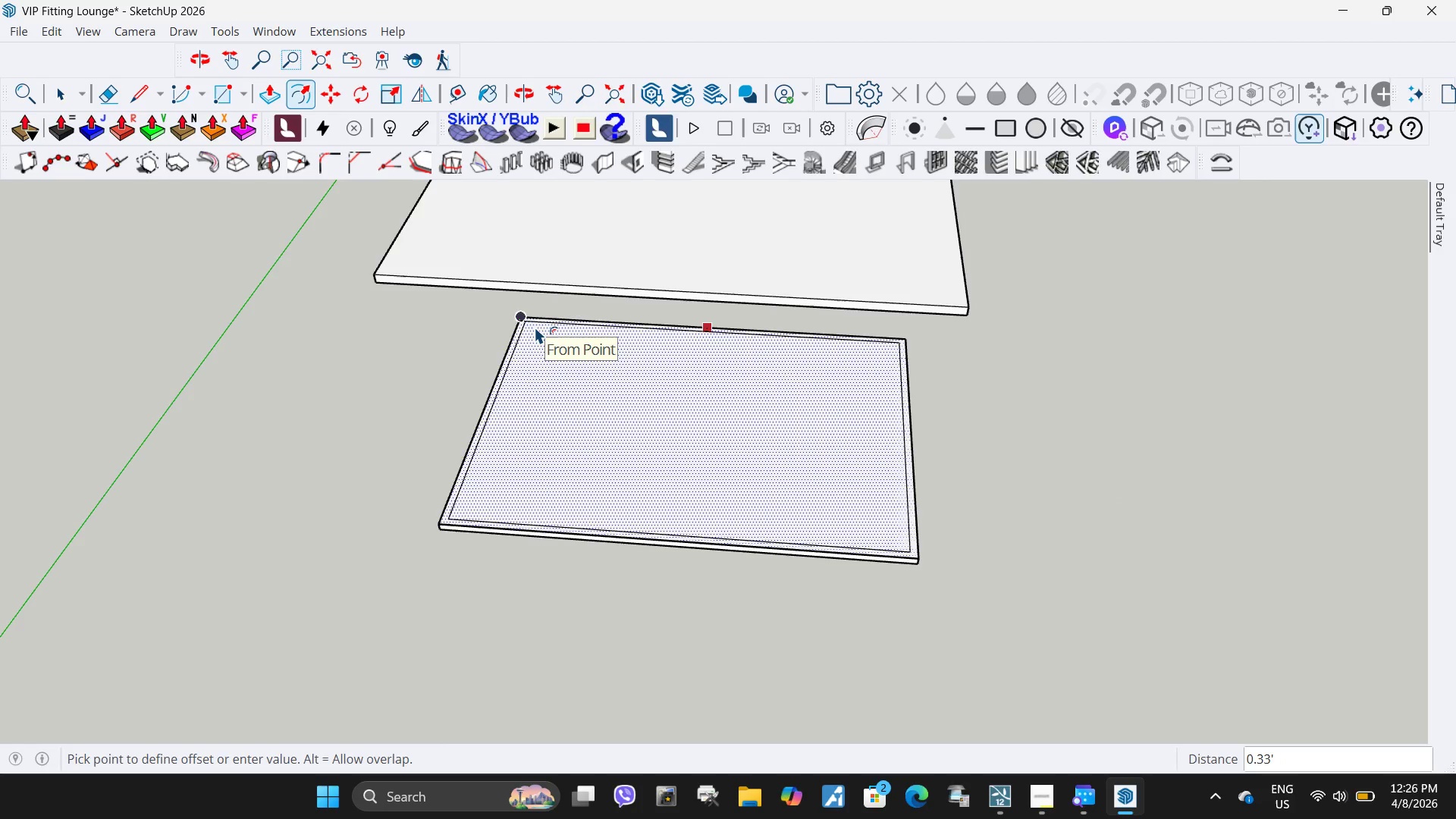 
key(NumpadDecimal)
 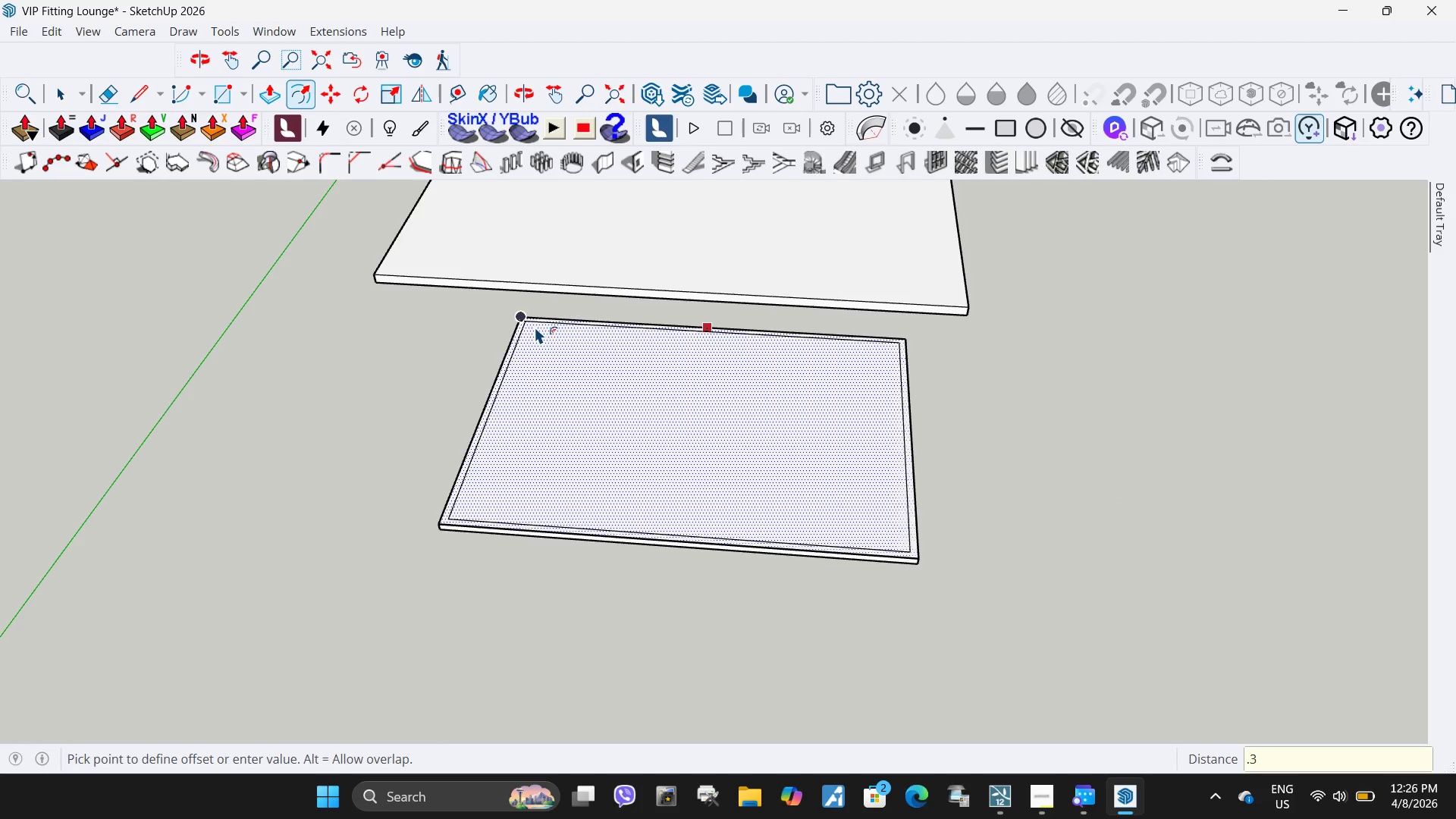 
key(Numpad3)
 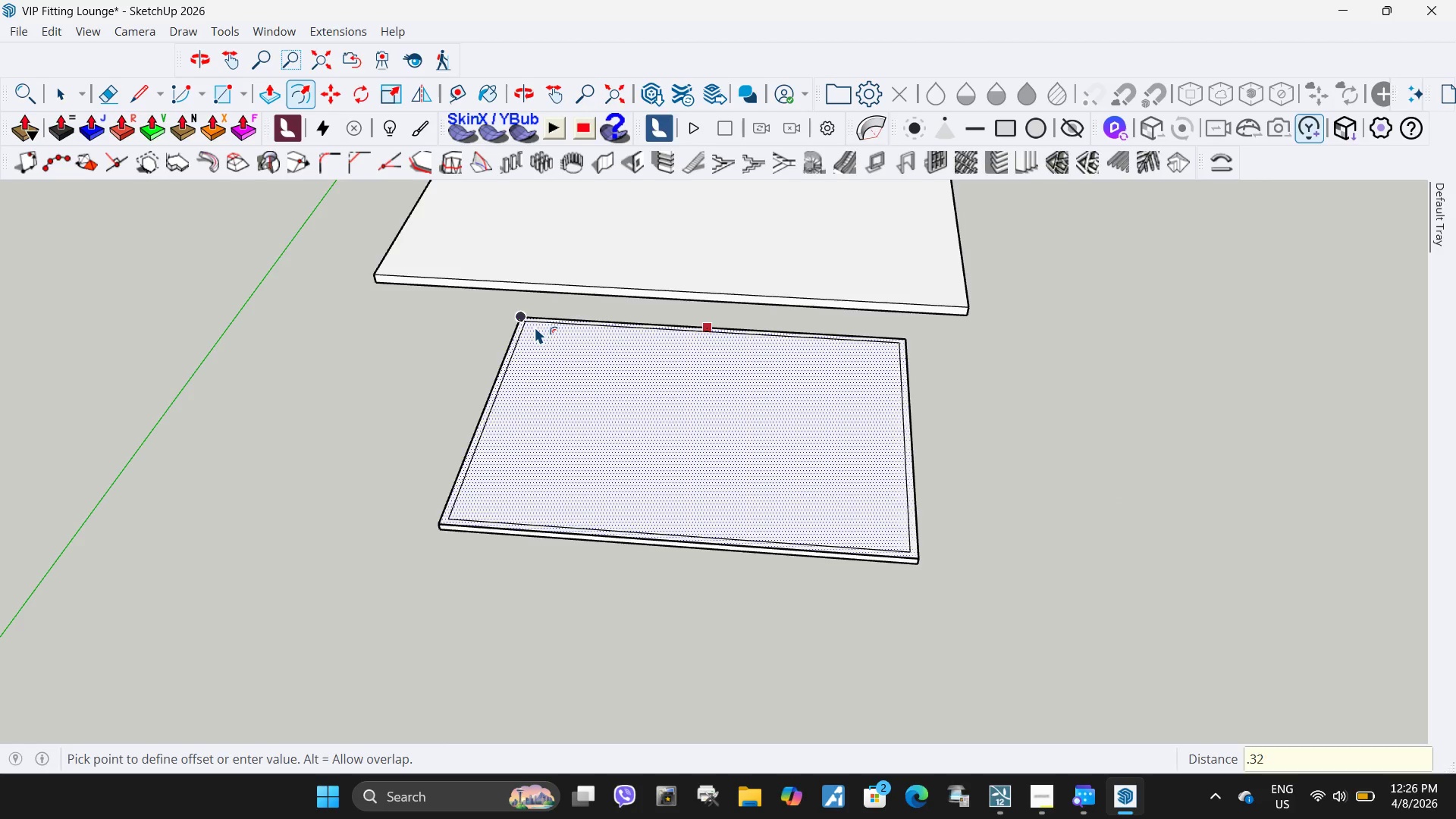 
key(Numpad2)
 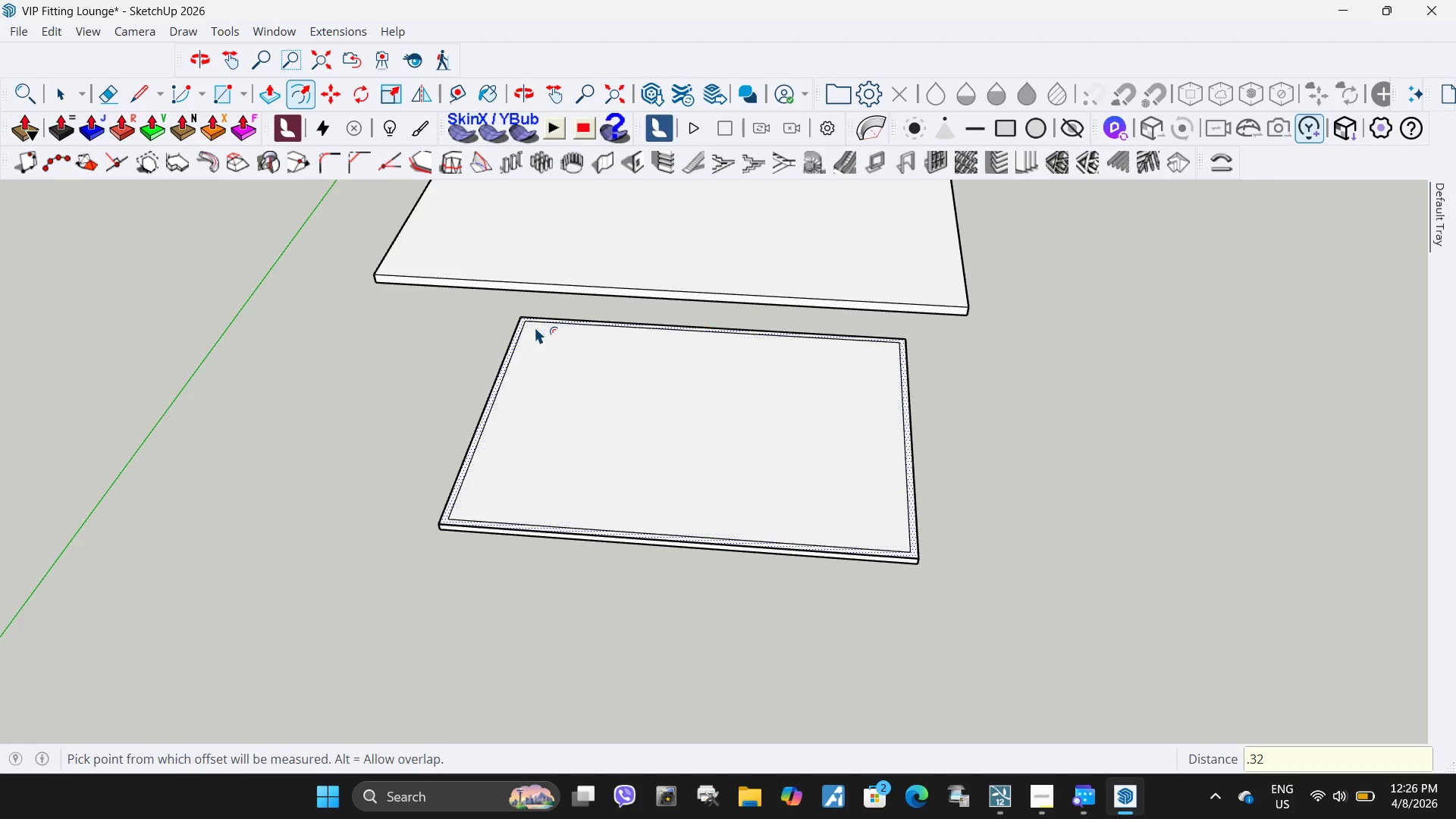 
key(NumpadEnter)
 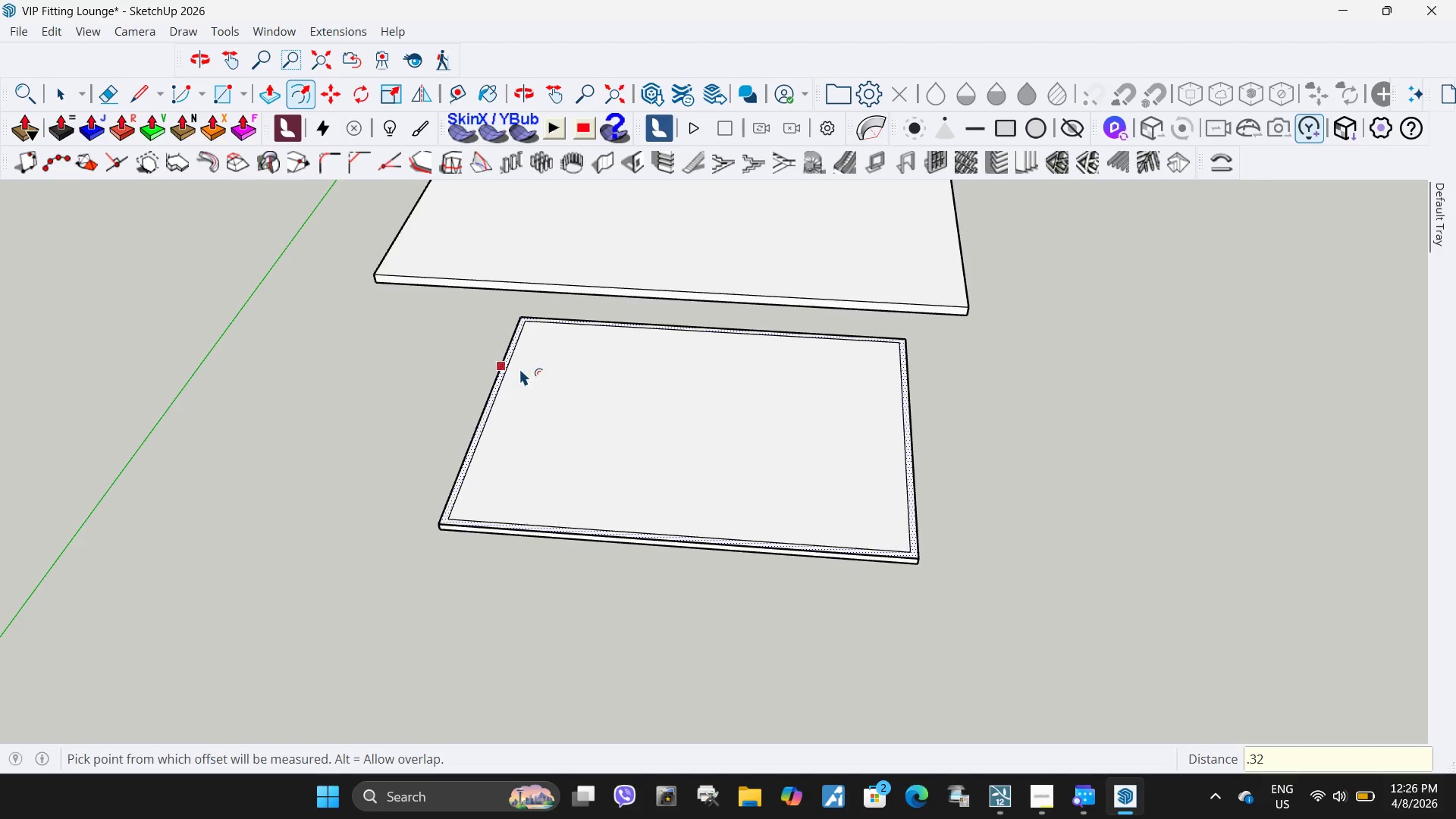 
key(P)
 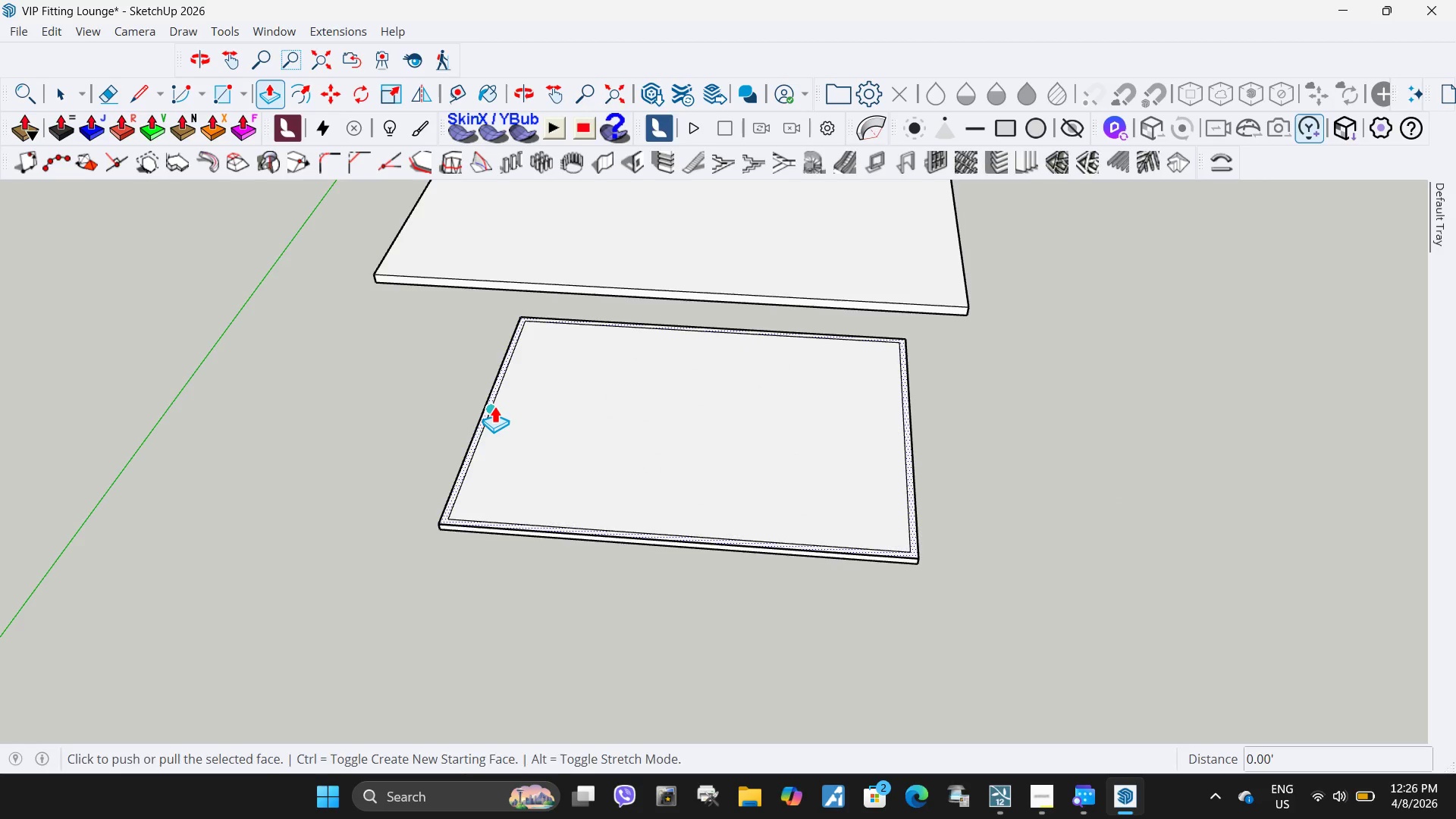 
left_click([494, 406])
 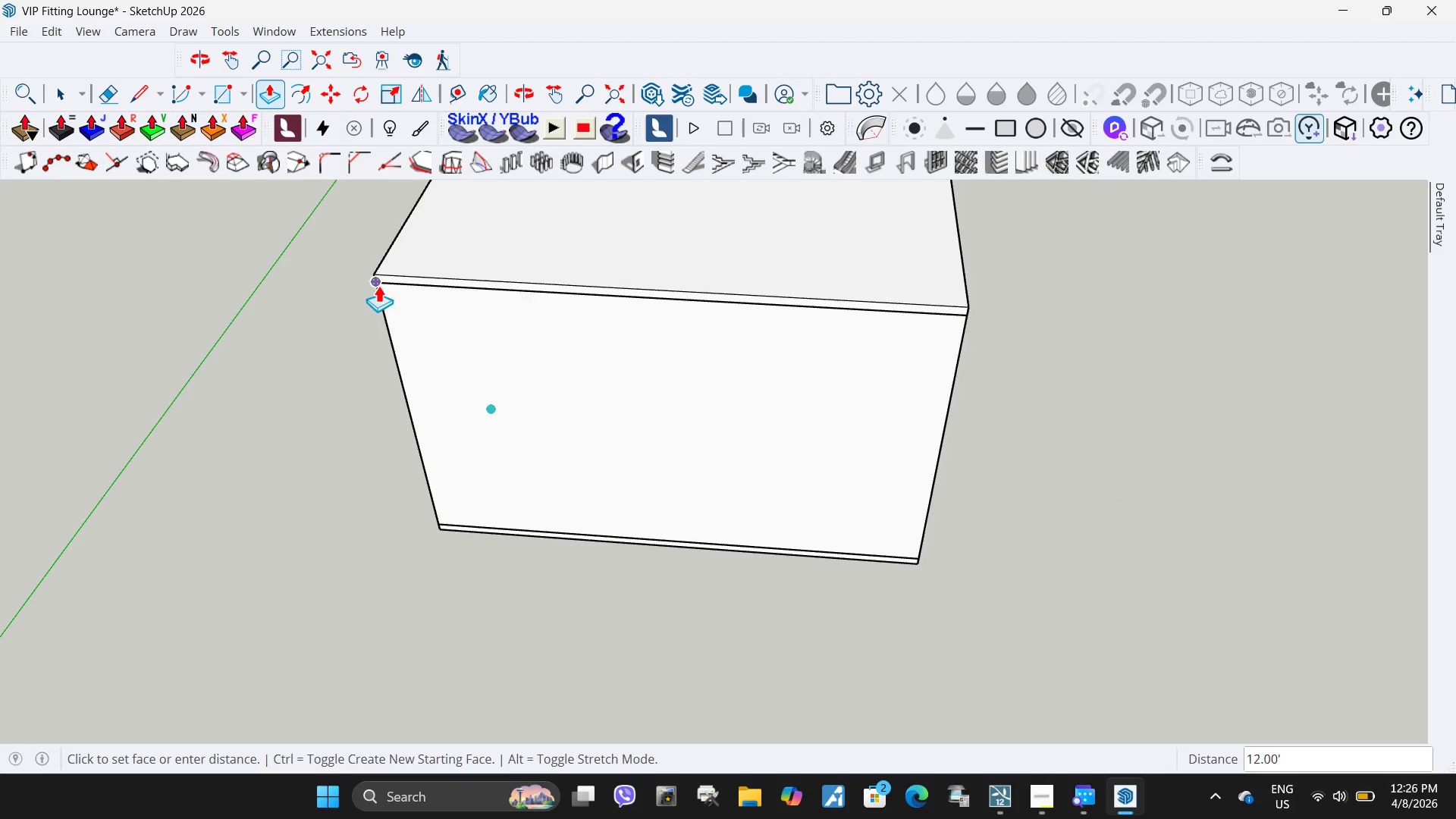 
left_click([378, 285])
 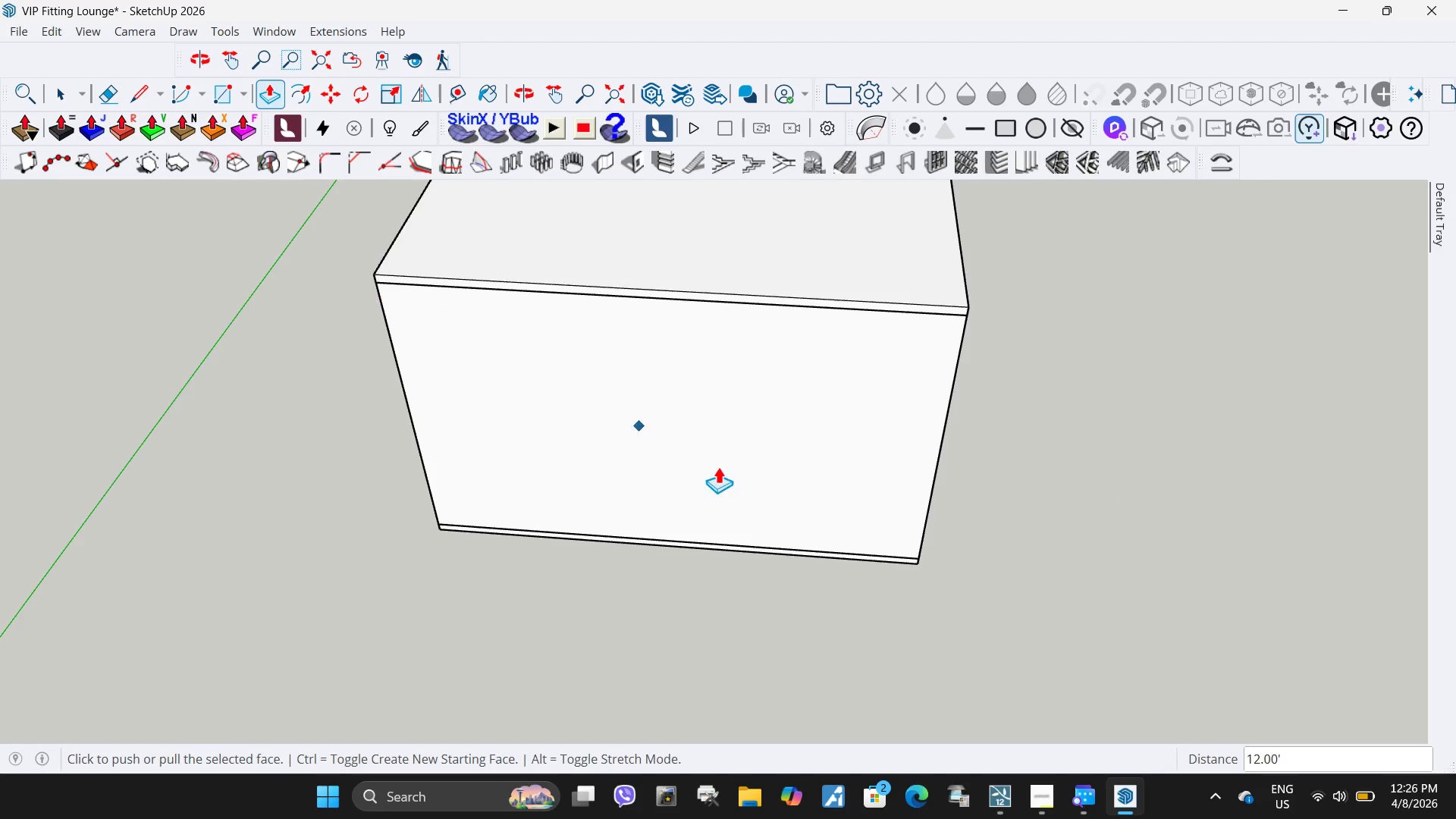 
key(Space)
 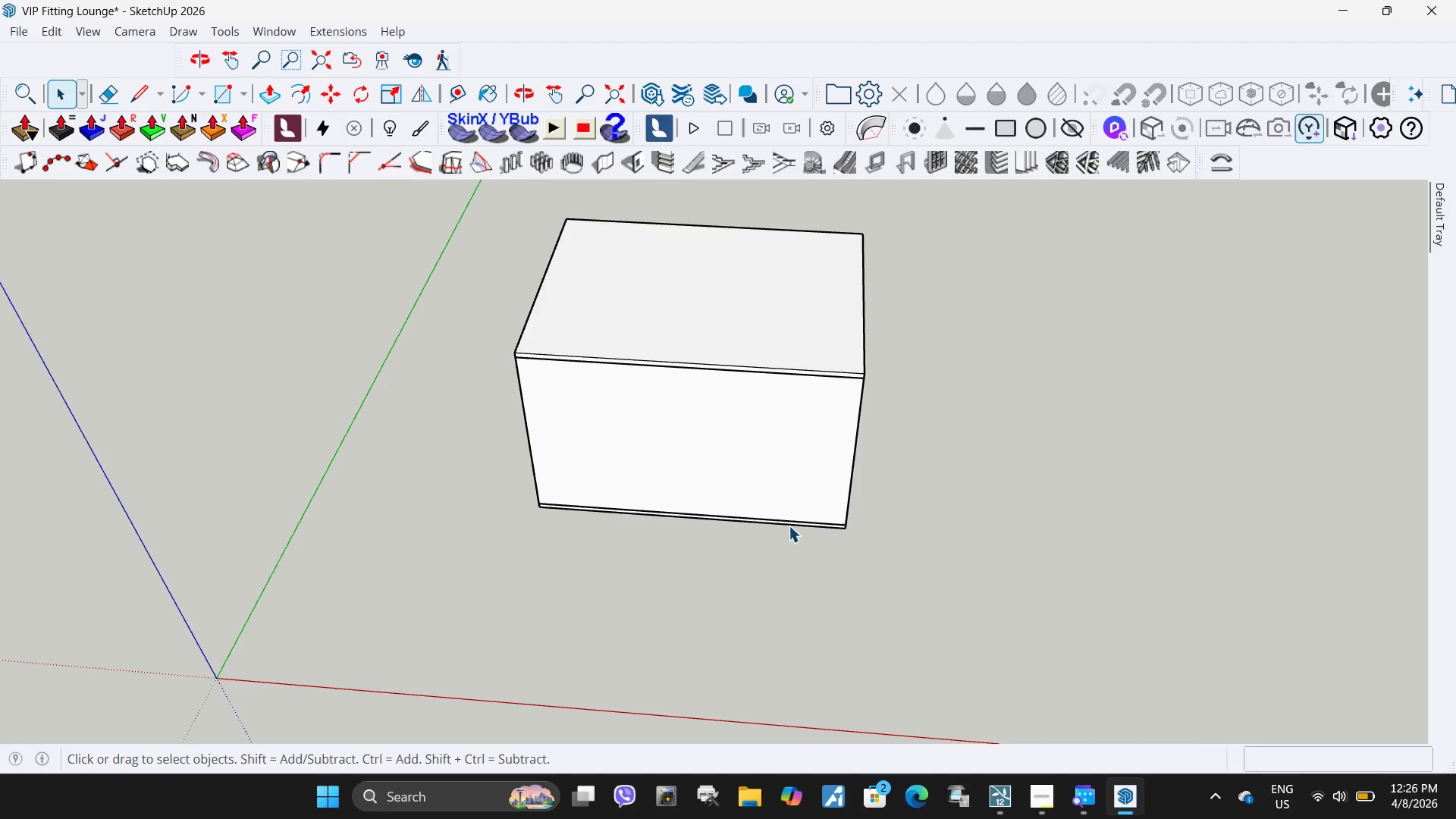 
scroll: coordinate [720, 467], scroll_direction: down, amount: 5.0
 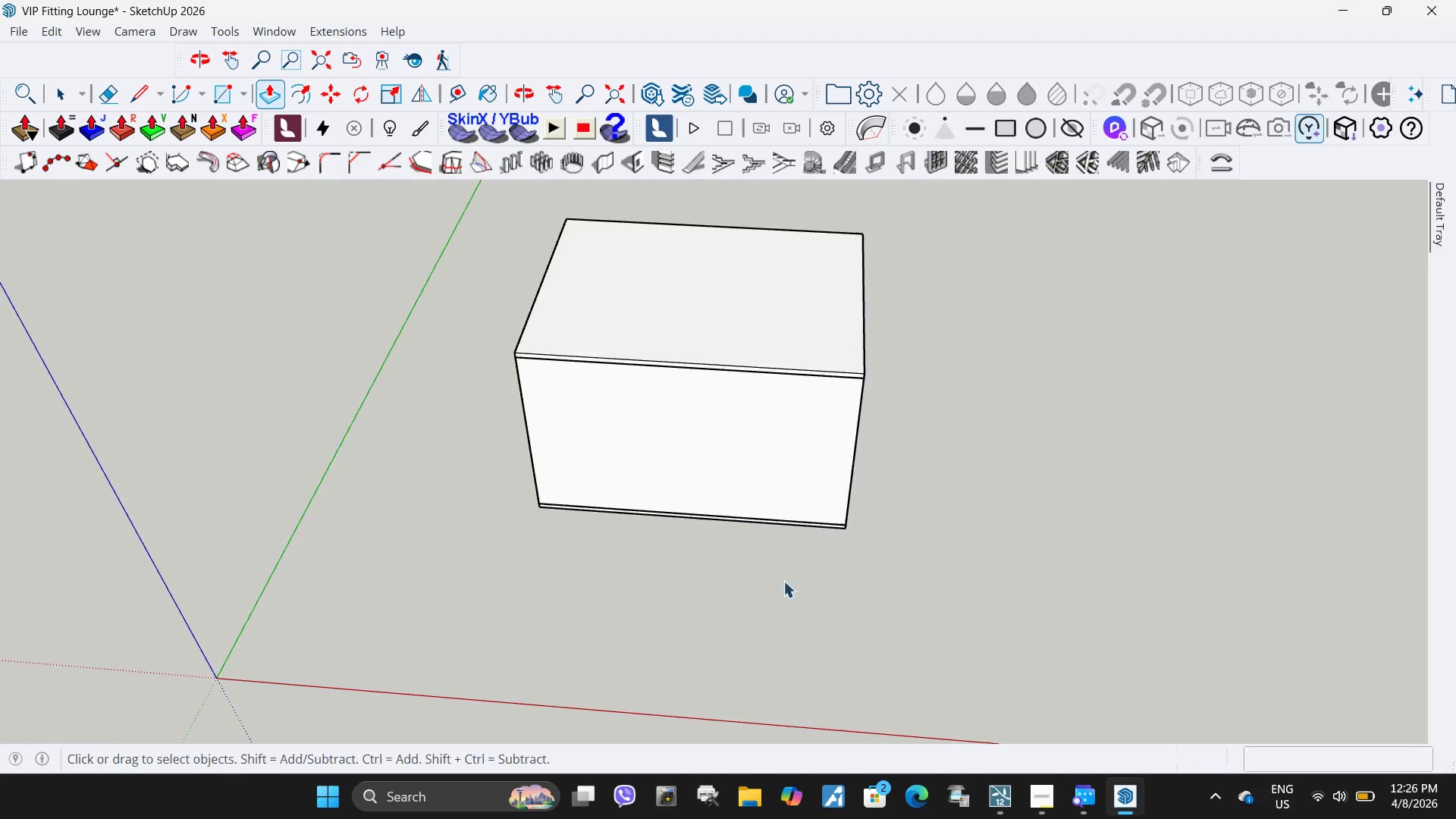 
left_click([789, 524])
 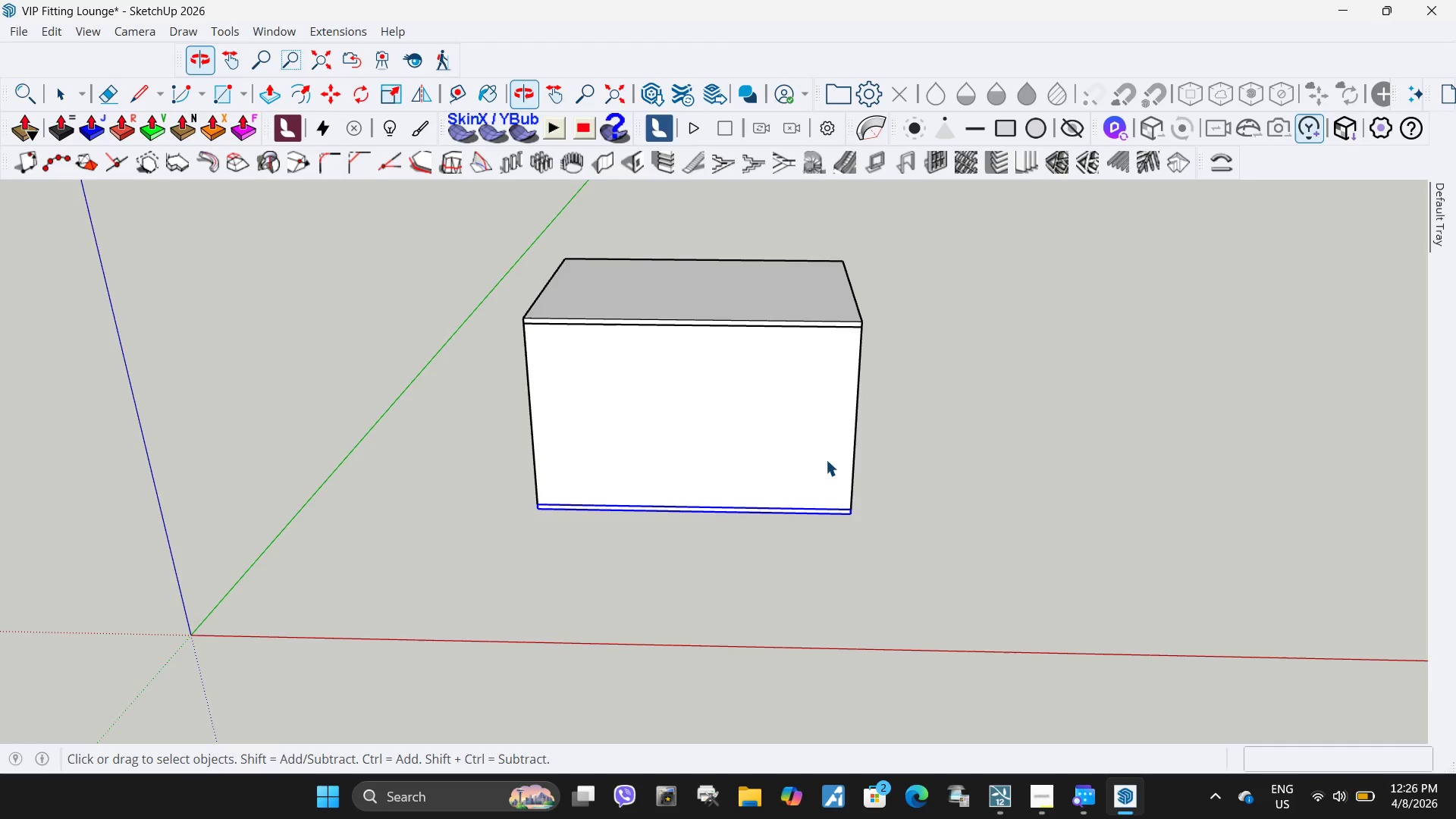 
scroll: coordinate [860, 538], scroll_direction: up, amount: 4.0
 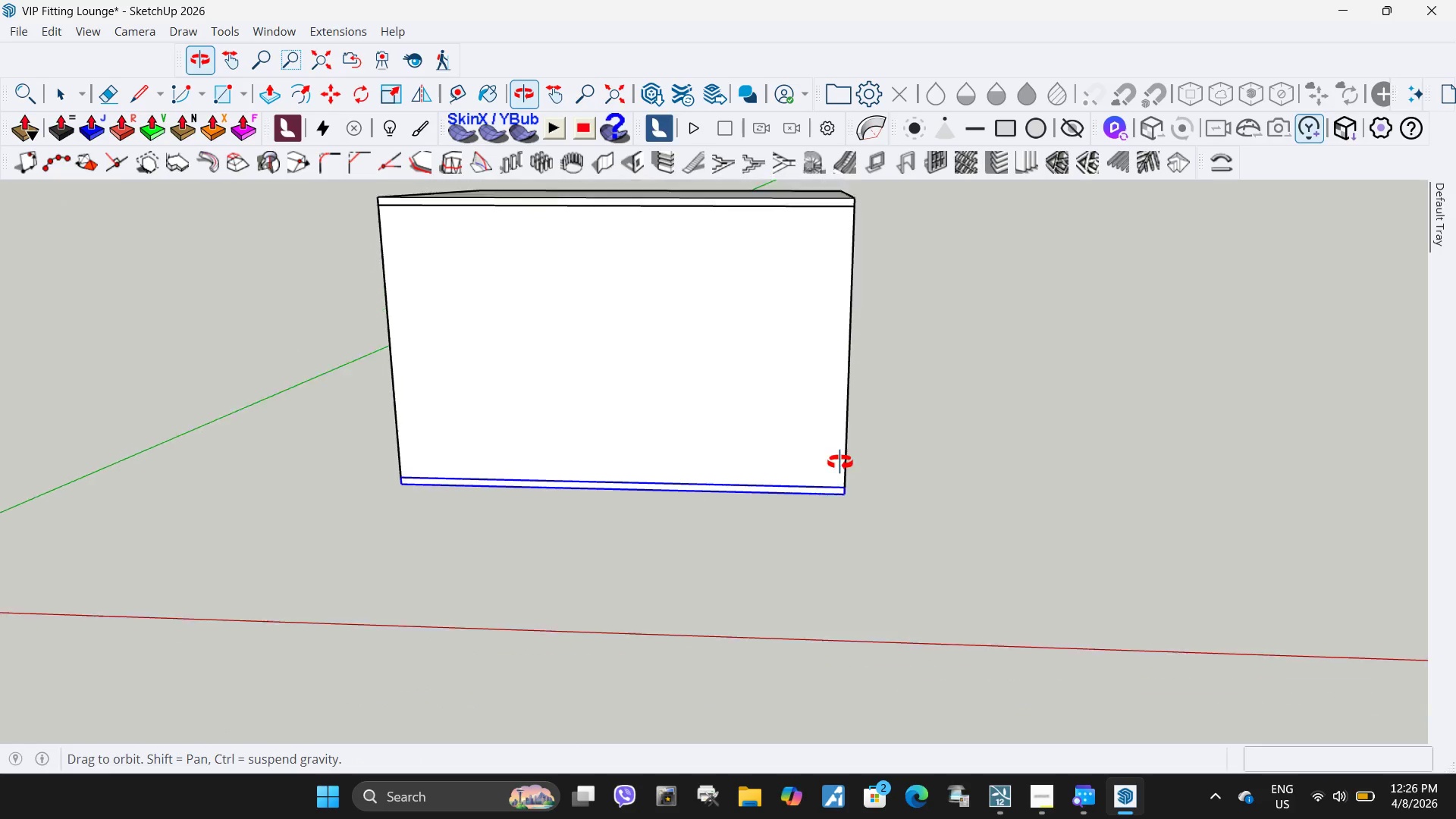 
key(M)
 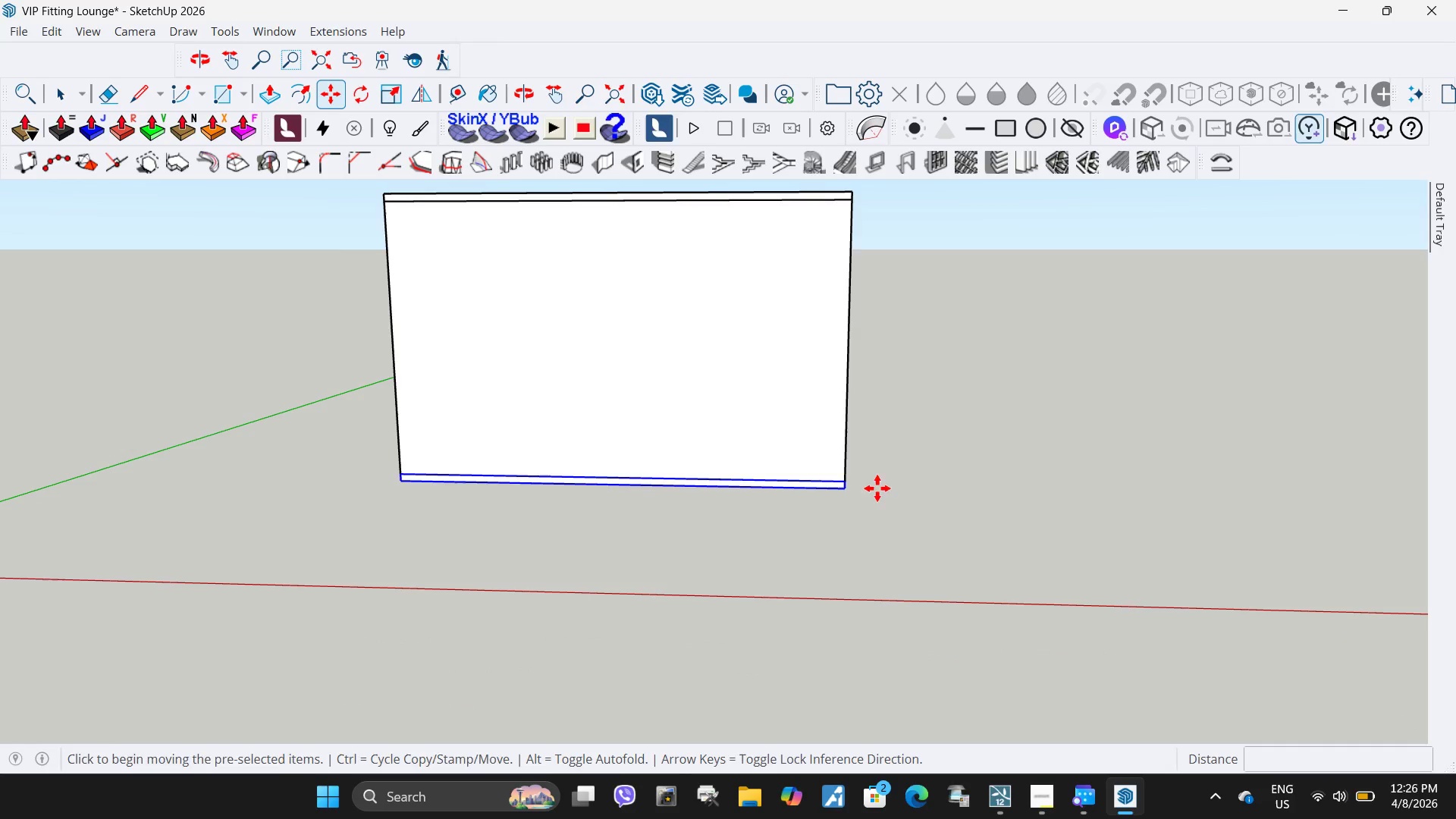 
left_click([877, 488])
 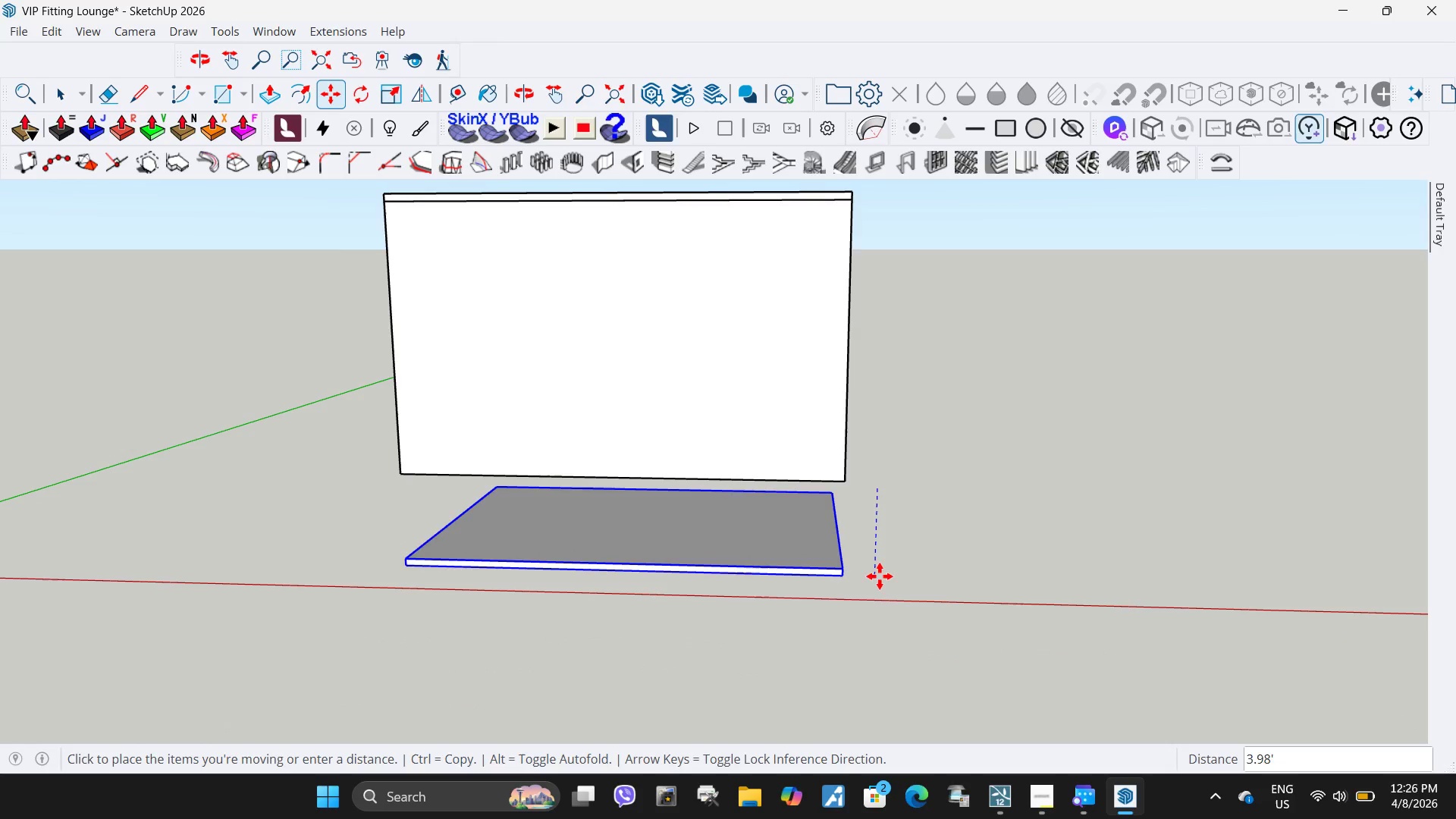 
left_click([880, 579])
 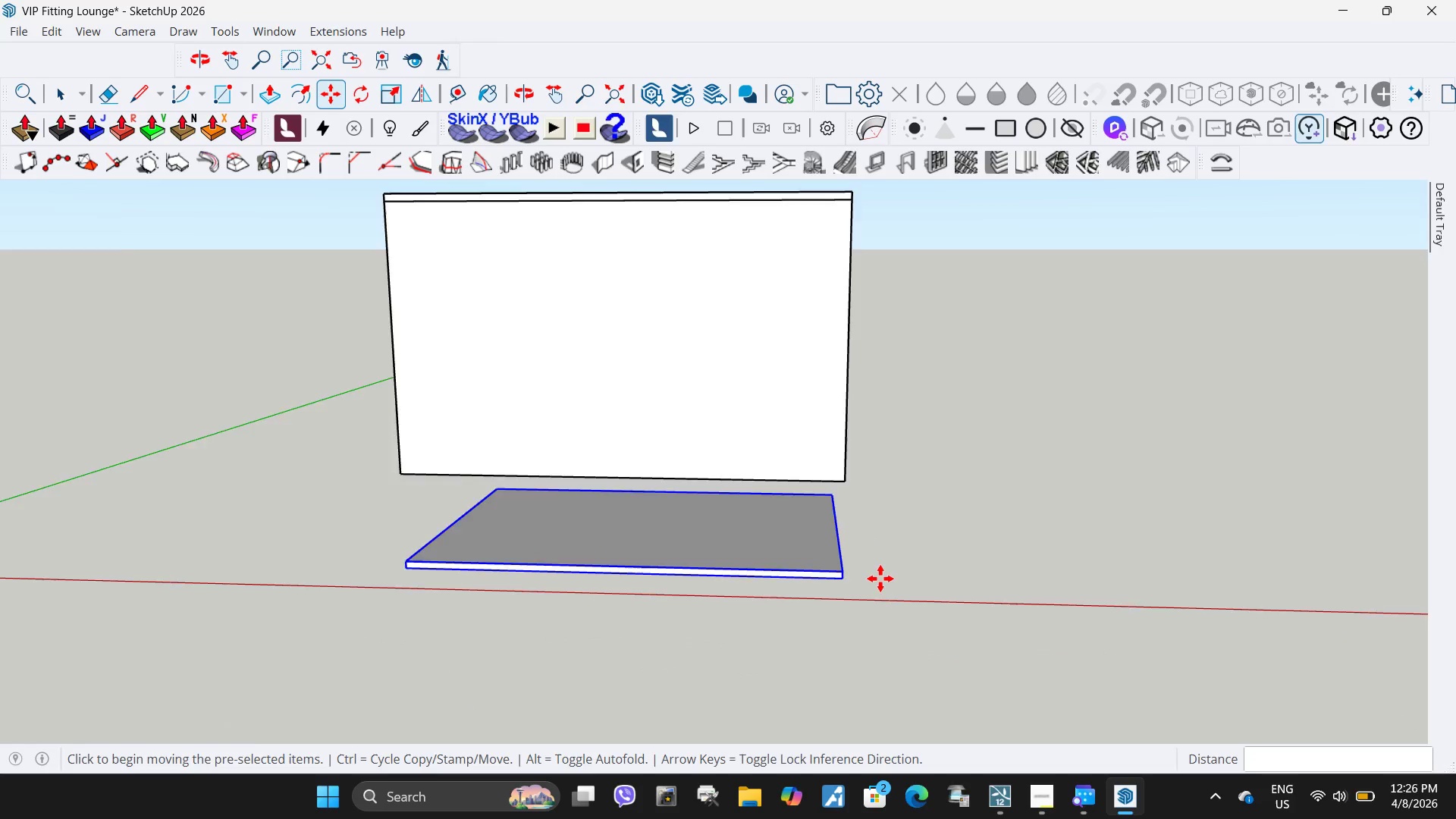 
scroll: coordinate [880, 579], scroll_direction: down, amount: 5.0
 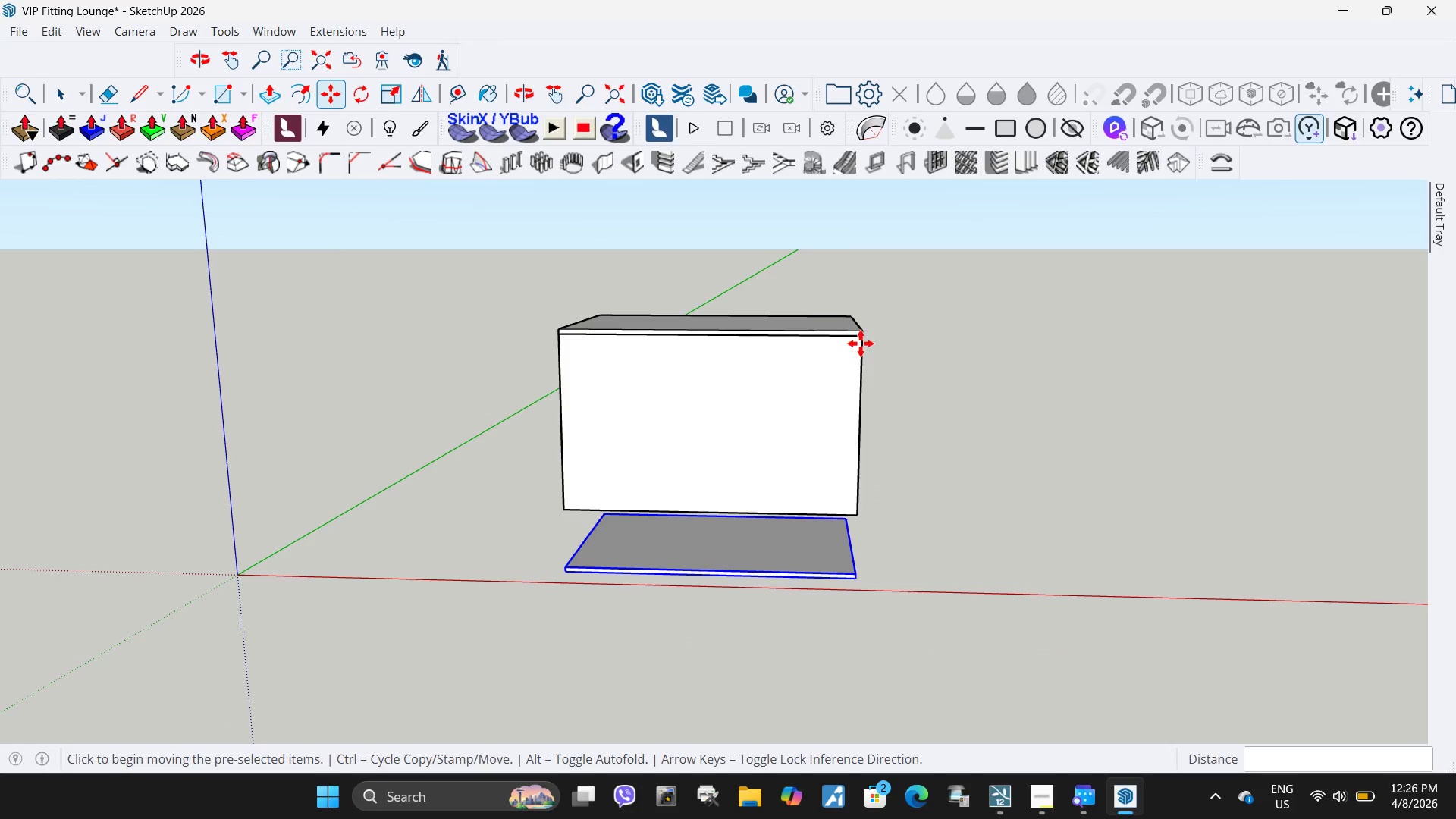 
key(Space)
 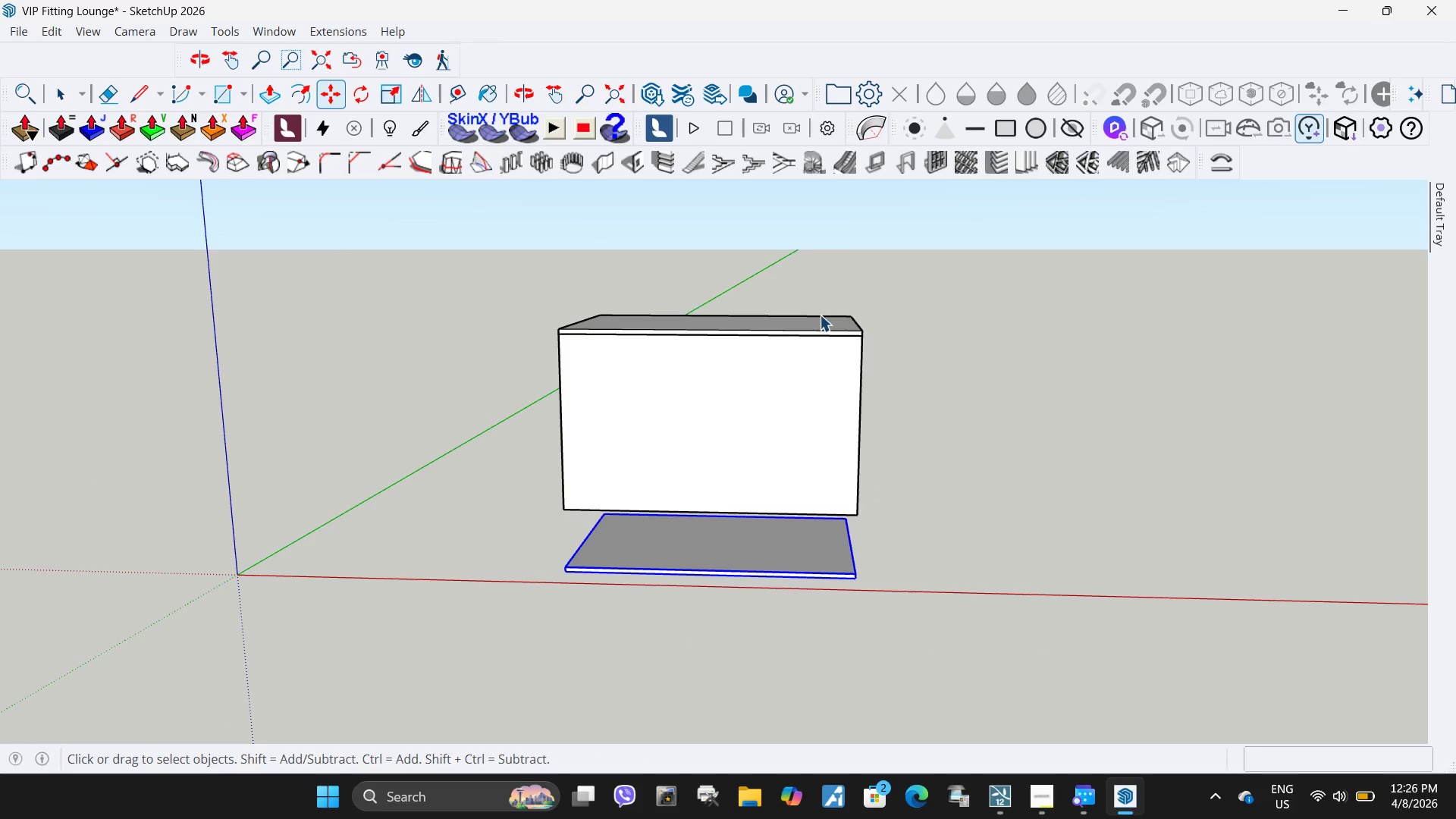 
left_click([820, 315])
 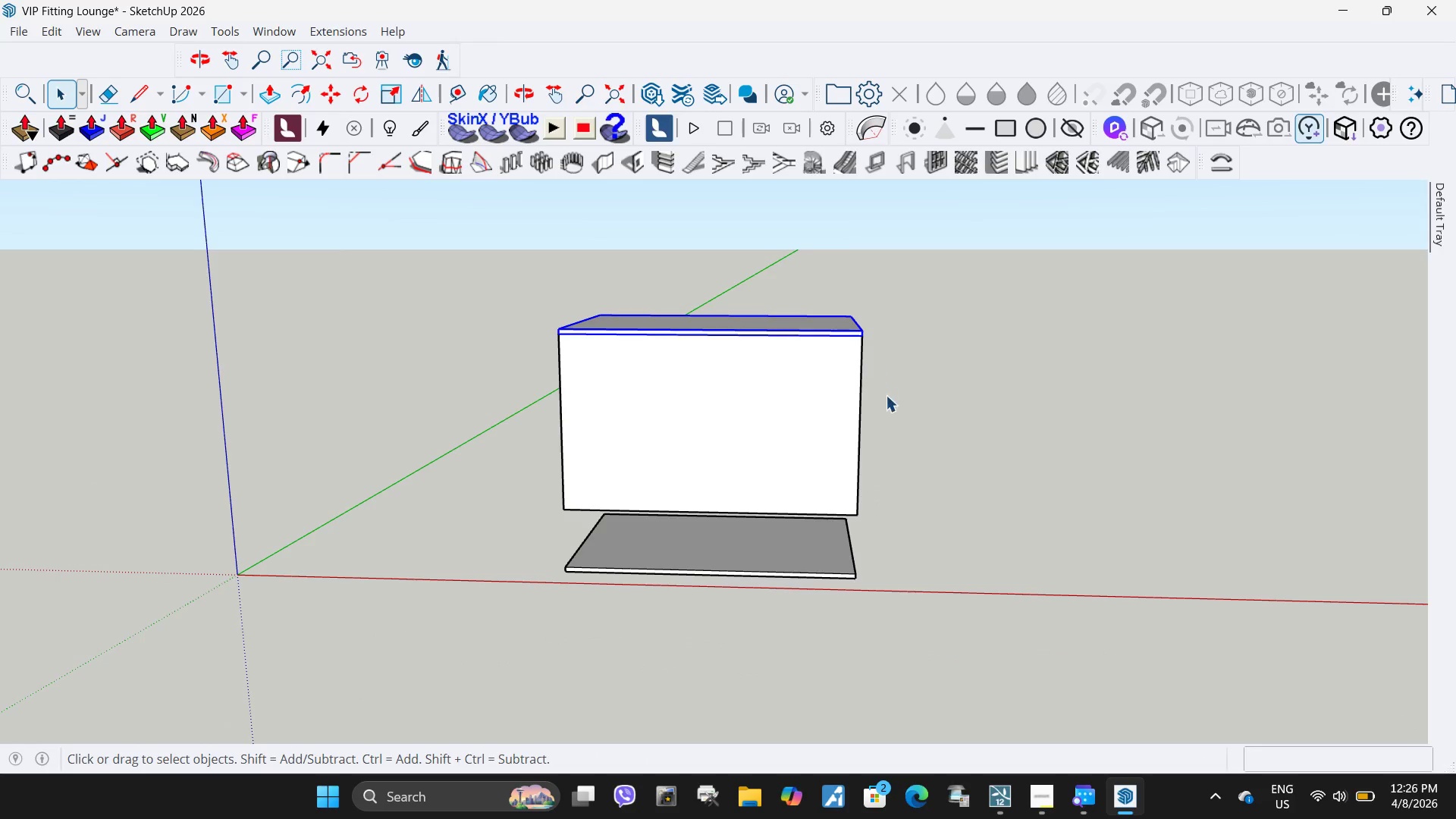 
key(M)
 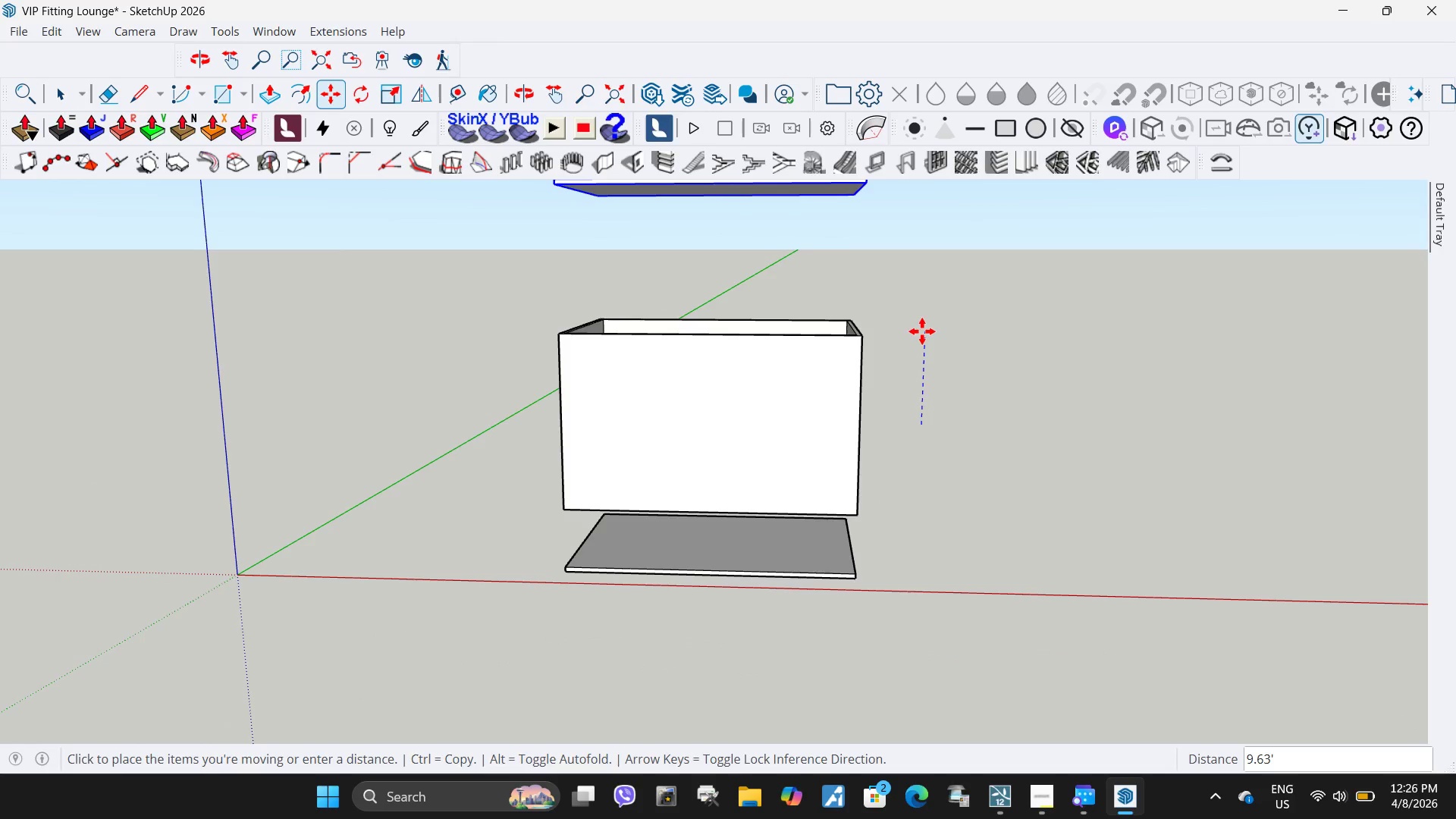 
left_click([922, 331])
 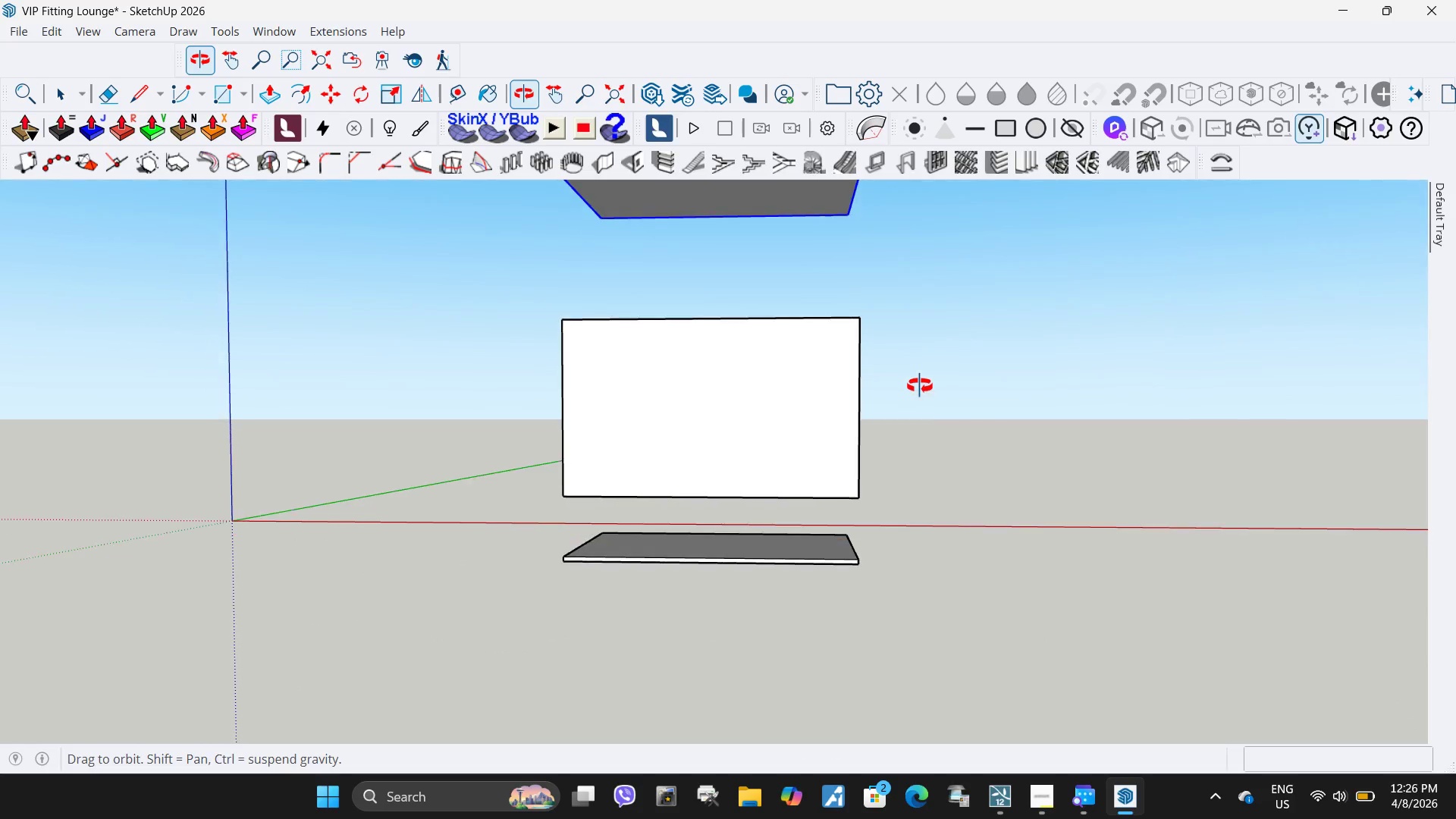 
key(Space)
 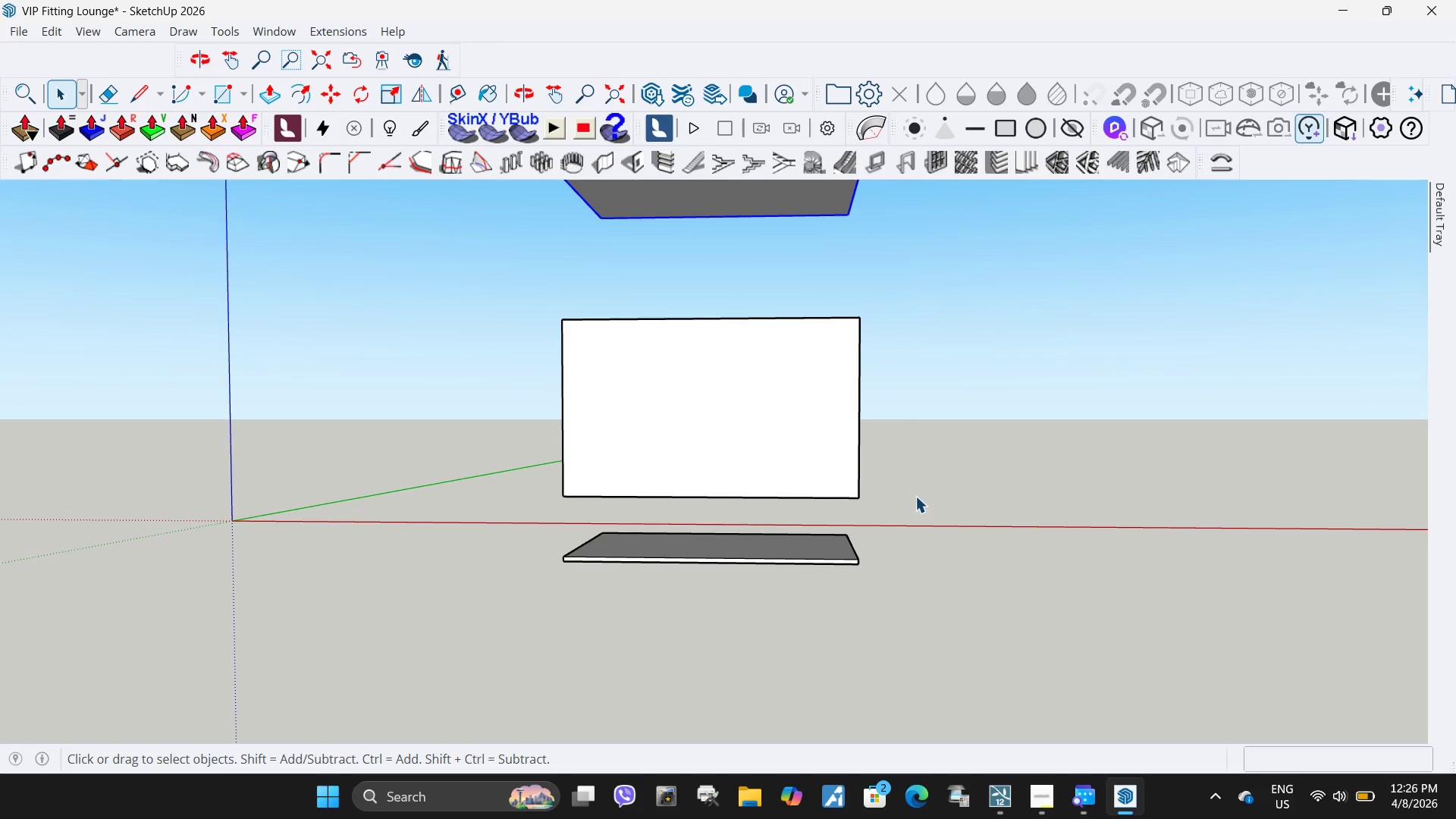 
left_click([915, 496])
 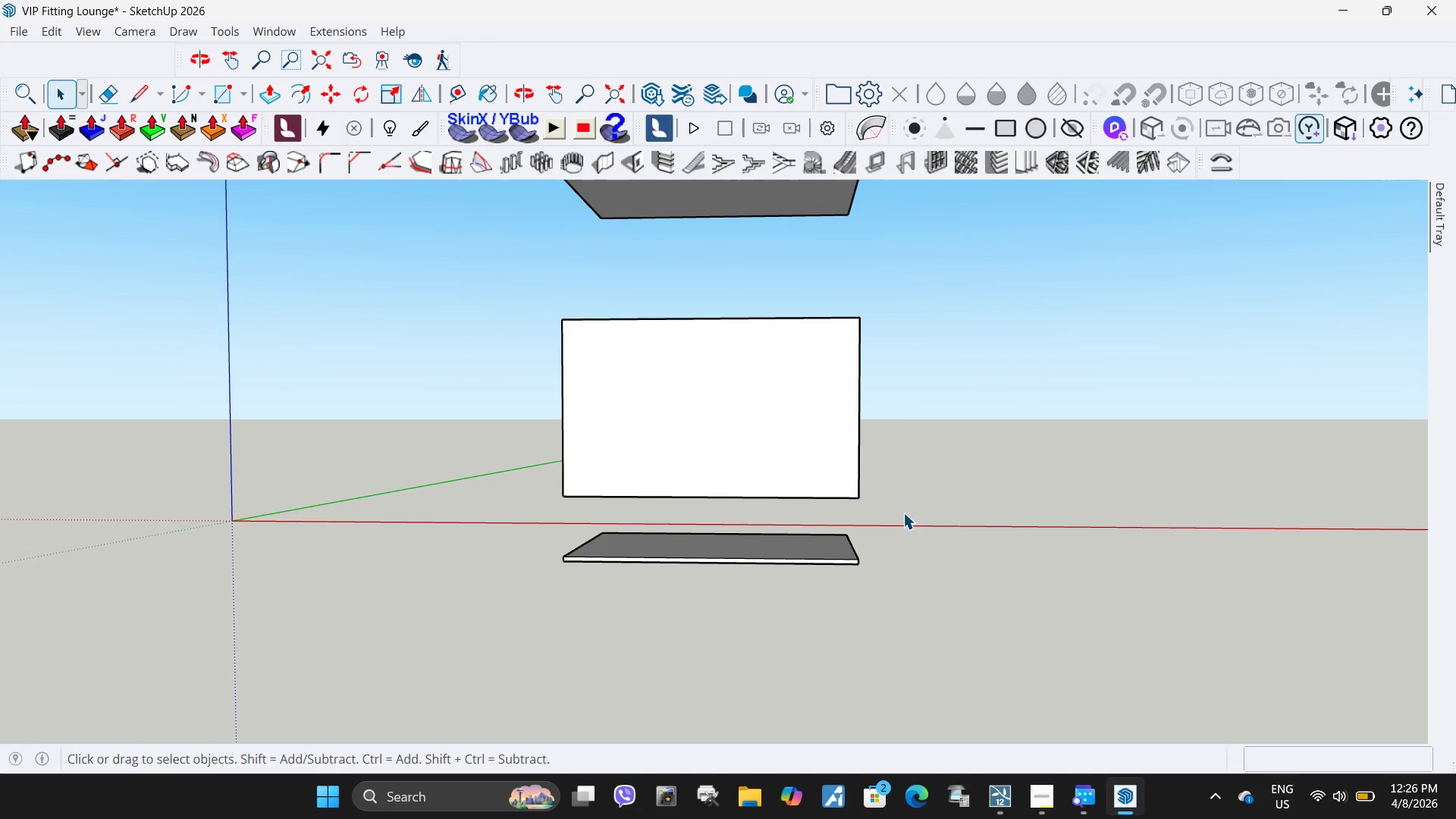 
left_click_drag(start_coordinate=[903, 513], to_coordinate=[486, 309])
 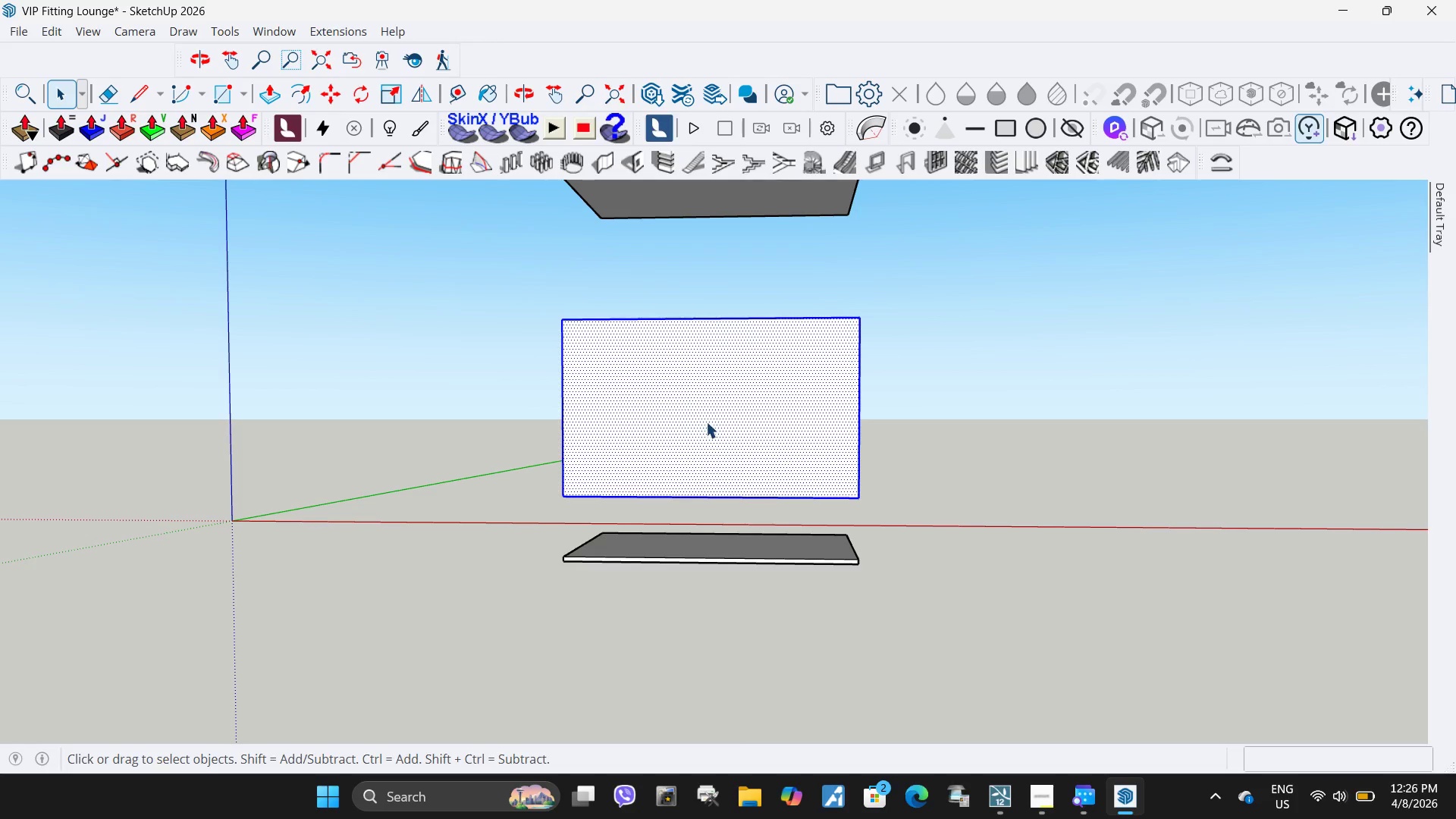 
right_click([706, 422])
 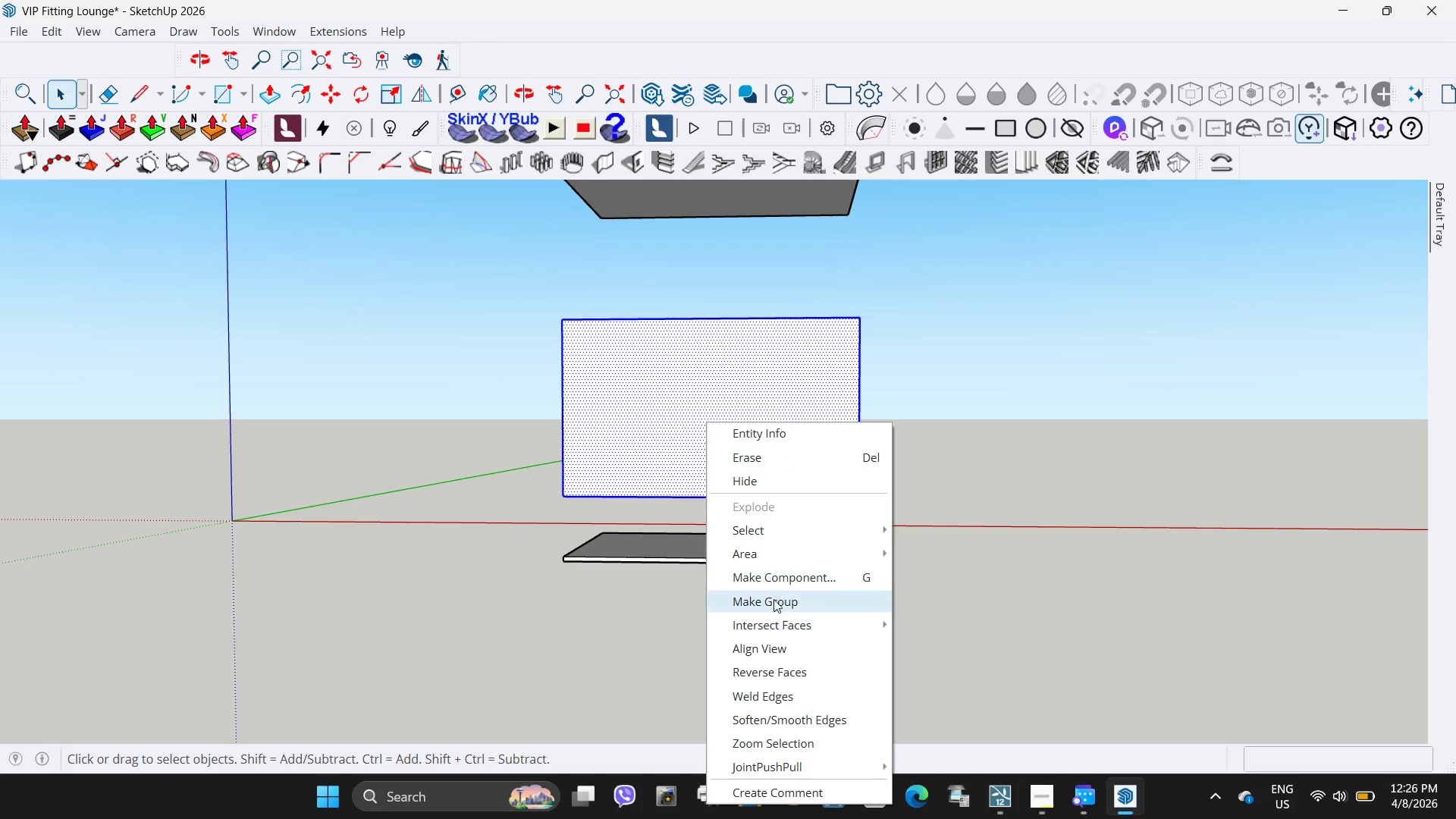 
left_click([774, 604])
 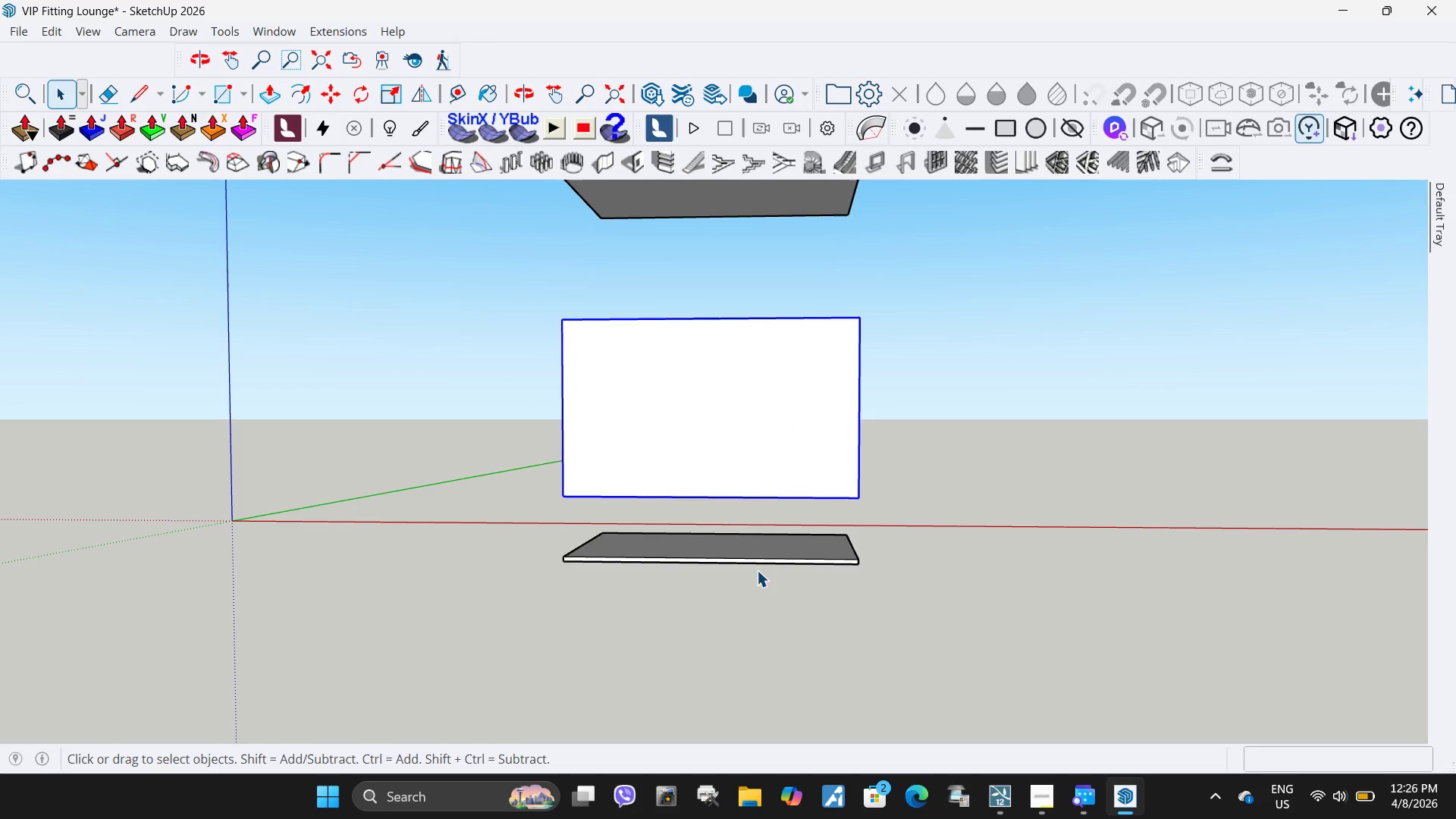 
left_click([792, 554])
 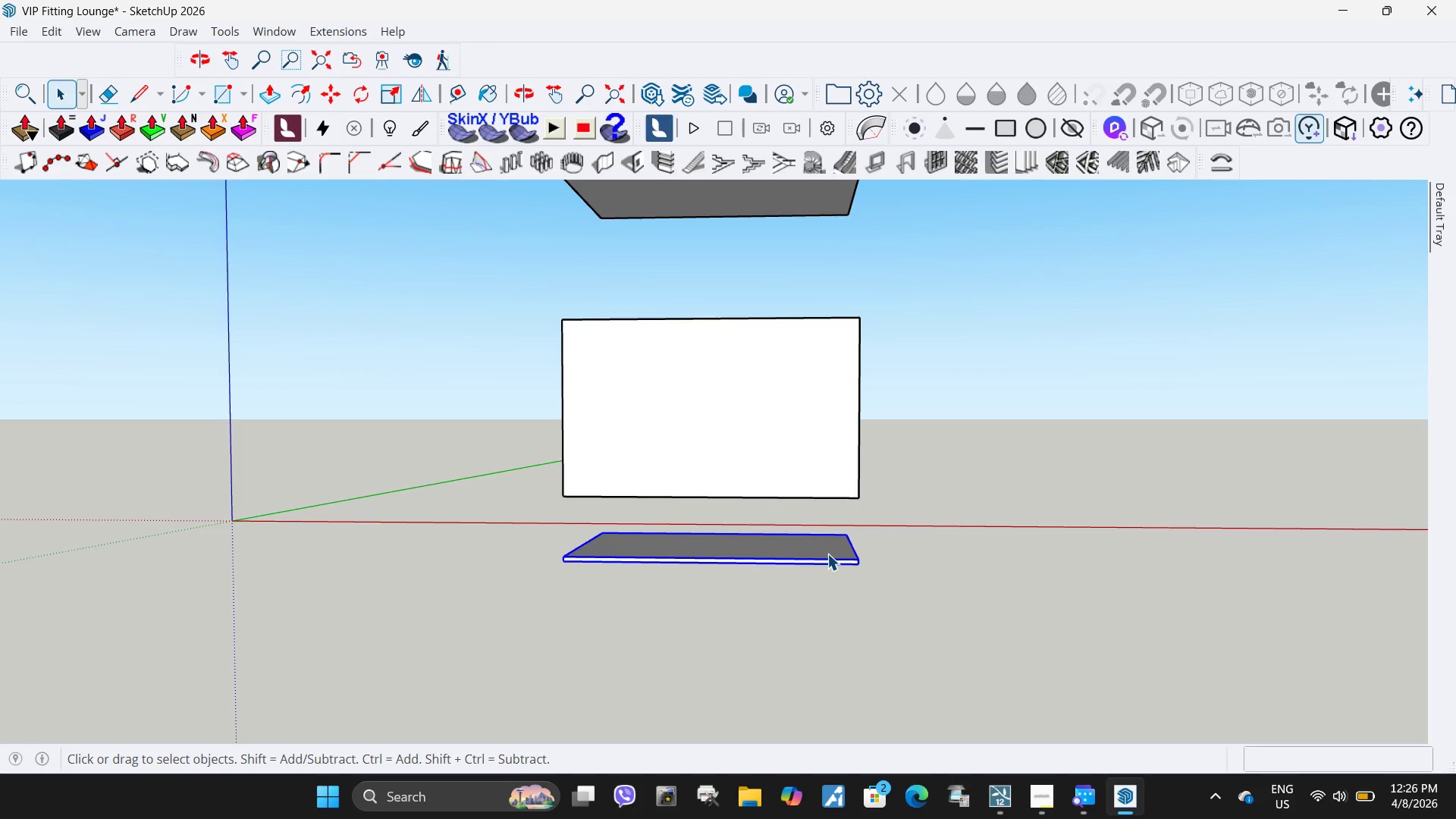 
key(M)
 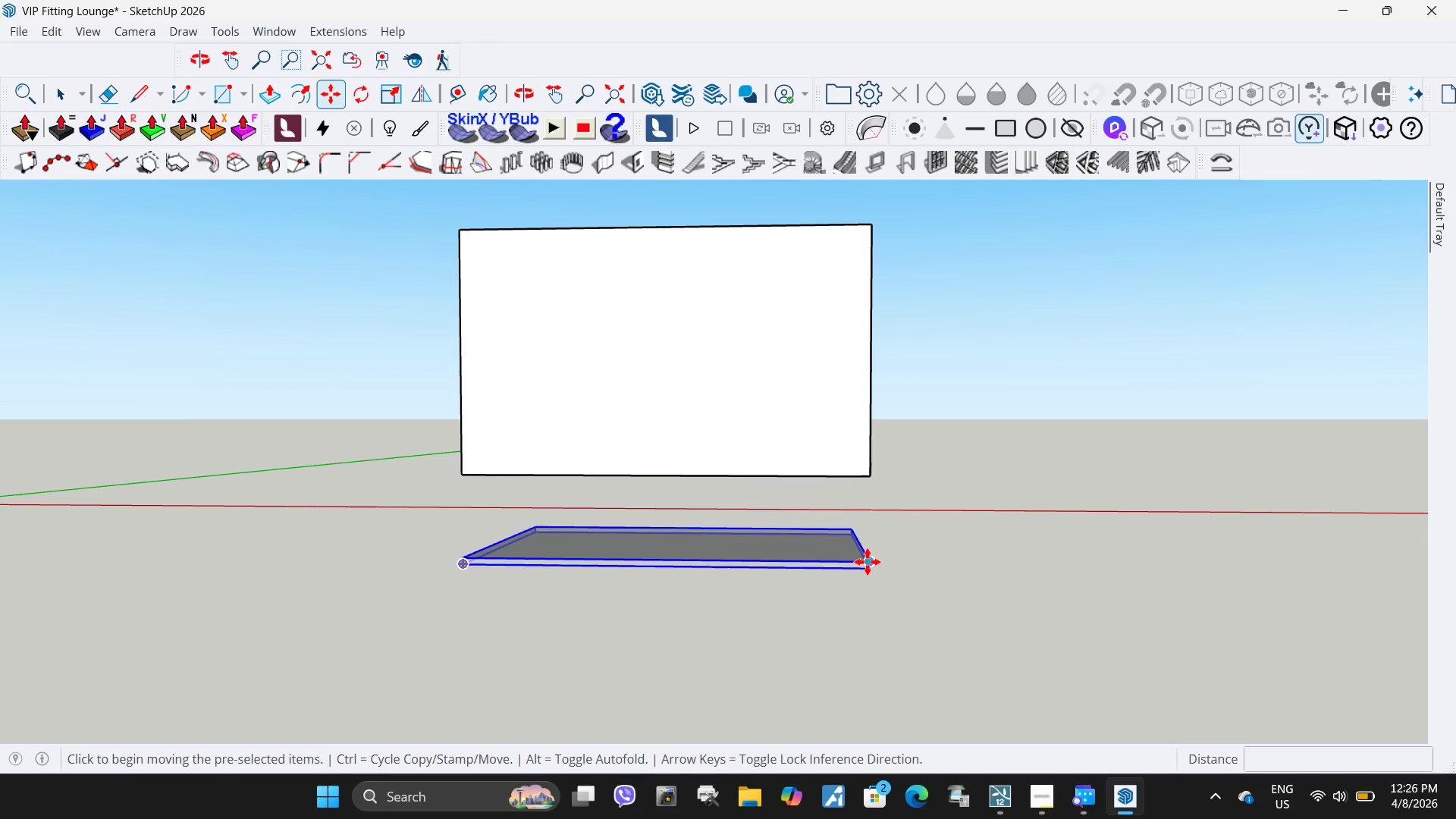 
scroll: coordinate [830, 554], scroll_direction: up, amount: 3.0
 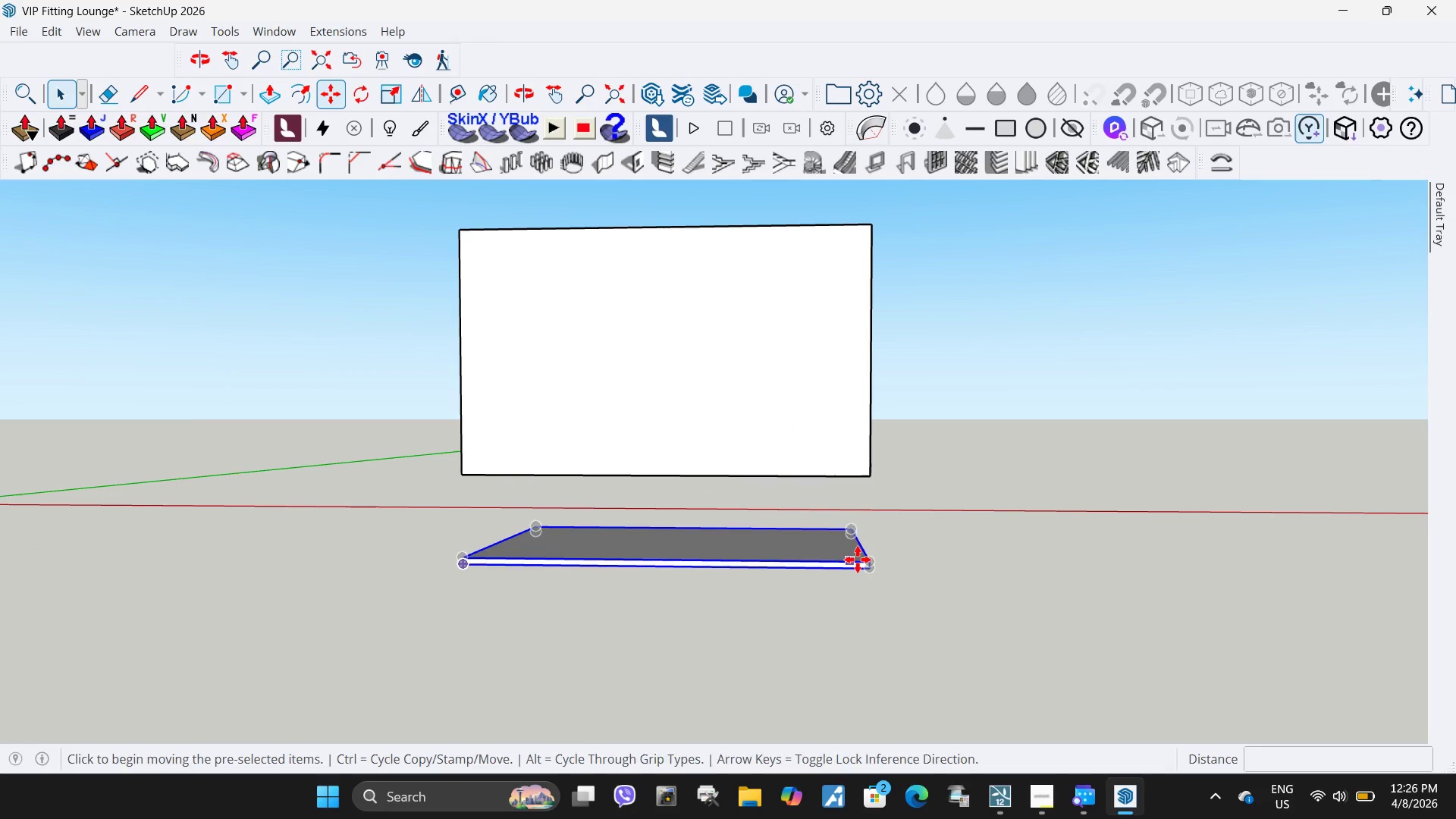 
left_click([868, 562])
 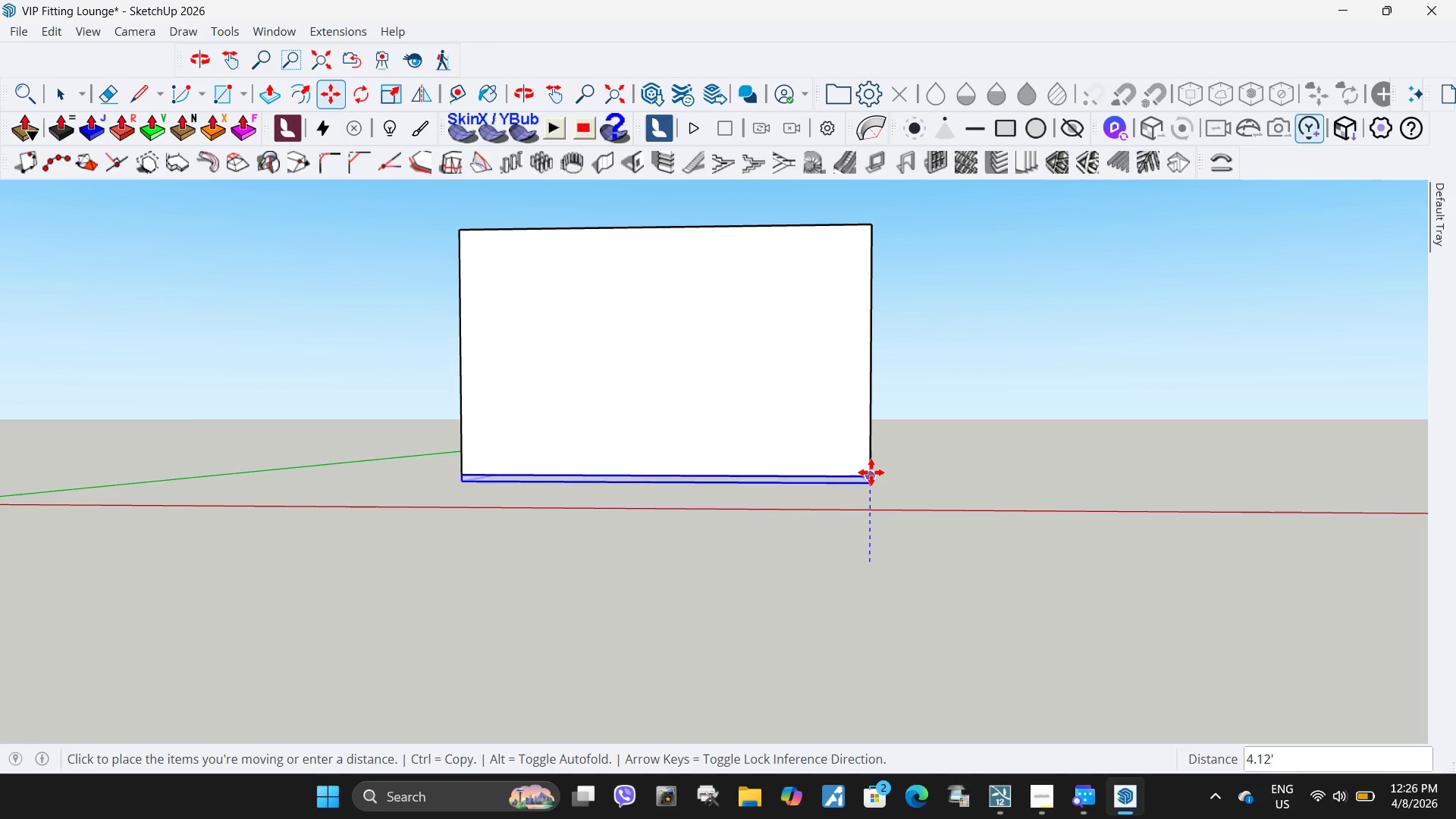 
left_click([871, 472])
 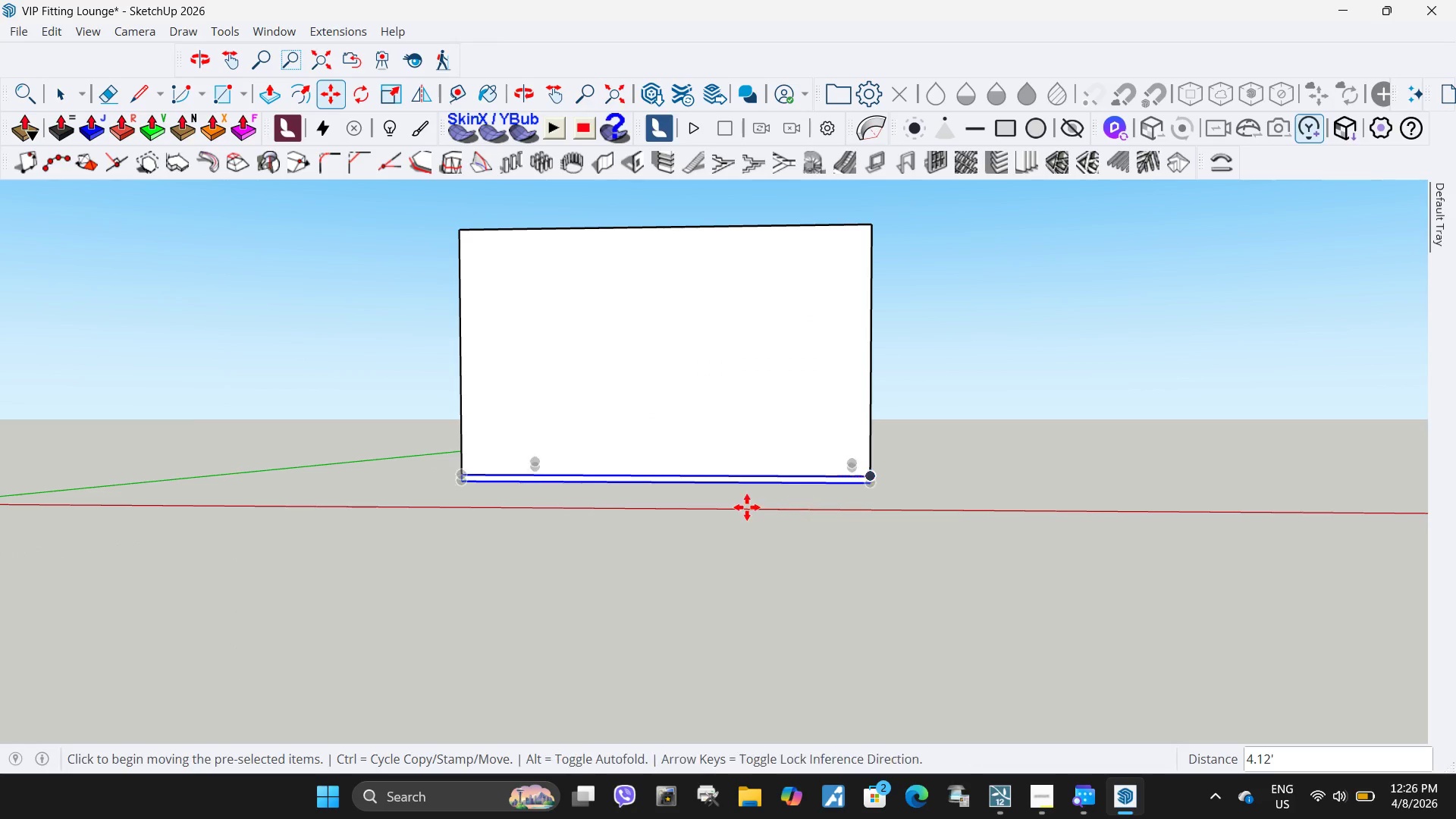 
scroll: coordinate [734, 510], scroll_direction: down, amount: 3.0
 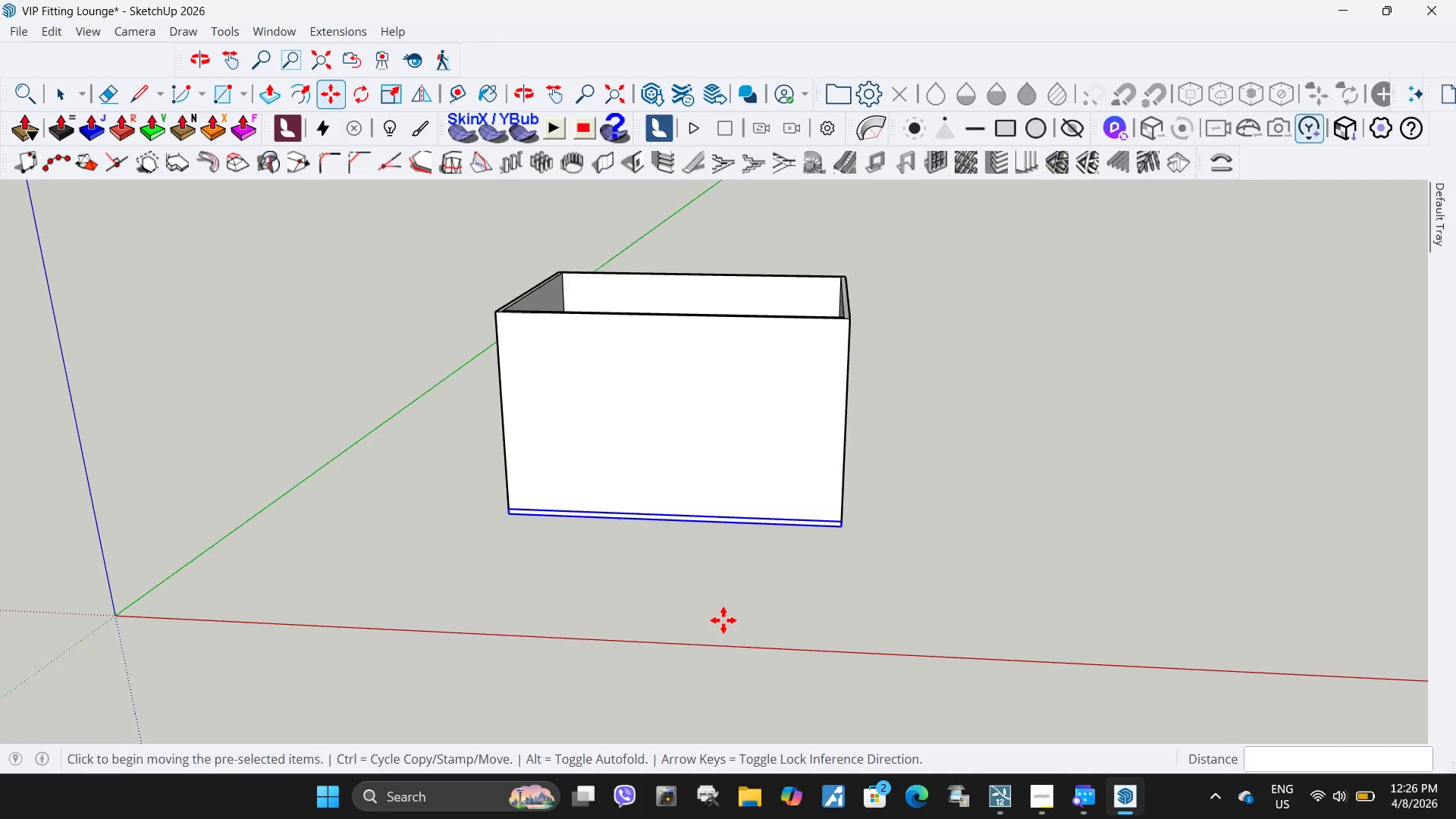 
key(Space)
 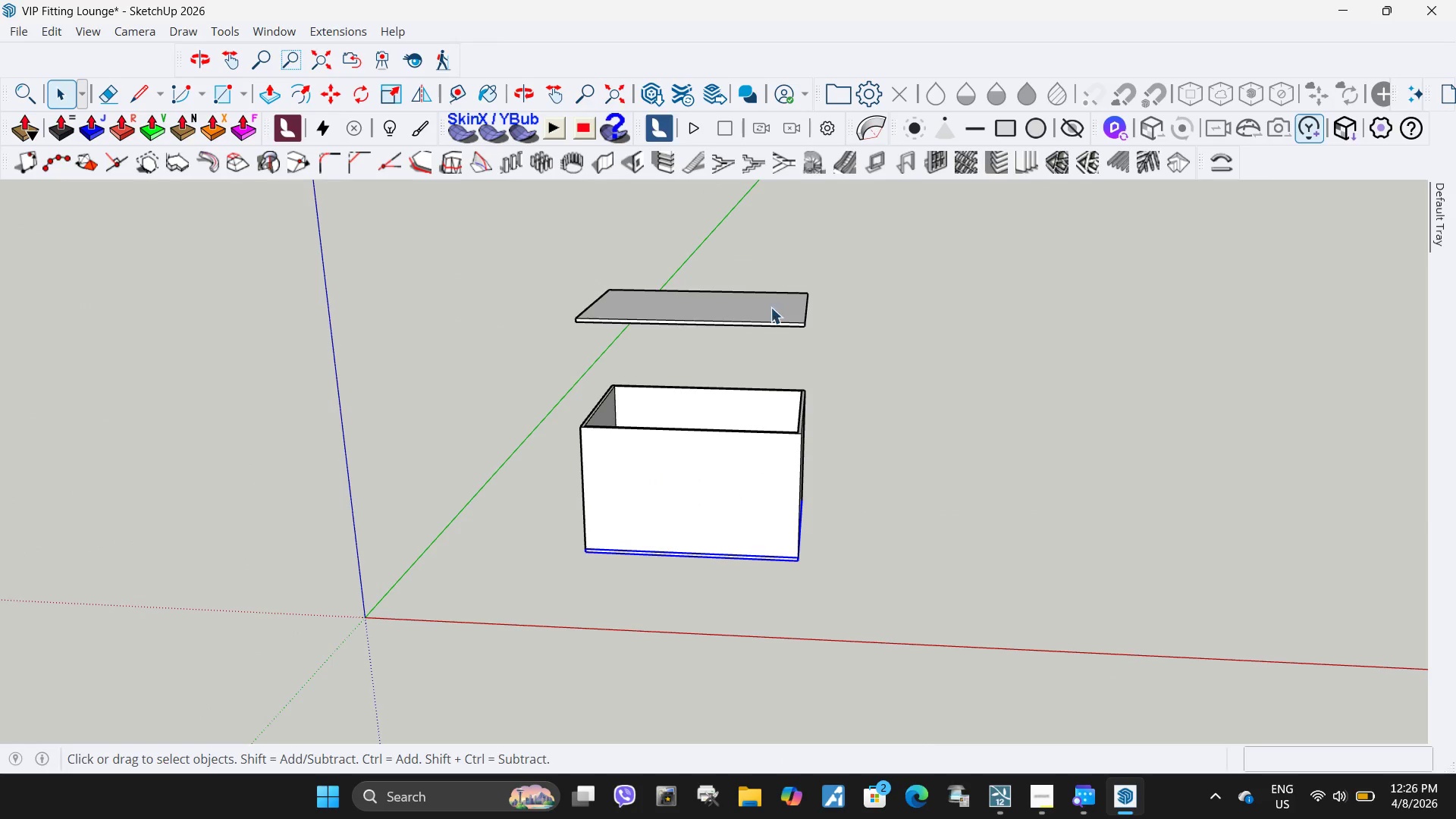 
scroll: coordinate [723, 620], scroll_direction: down, amount: 6.0
 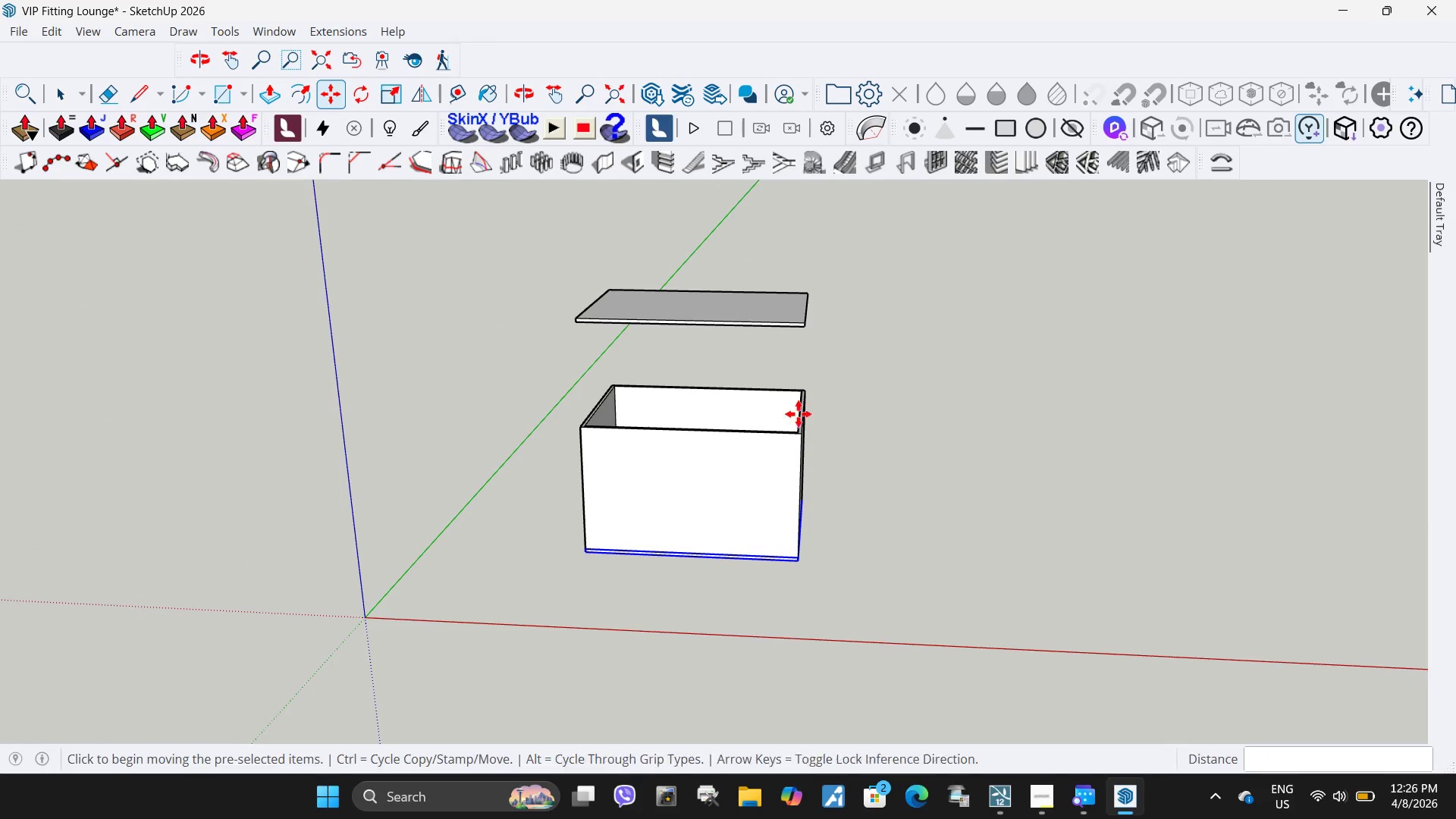 
left_click([770, 307])
 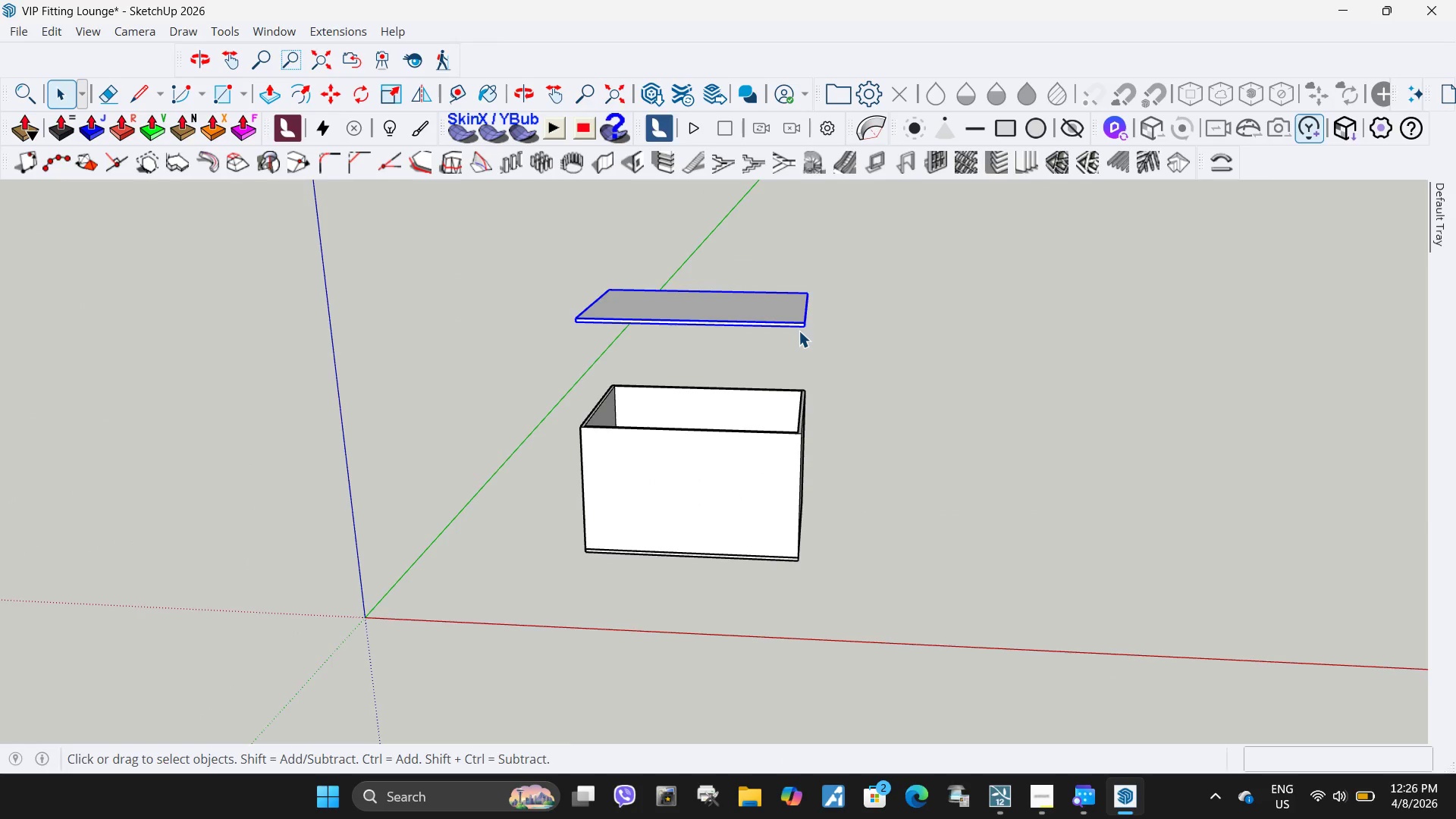 
key(M)
 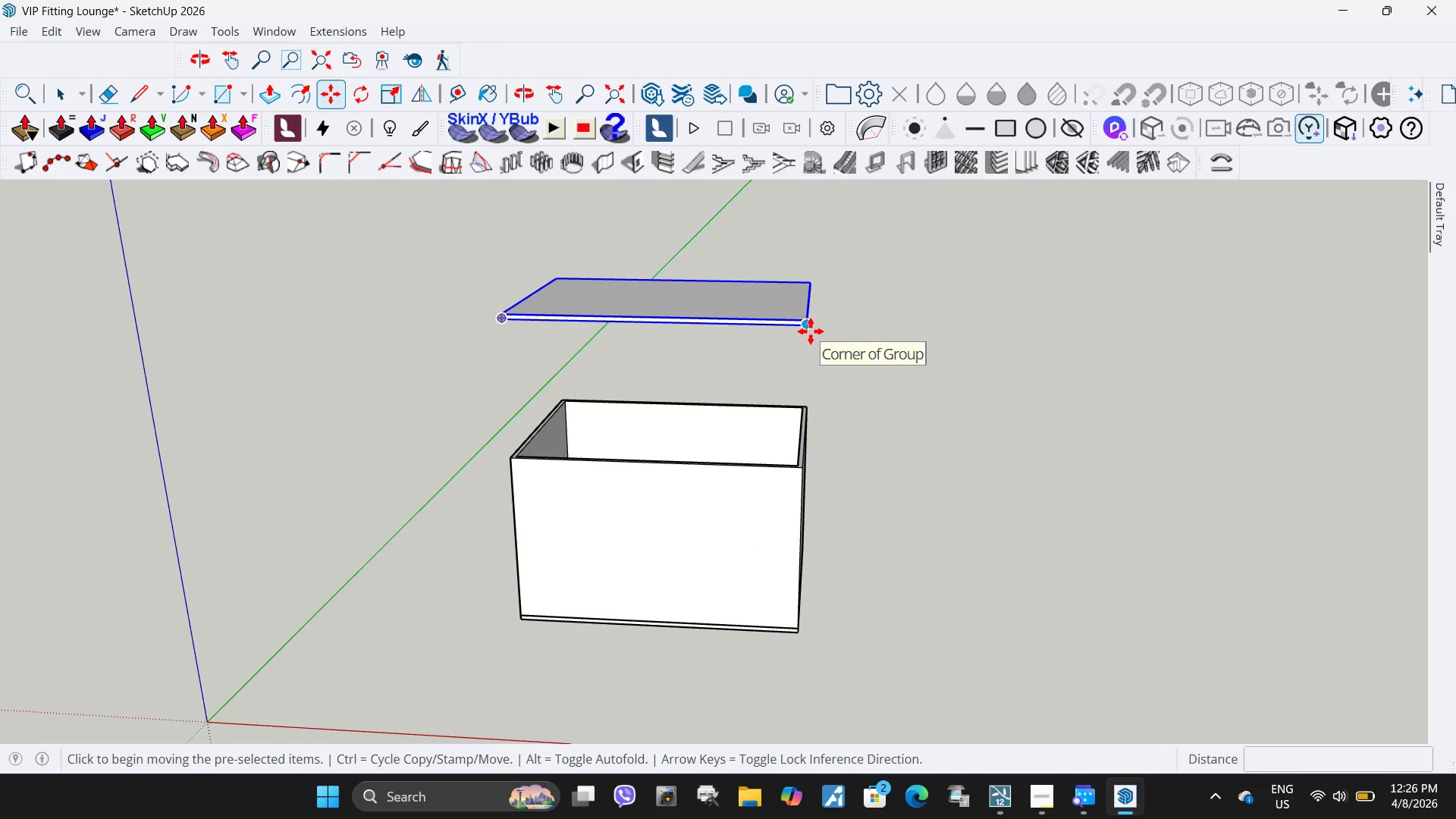 
scroll: coordinate [799, 331], scroll_direction: up, amount: 3.0
 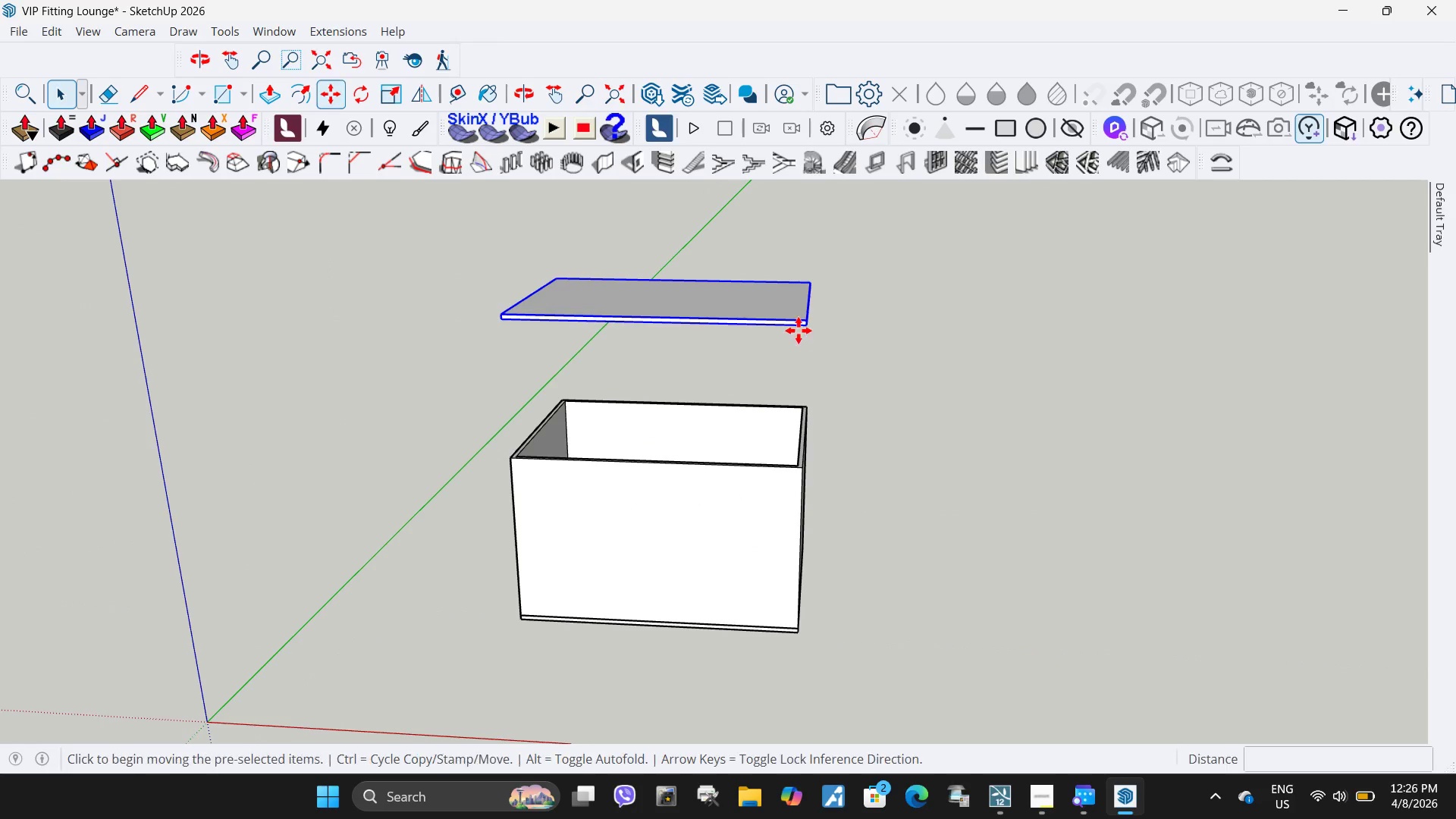 
left_click([811, 331])
 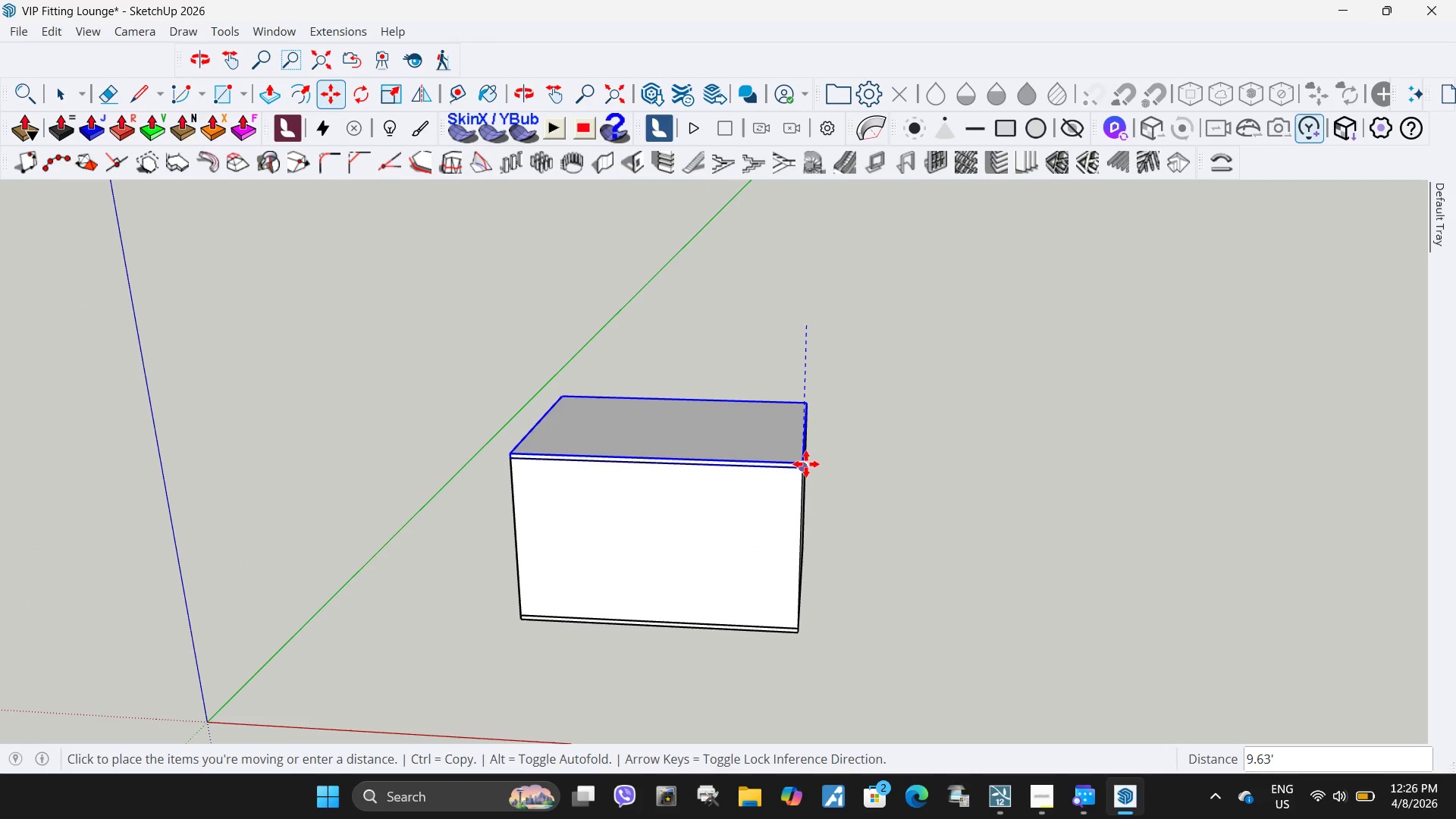 
left_click([806, 464])
 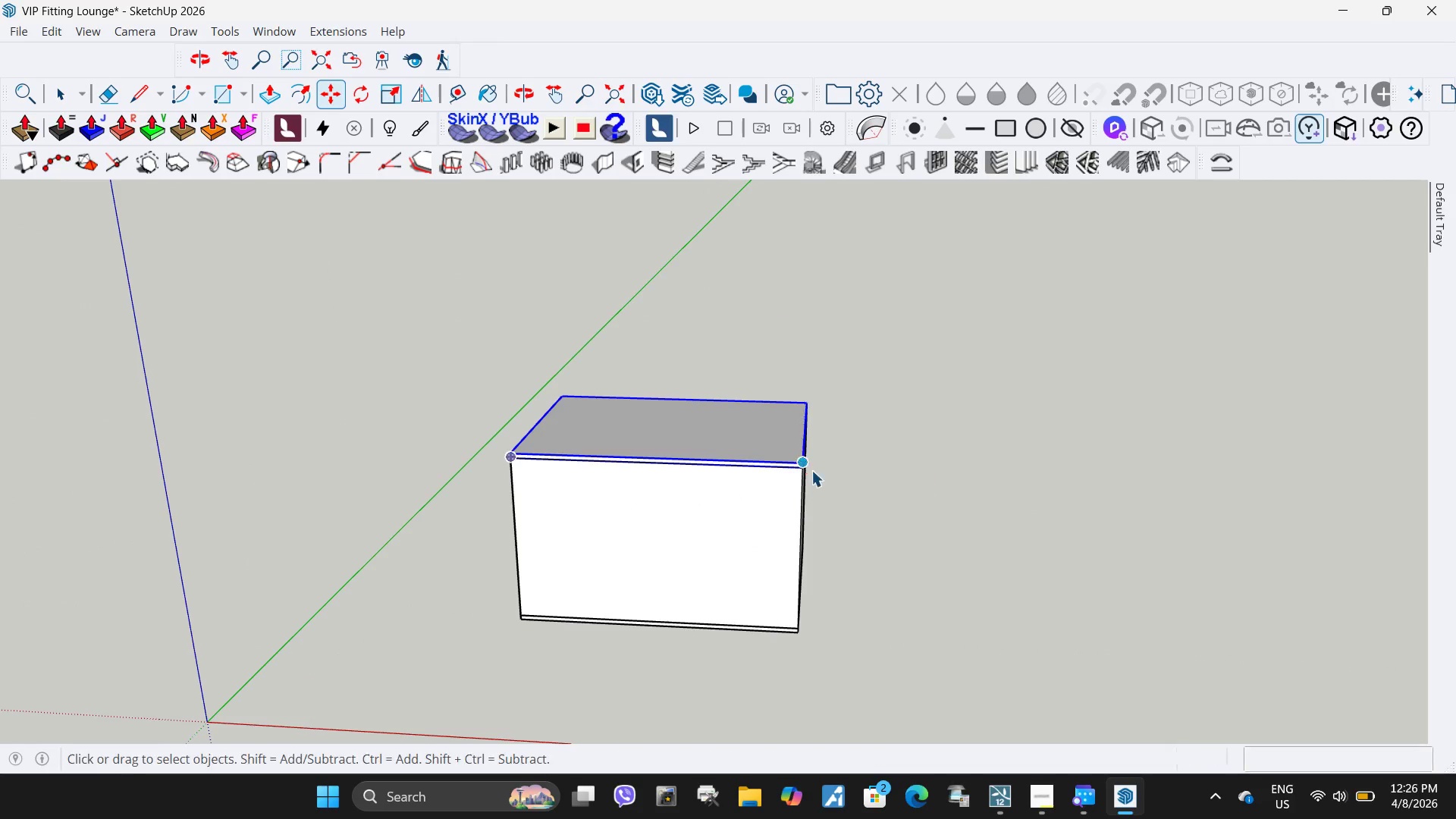 
key(Space)
 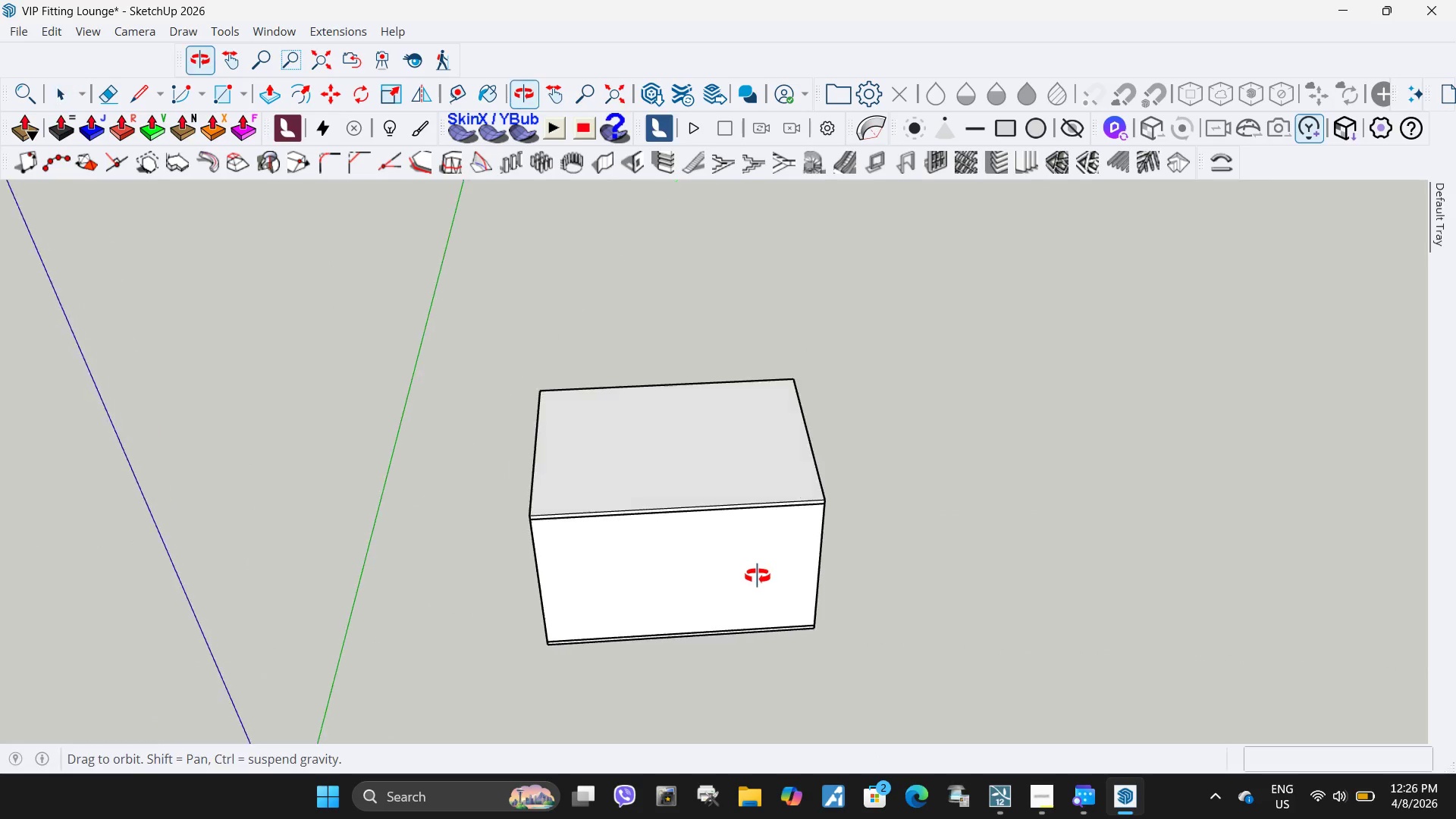 
scroll: coordinate [583, 426], scroll_direction: up, amount: 5.0
 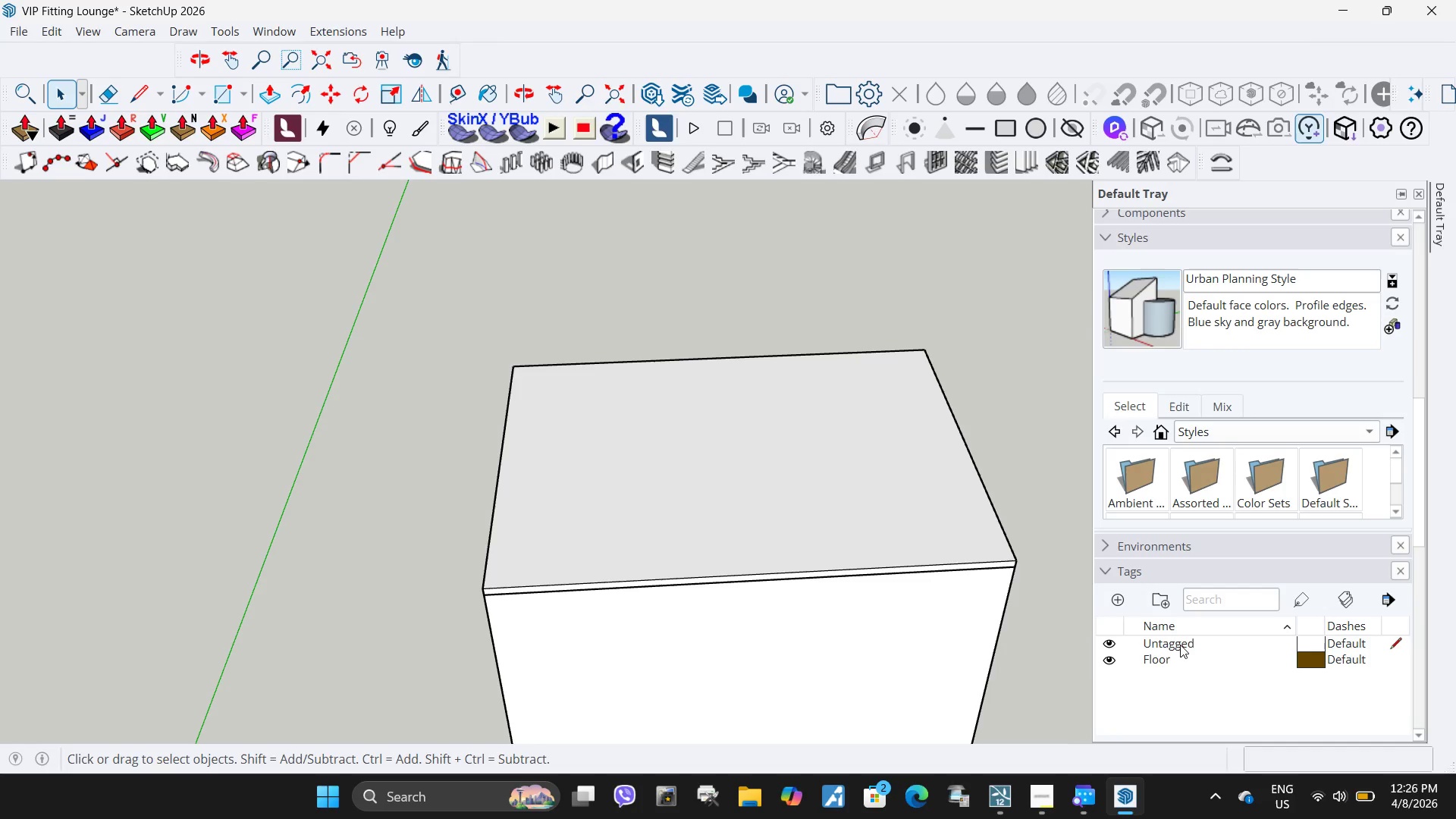 
left_click([1116, 604])
 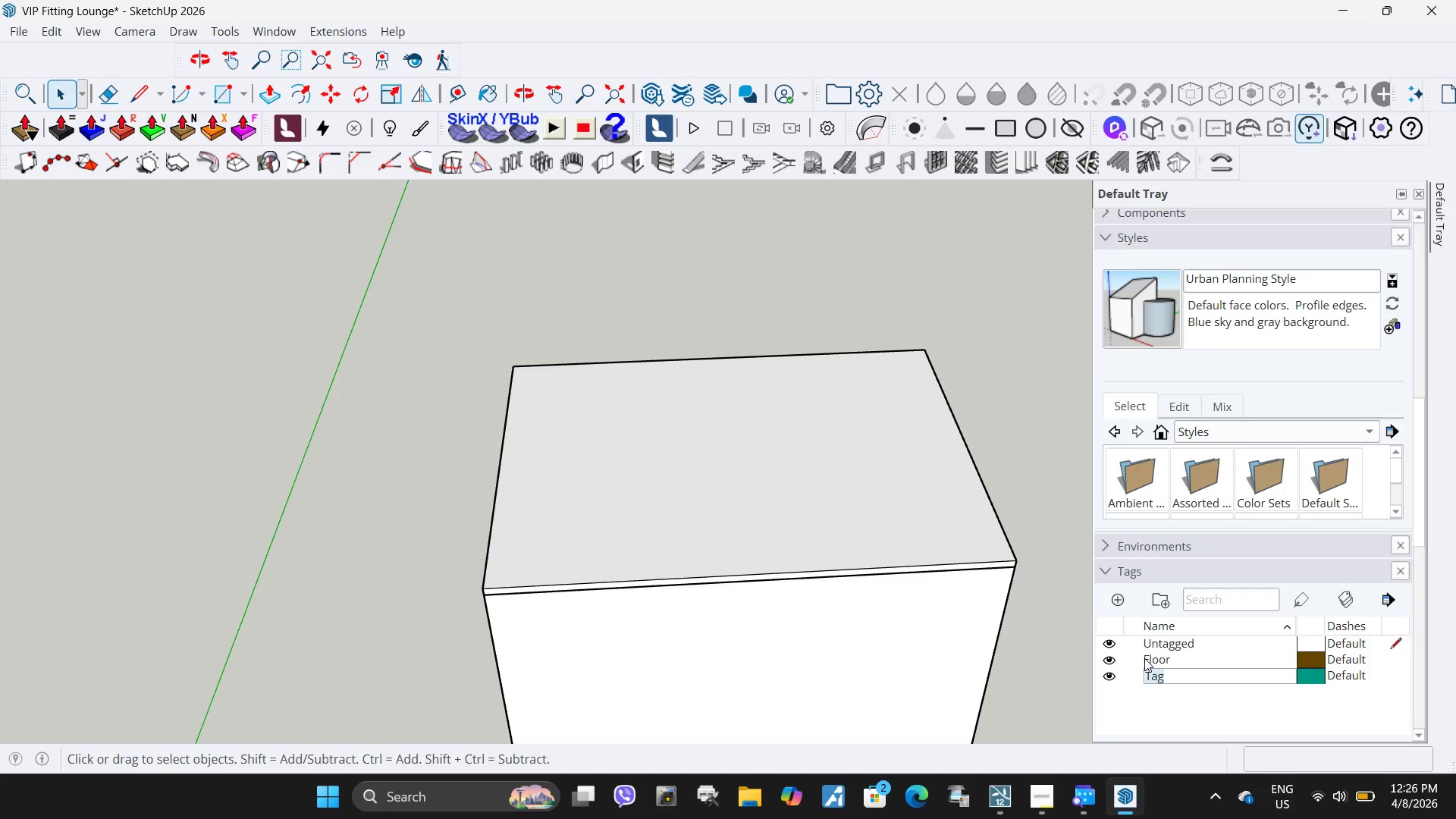 
type(Ceiling)
 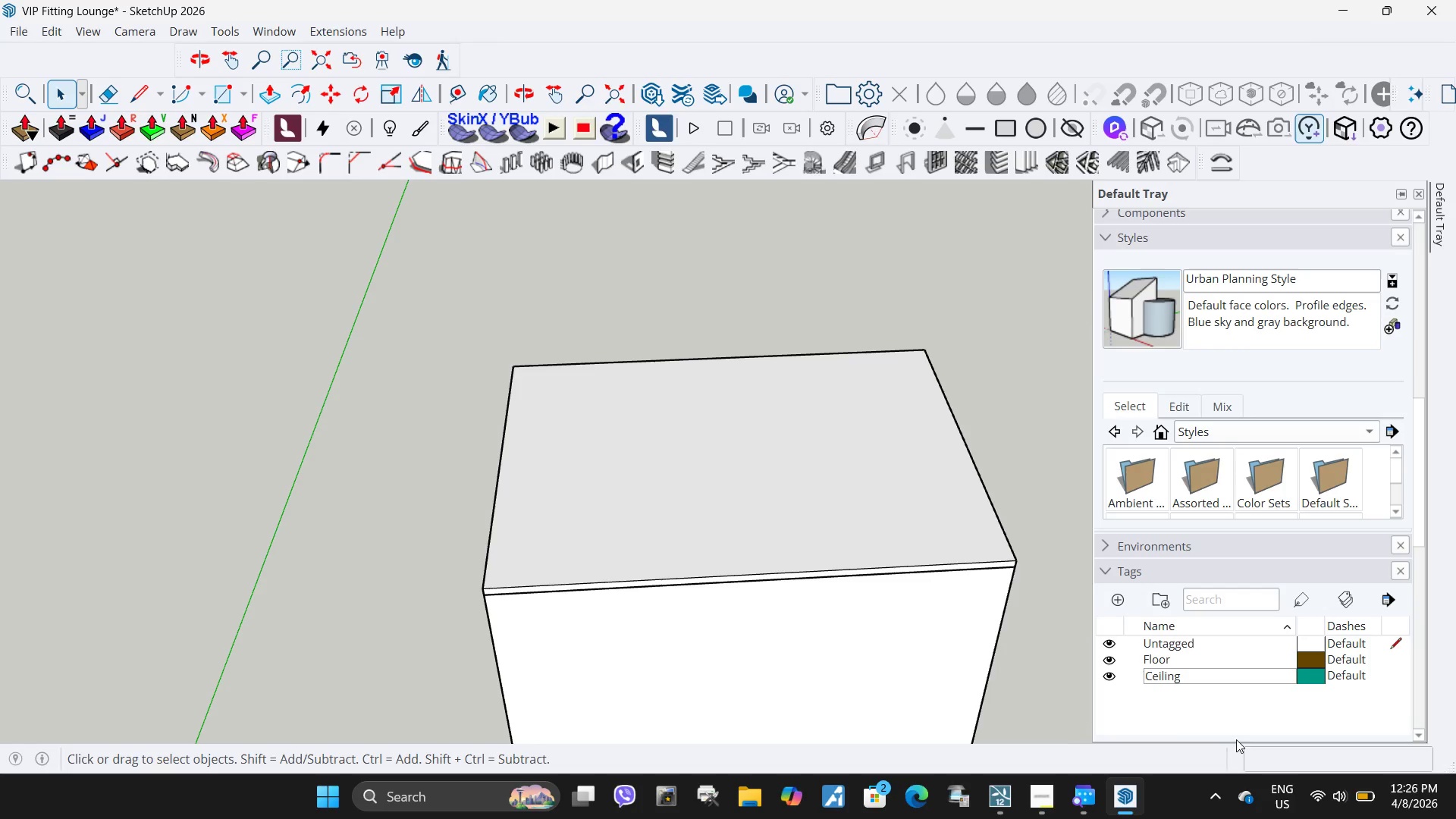 
left_click([1184, 708])
 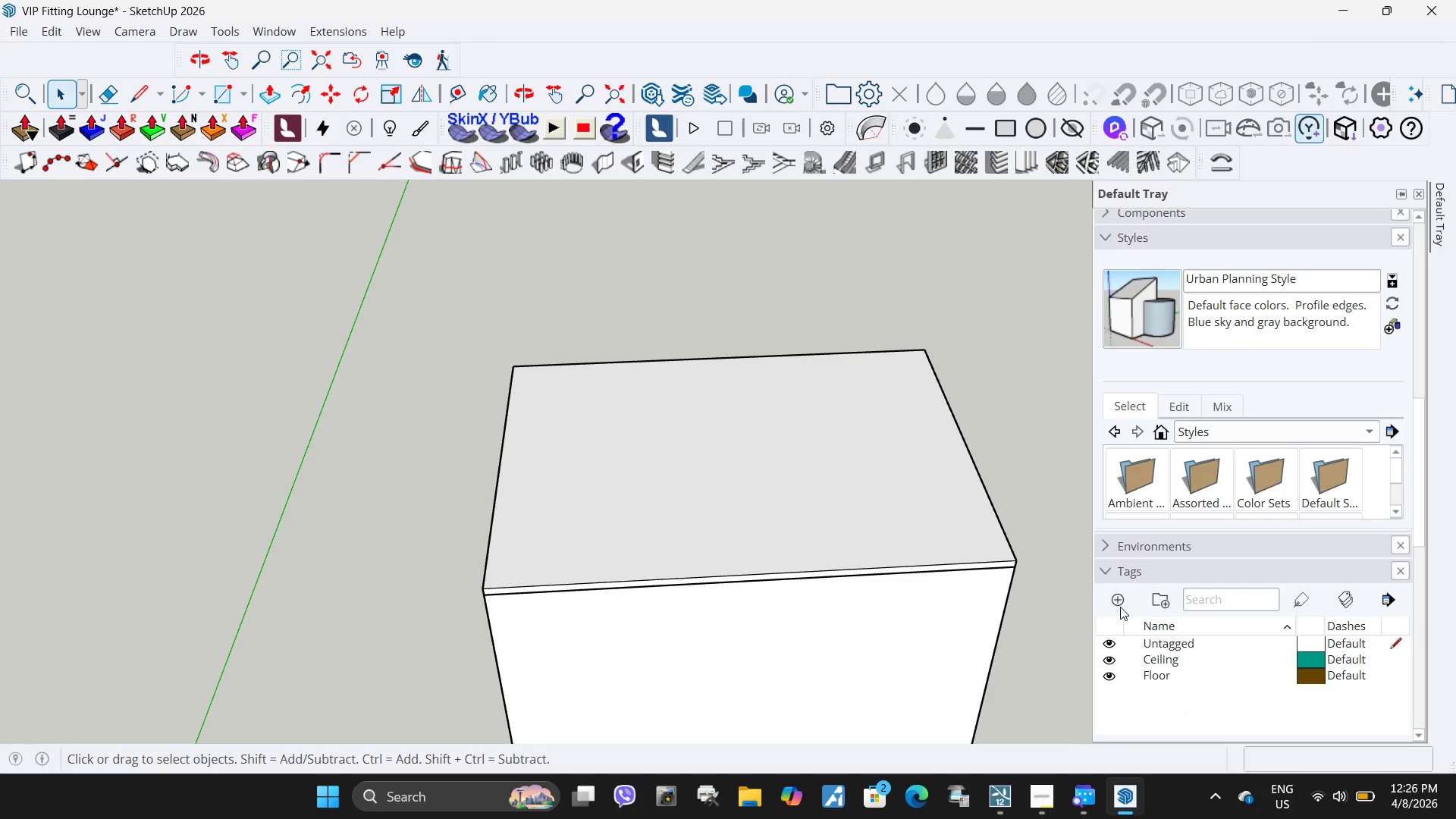 
left_click([1120, 601])
 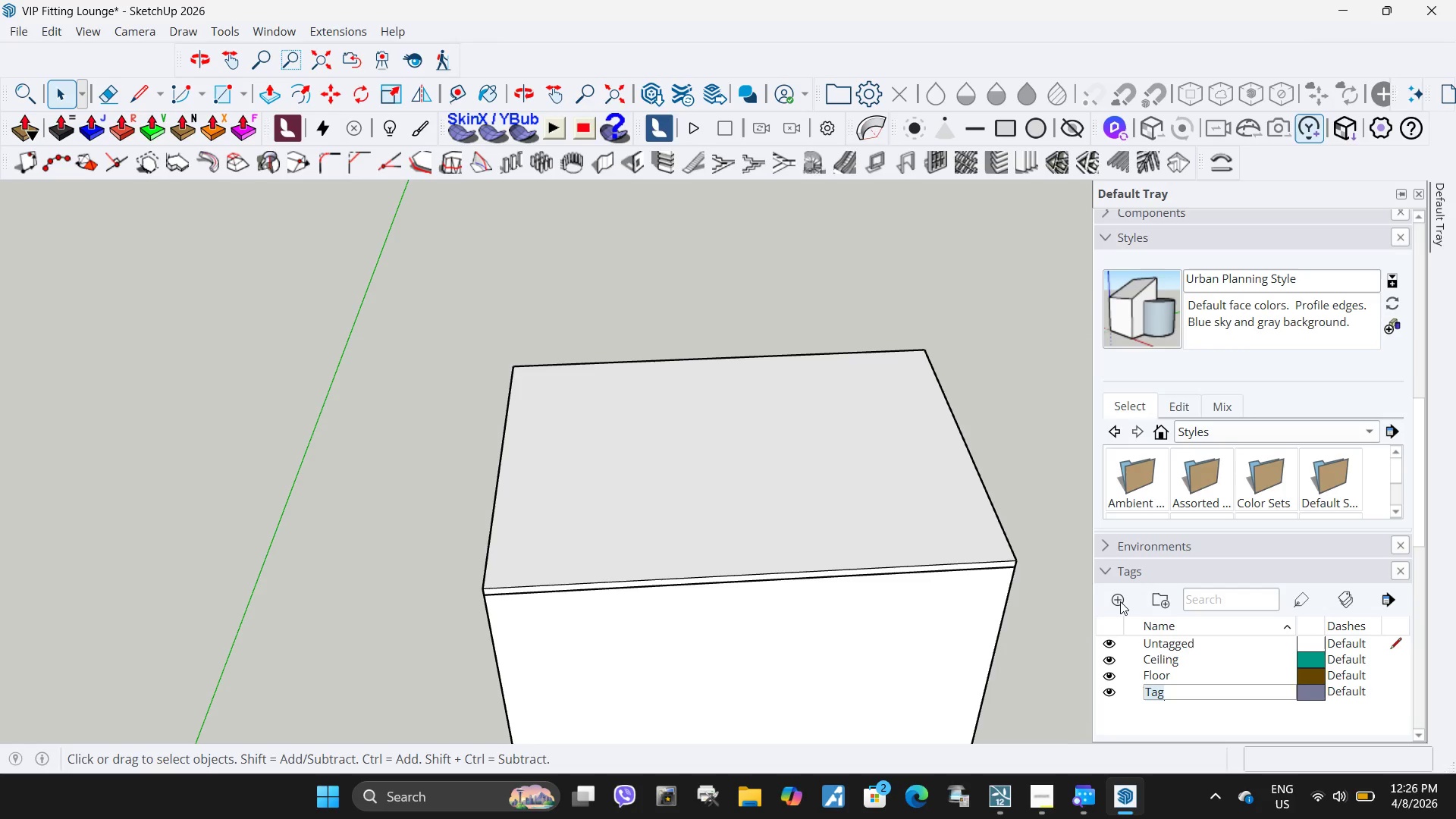 
type(Walls)
 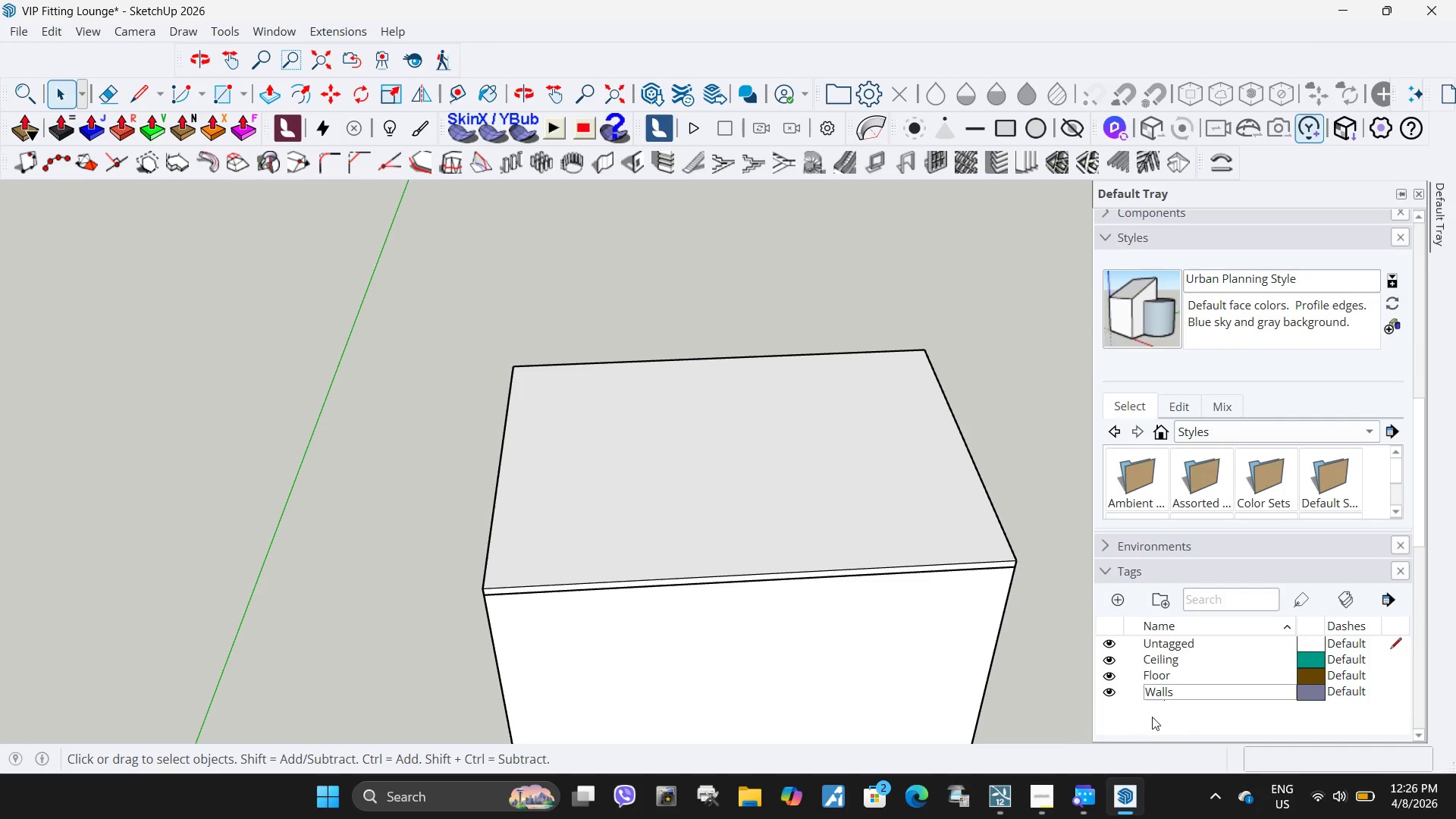 
left_click([1154, 715])
 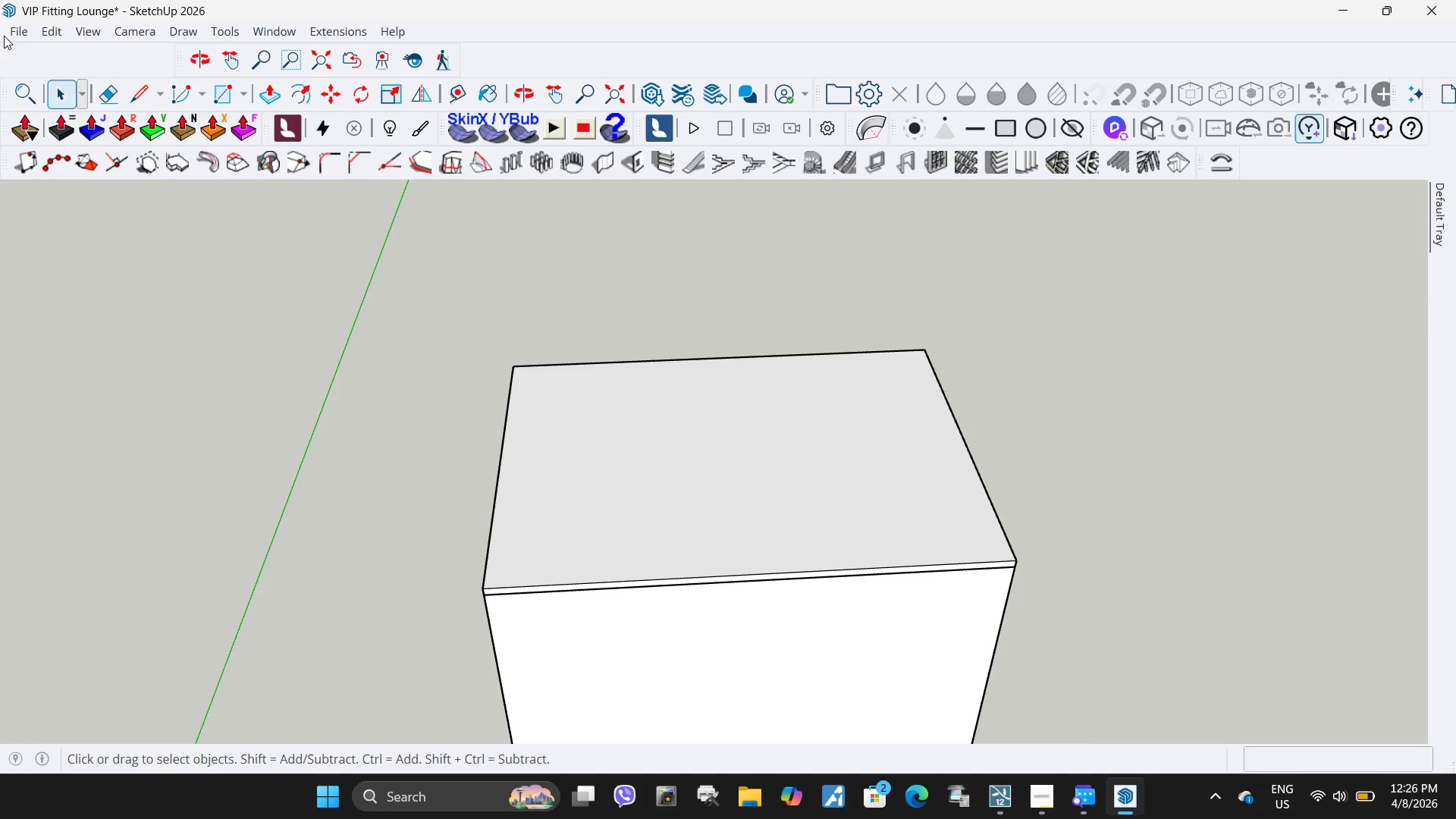 
left_click([9, 32])
 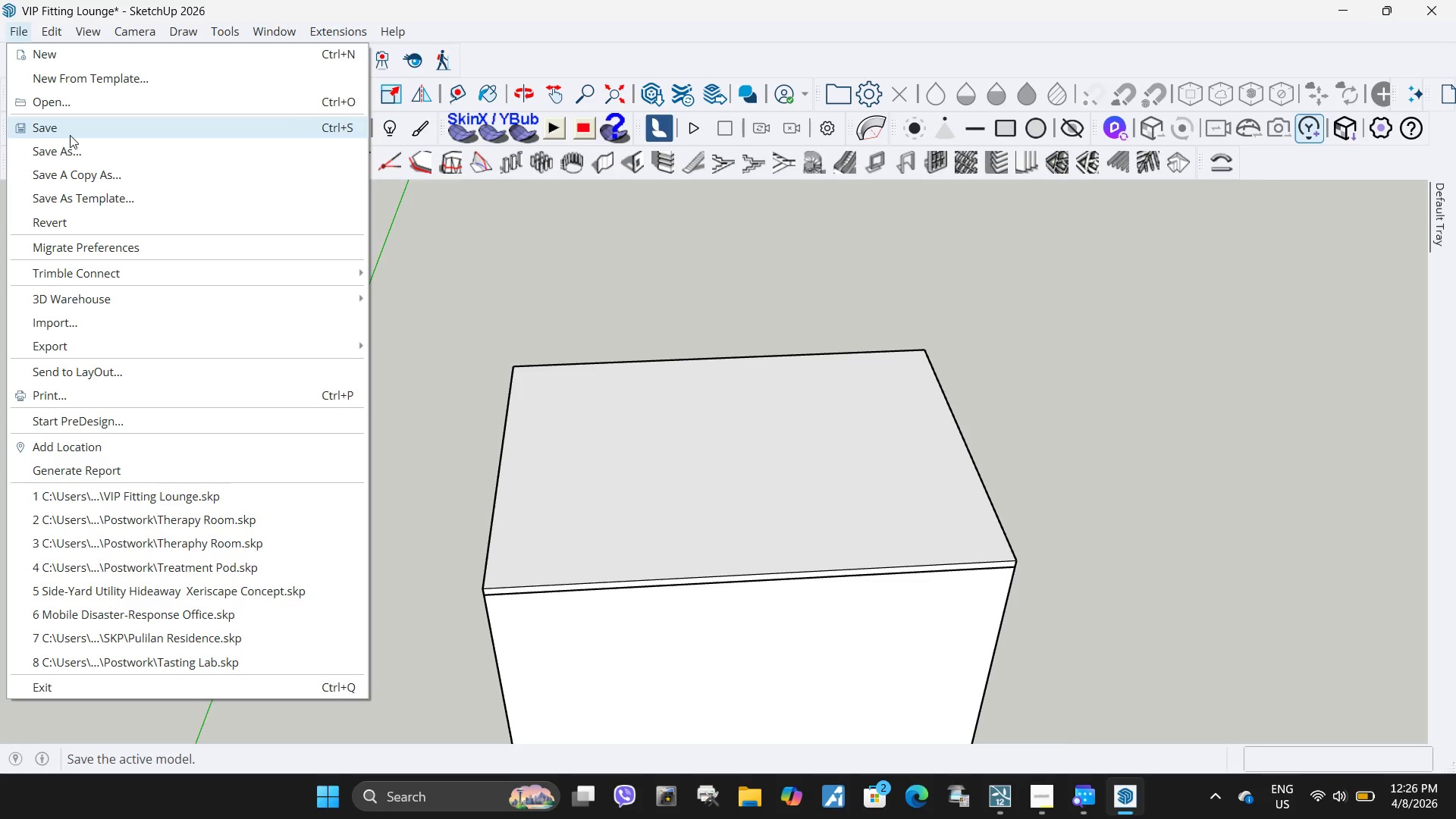 
left_click([70, 135])
 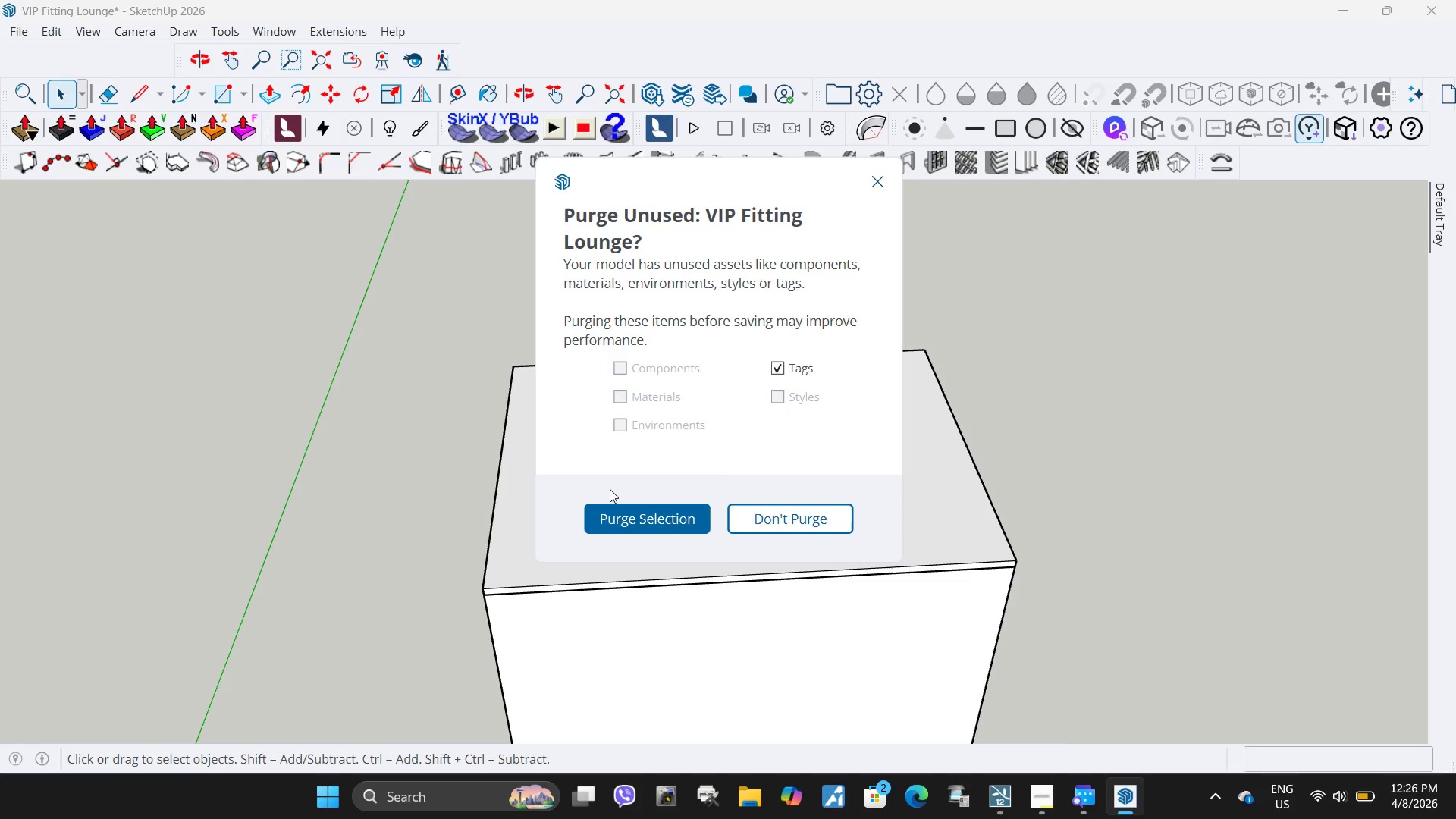 
left_click([629, 514])
 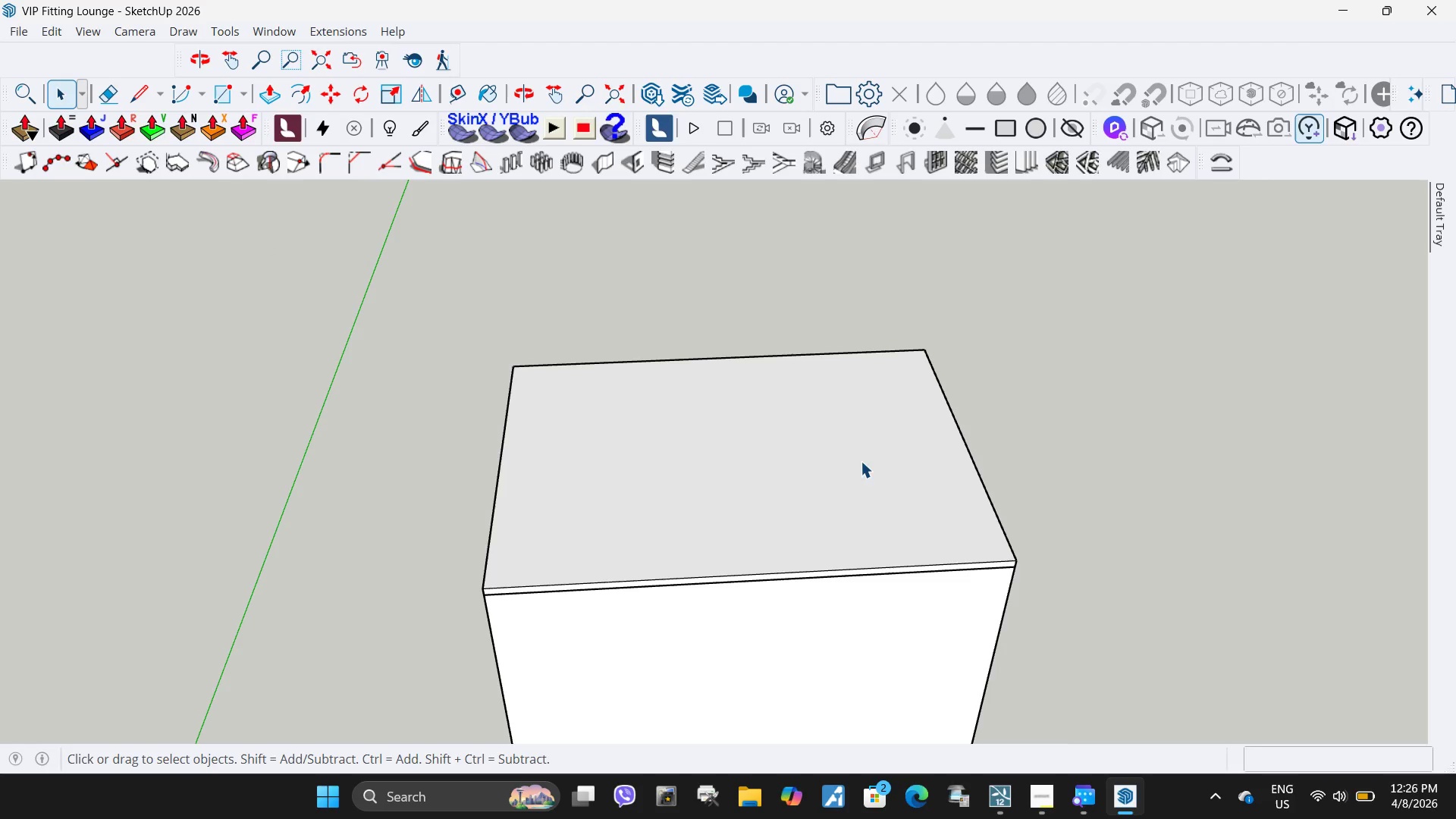 
left_click([814, 515])
 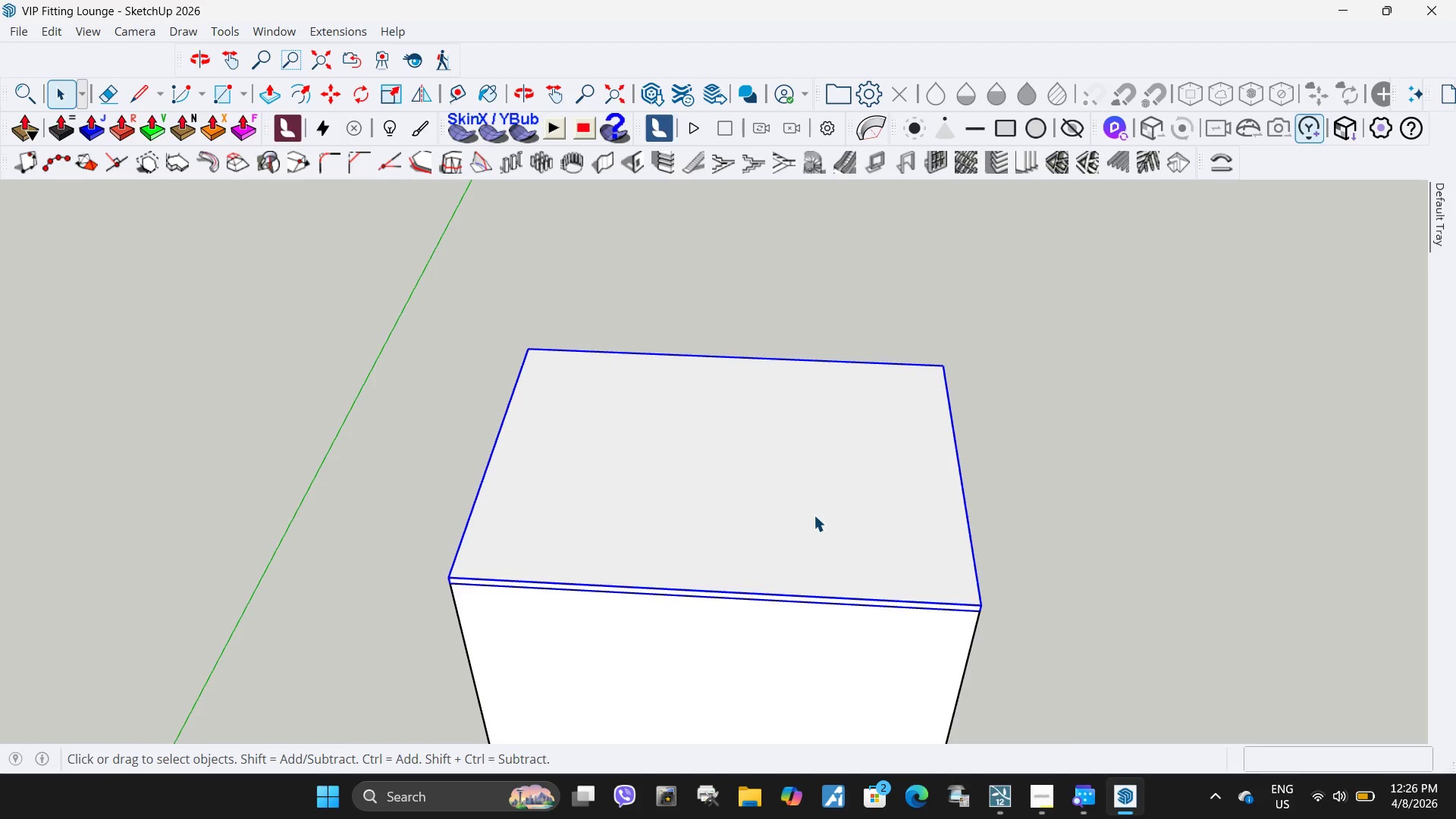 
key(M)
 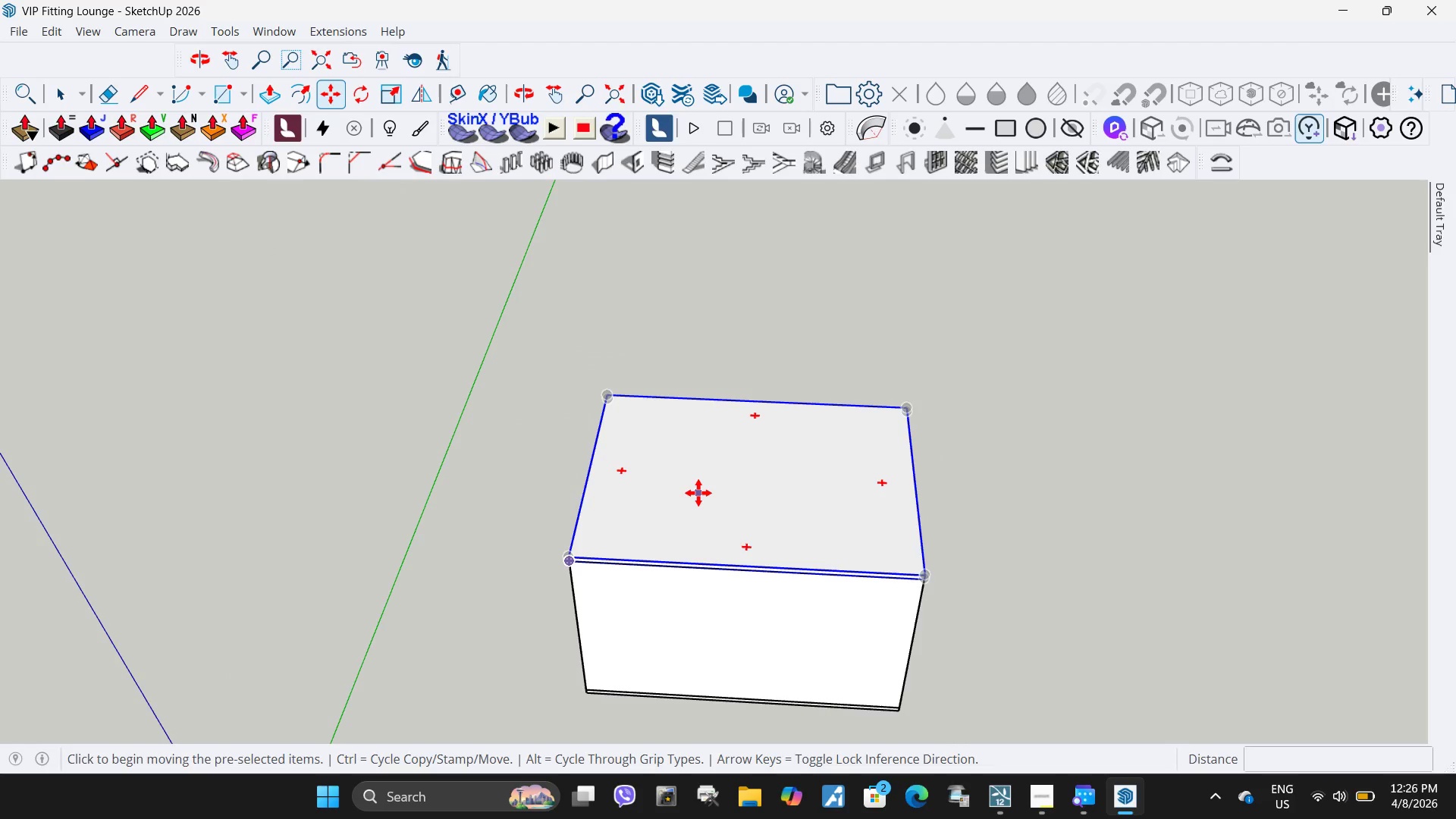 
scroll: coordinate [814, 515], scroll_direction: down, amount: 4.0
 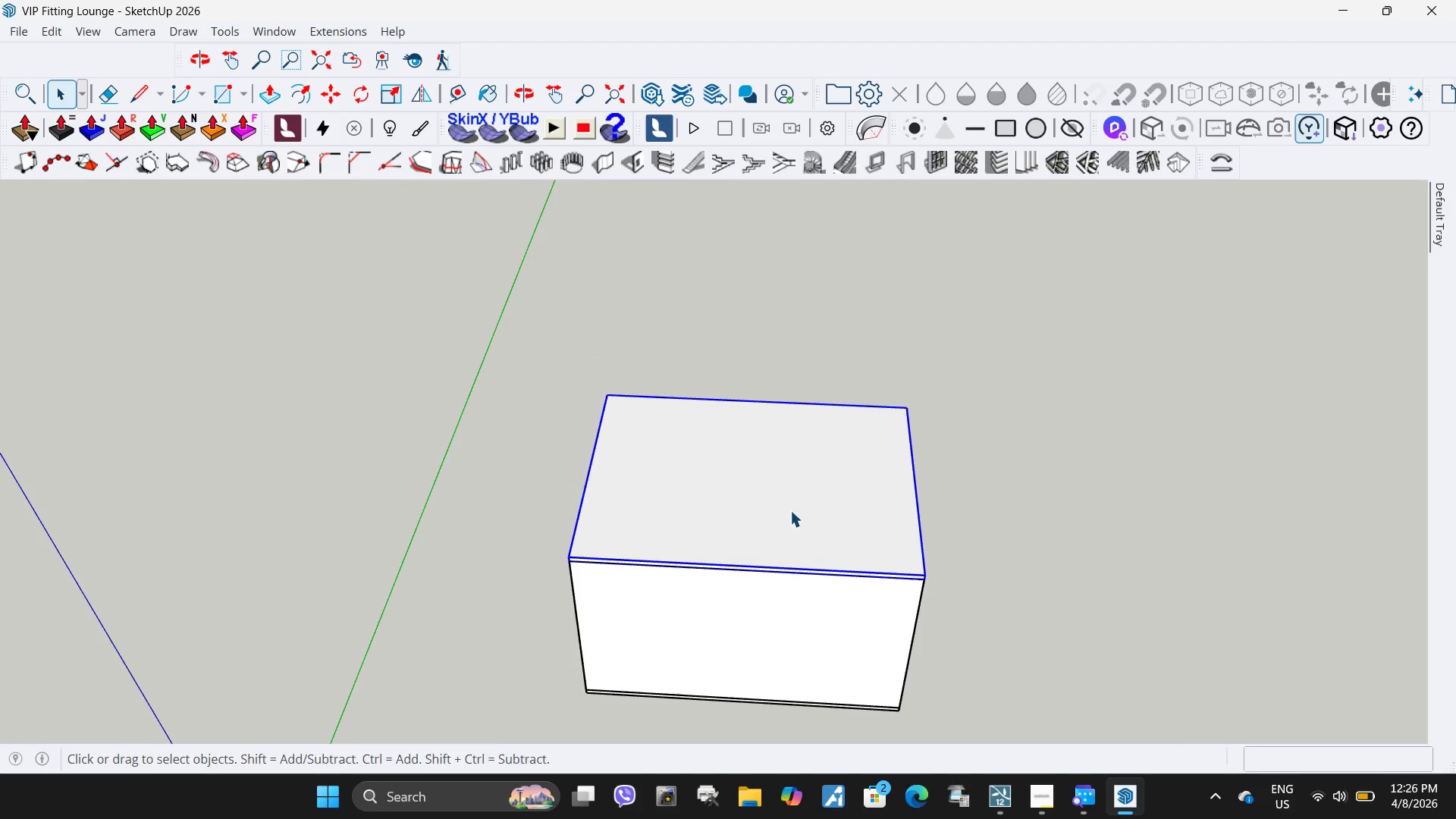 
left_click([698, 493])
 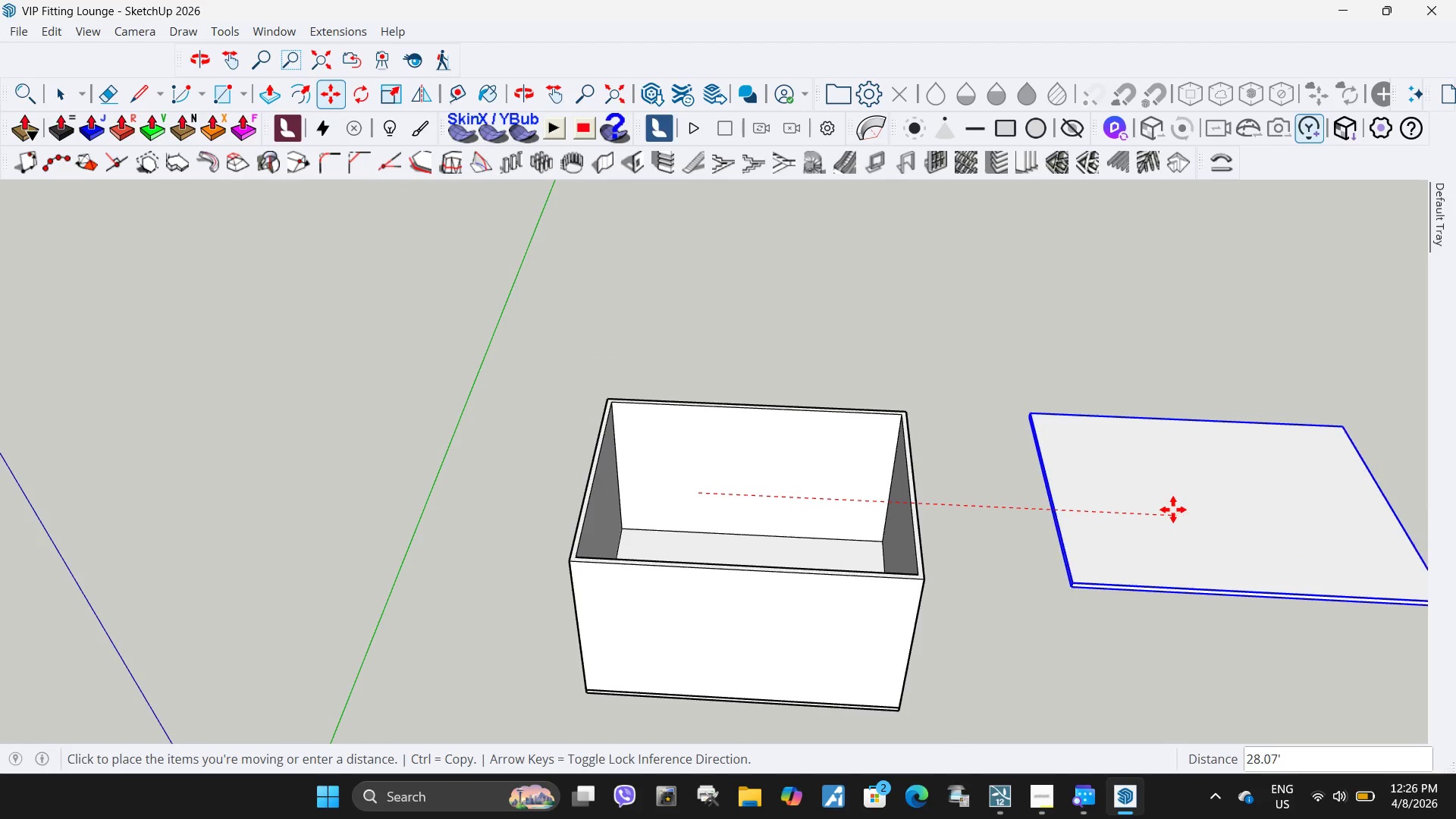 
left_click([1173, 510])
 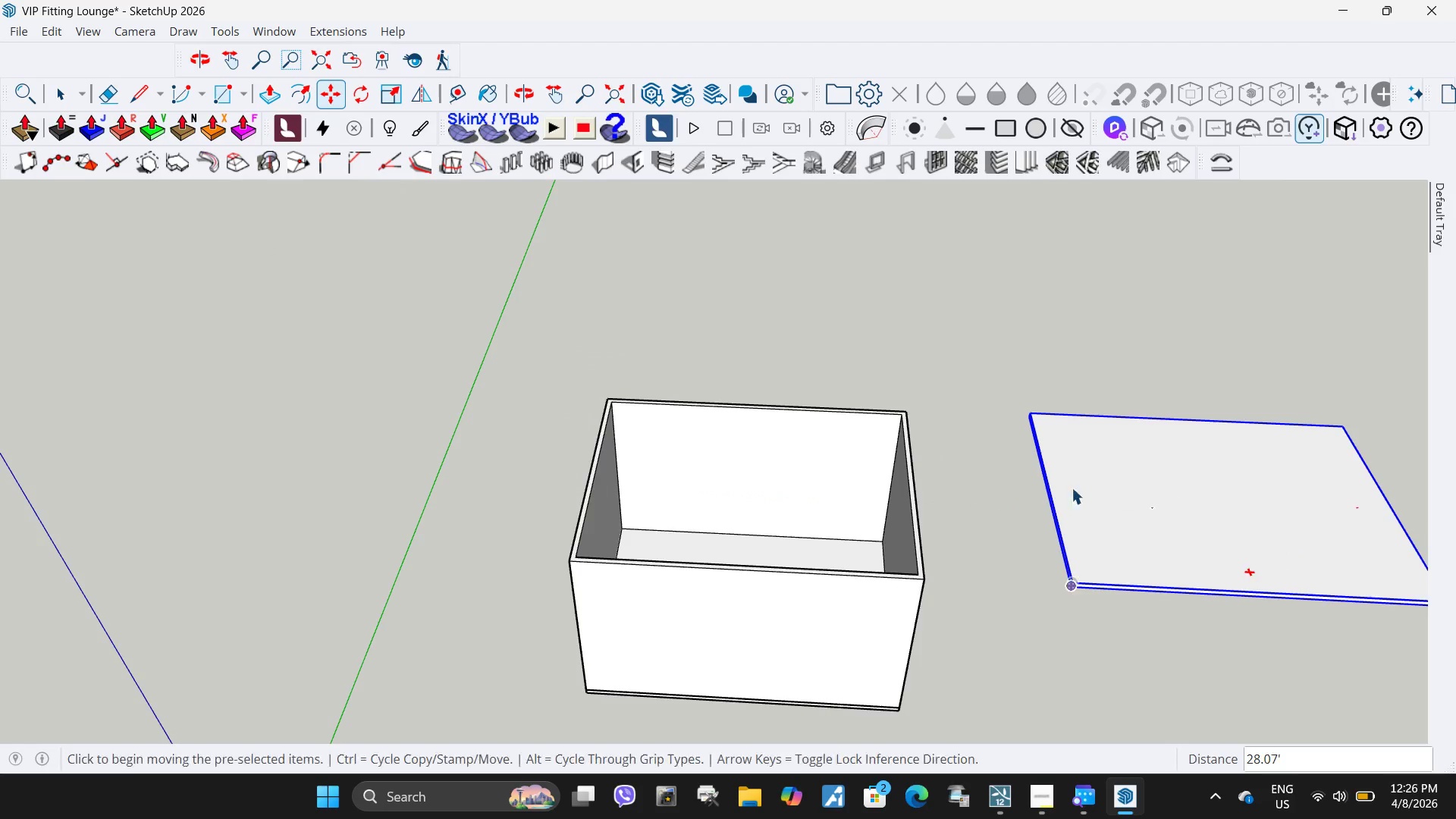 
key(Space)
 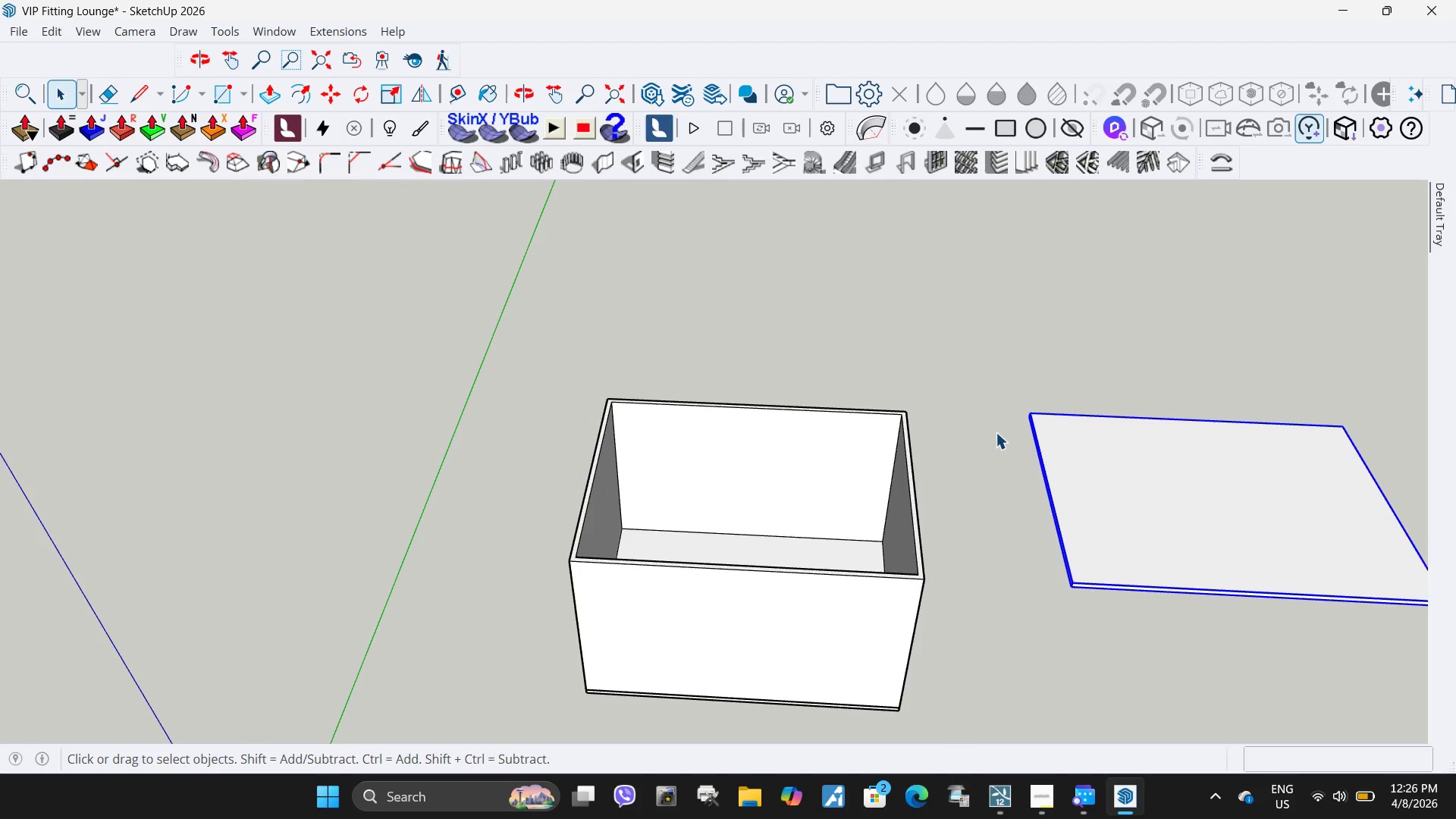 
left_click([996, 432])
 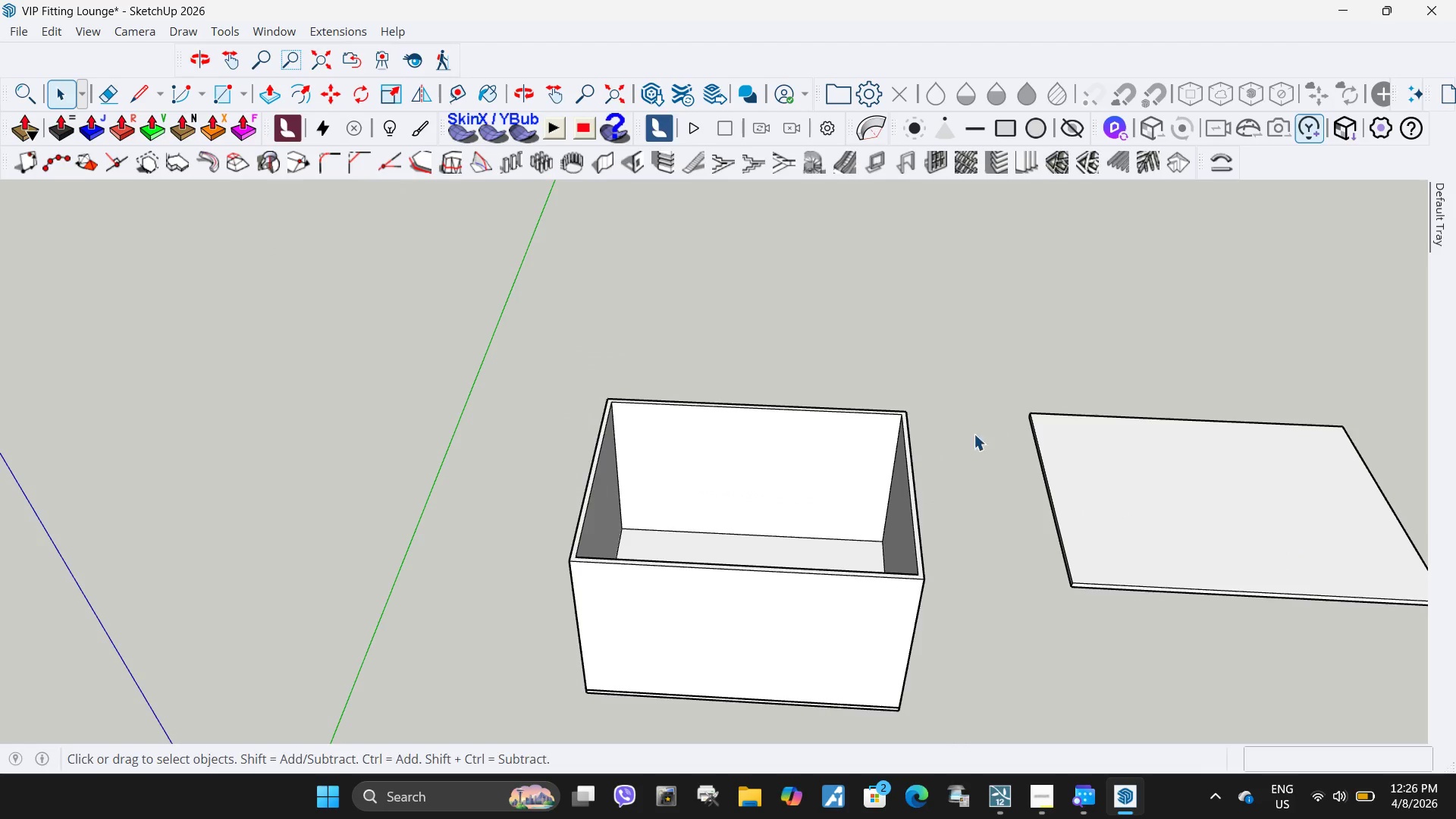 
key(H)
 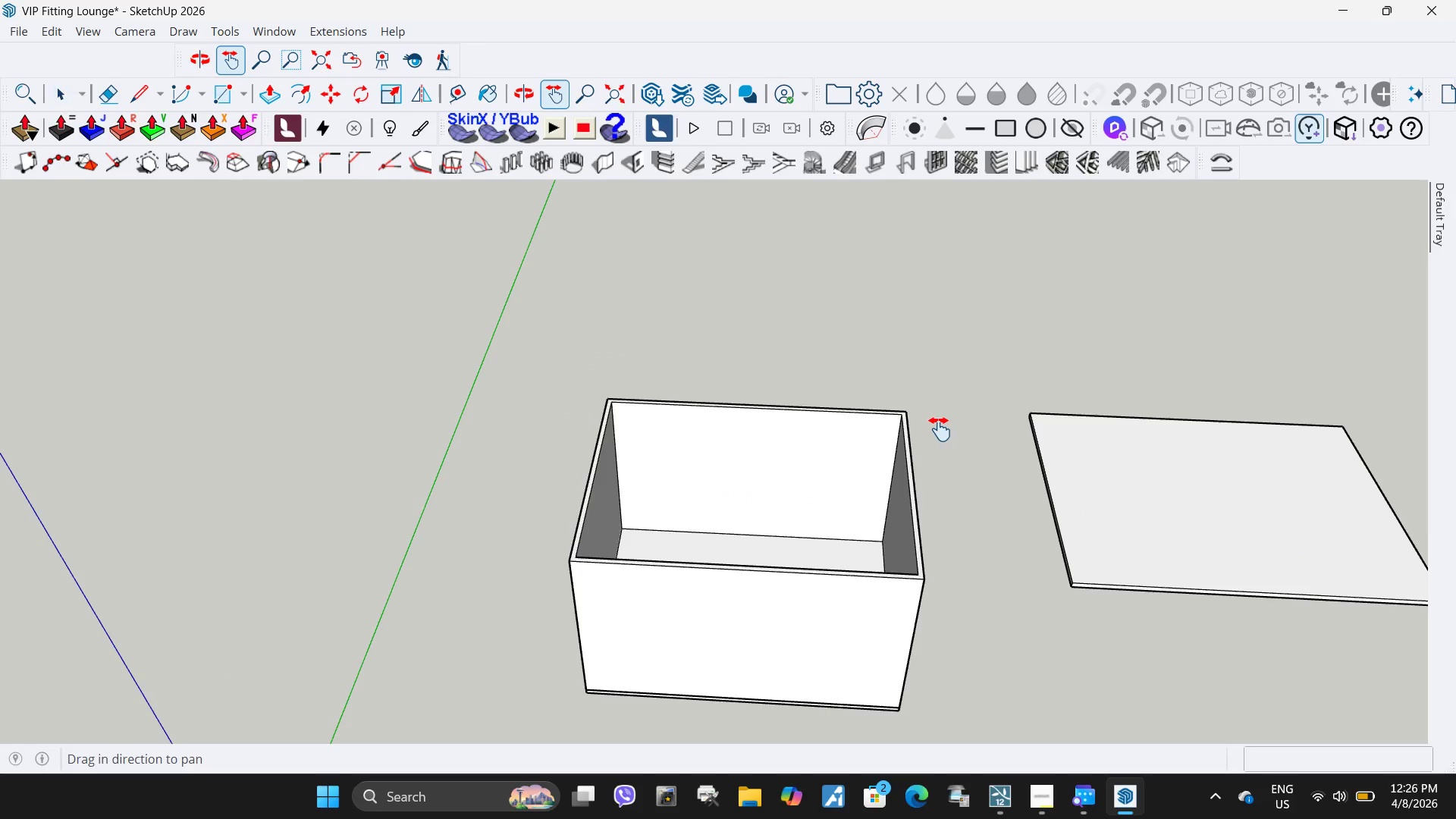 
left_click_drag(start_coordinate=[940, 429], to_coordinate=[815, 461])
 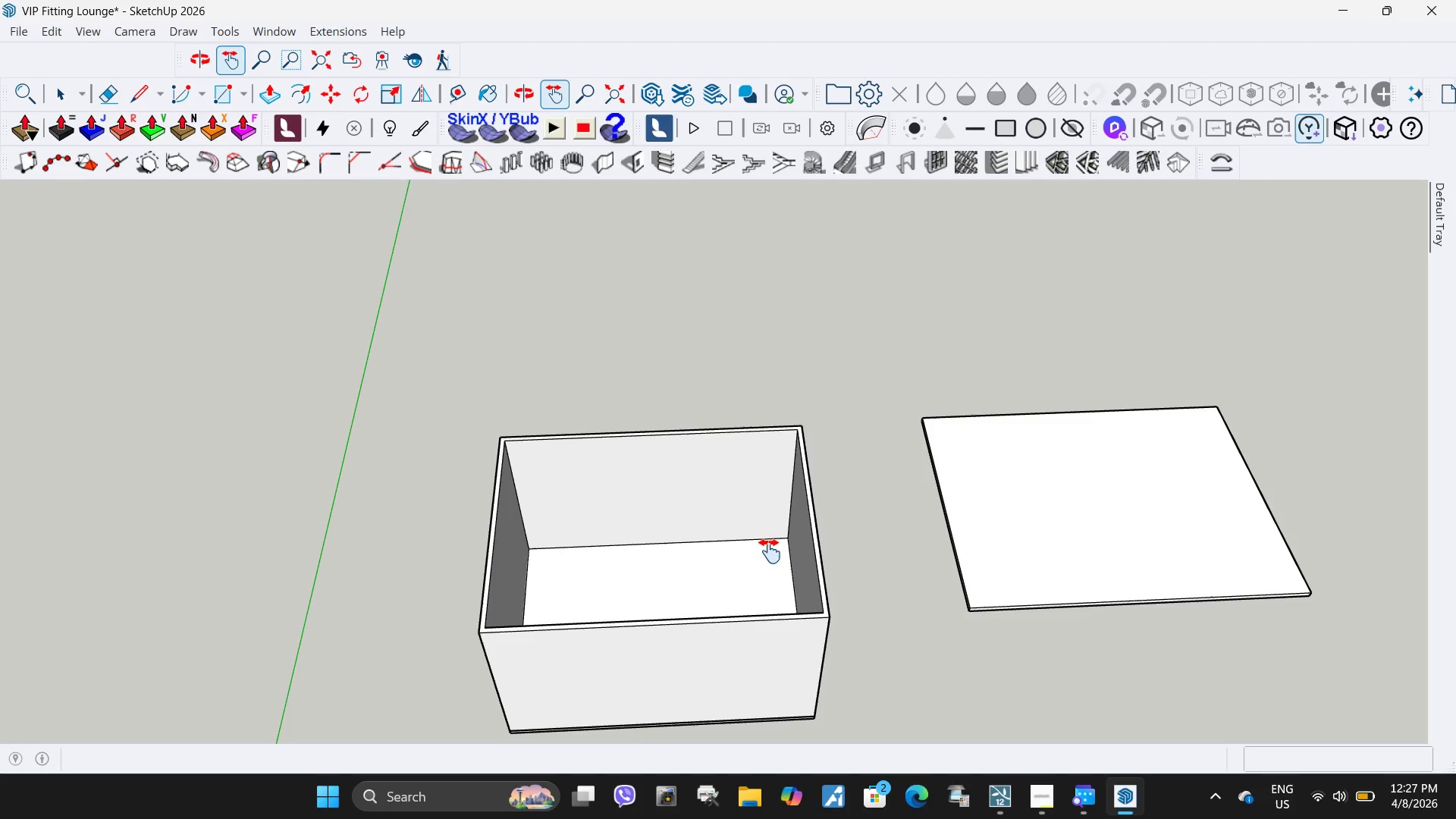 
wait(6.85)
 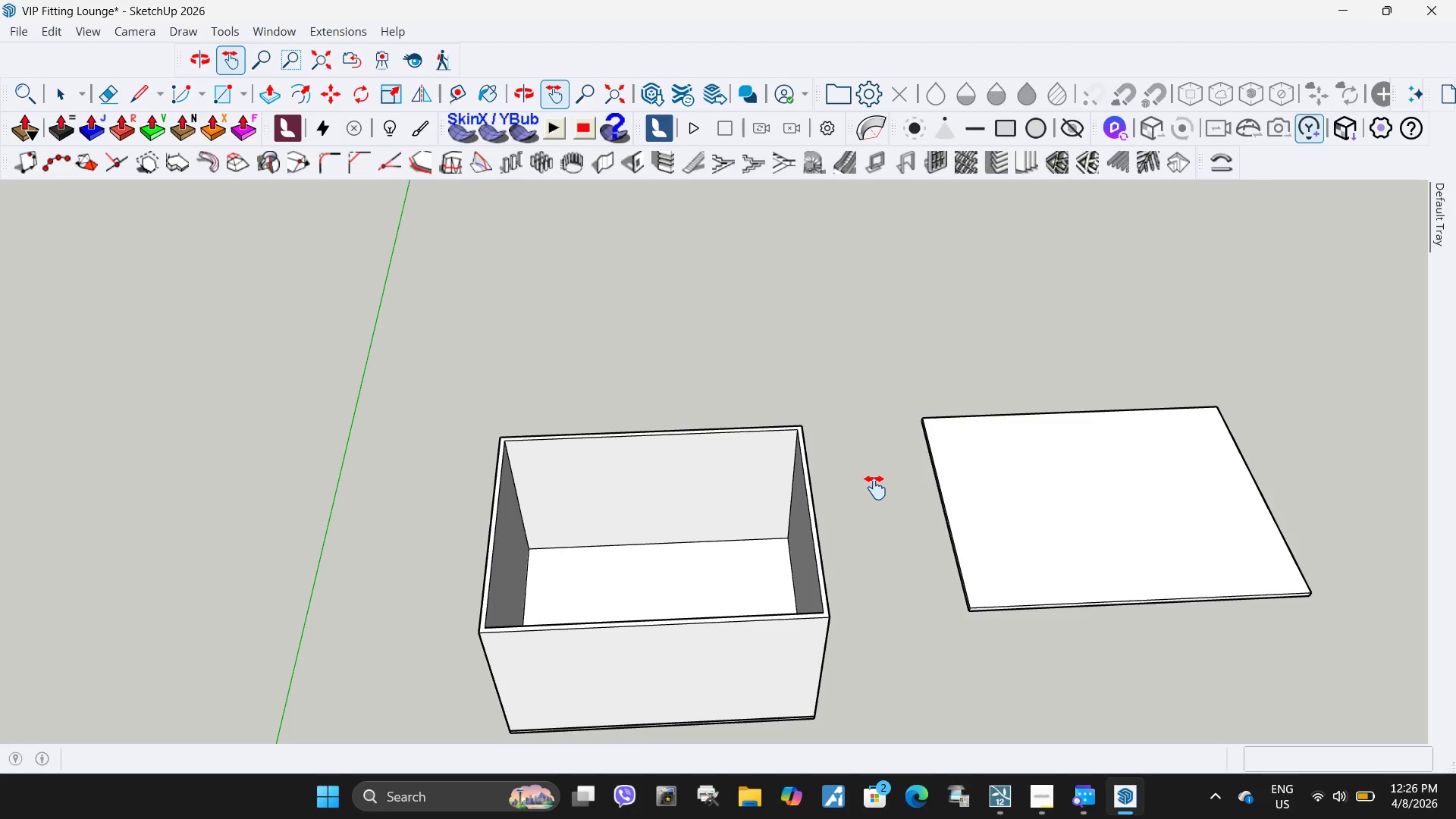 
mouse_move([1138, 789])
 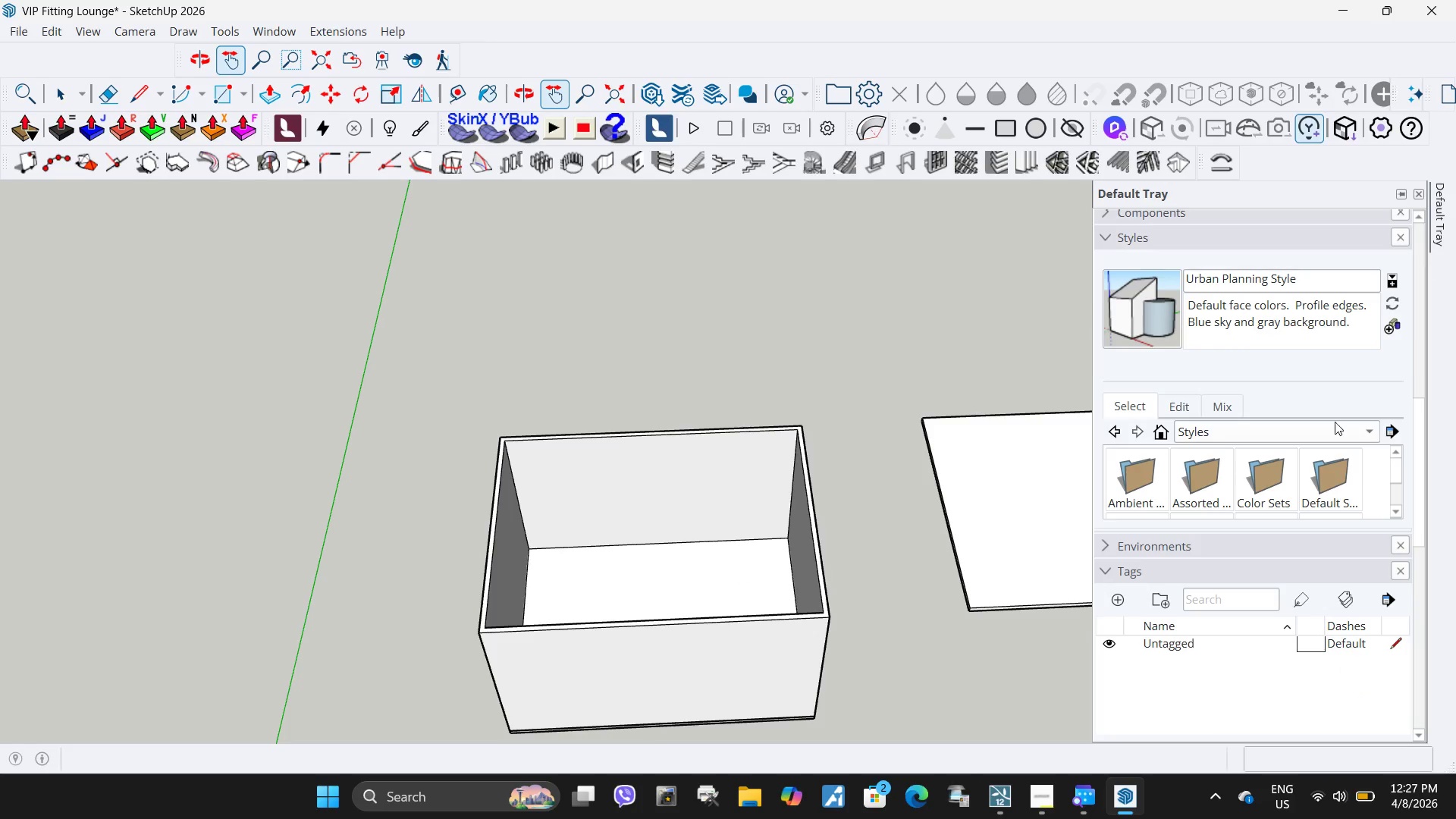 
scroll: coordinate [1223, 321], scroll_direction: down, amount: 3.0
 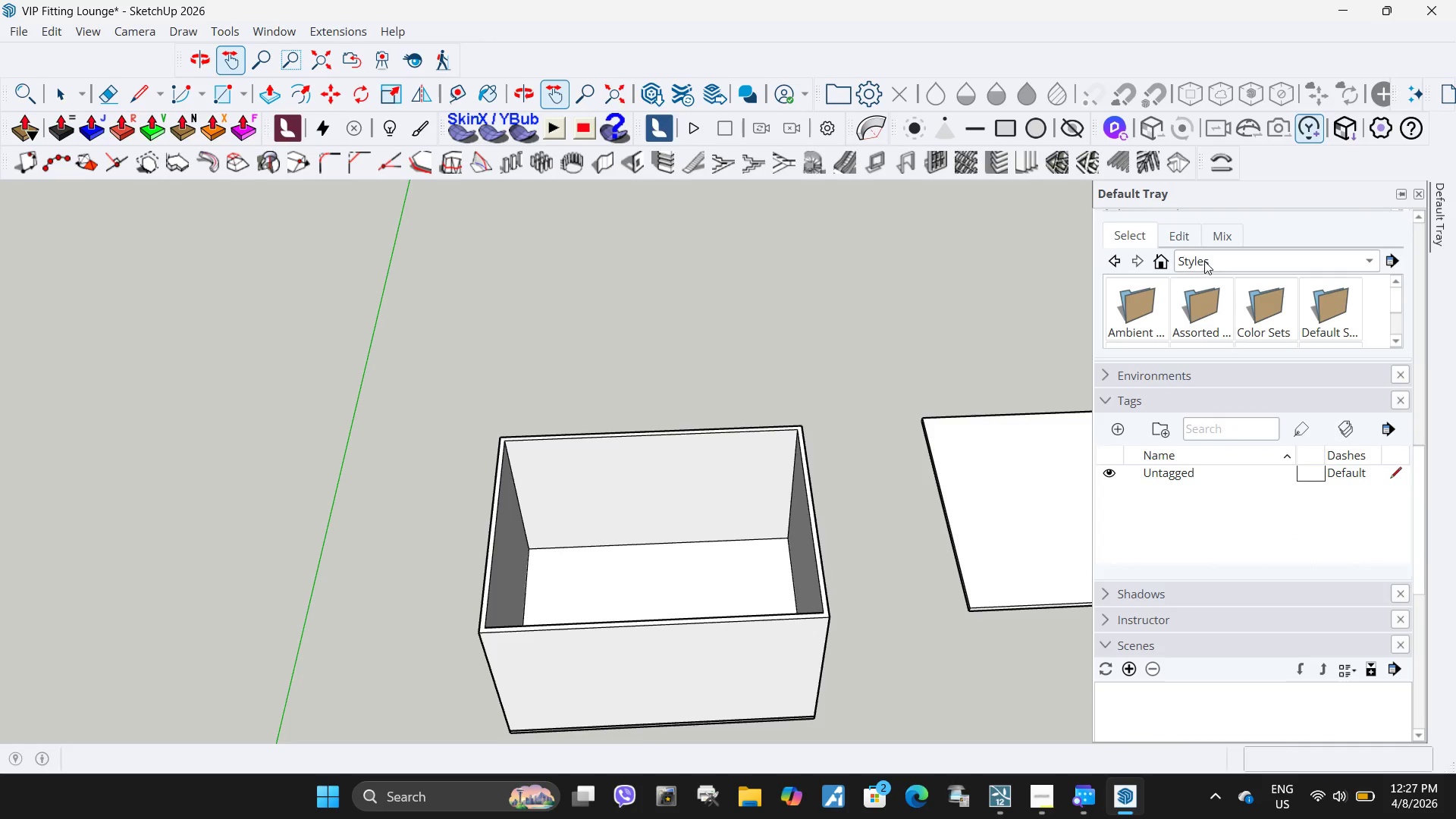 
scroll: coordinate [1204, 287], scroll_direction: up, amount: 2.0
 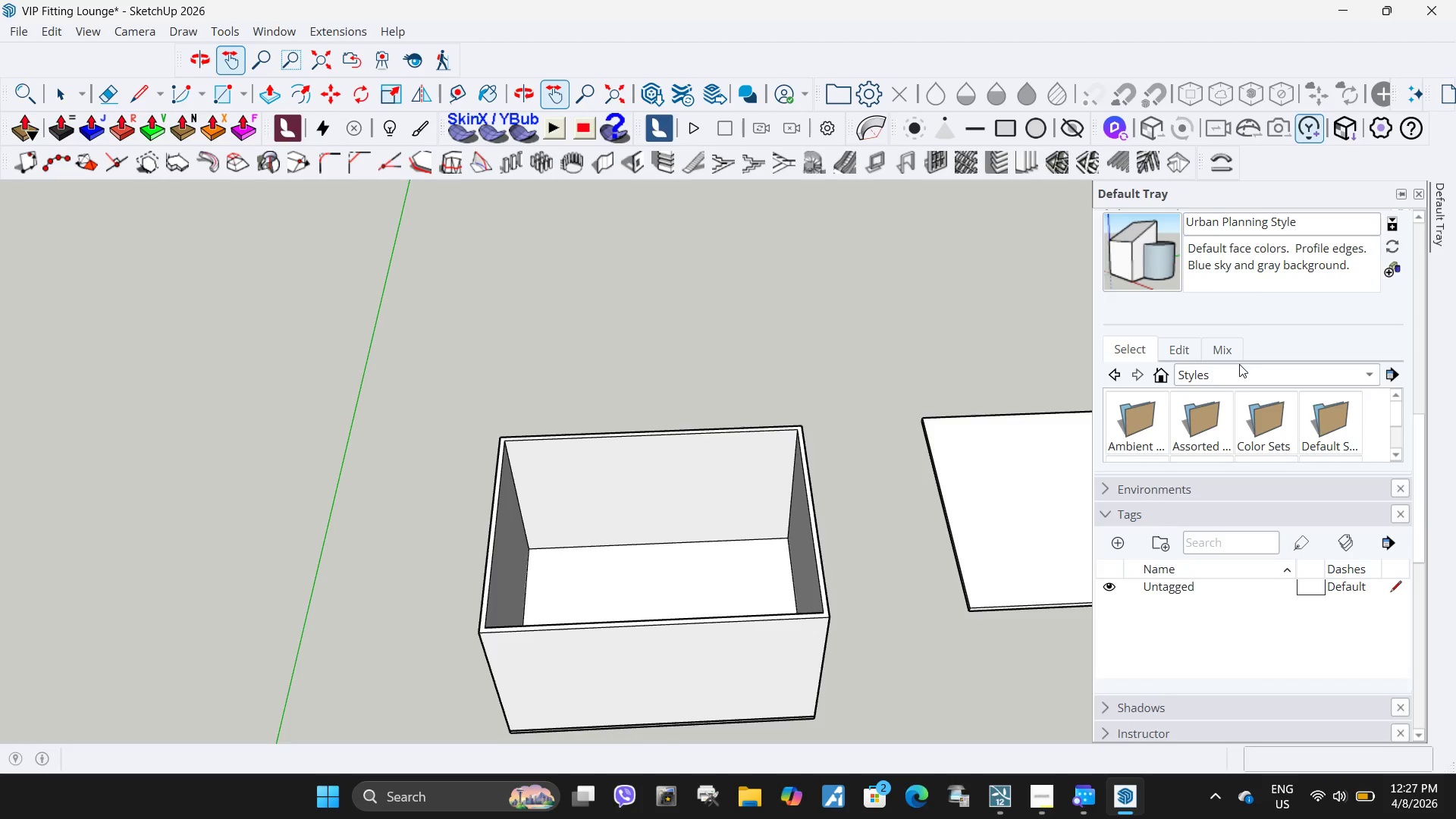 
left_click([1239, 372])
 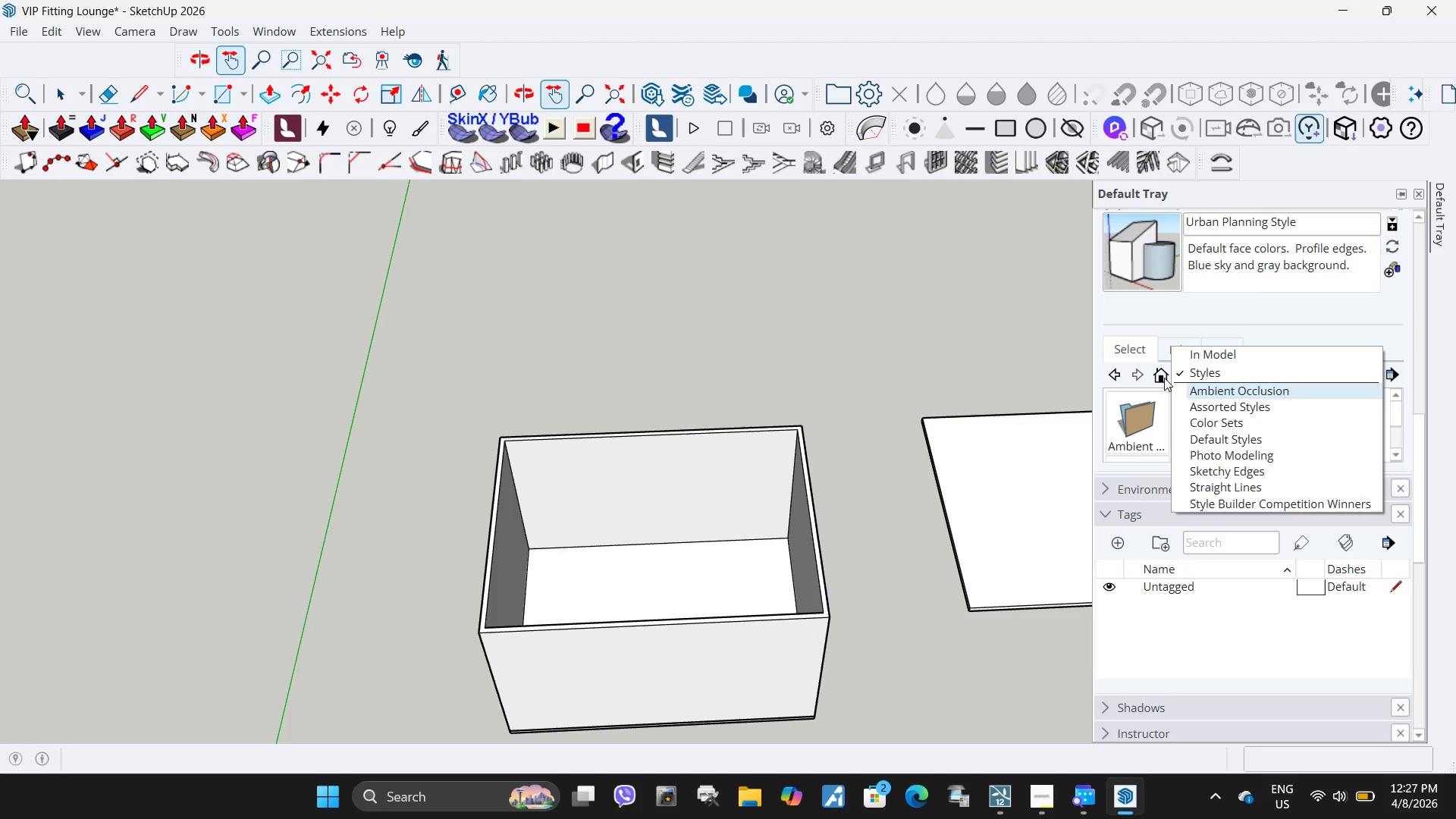 
double_click([1164, 378])
 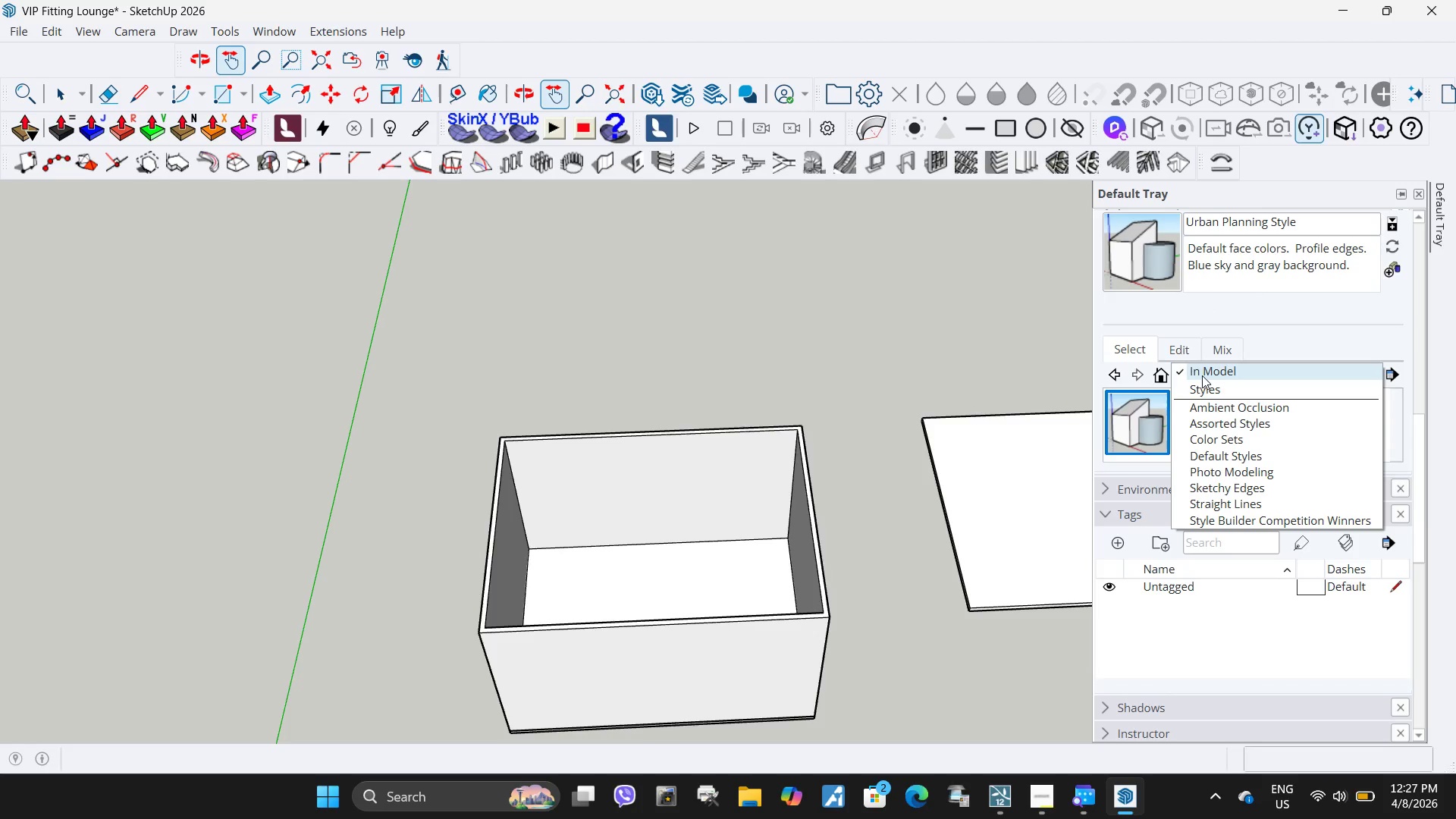 
double_click([1202, 375])
 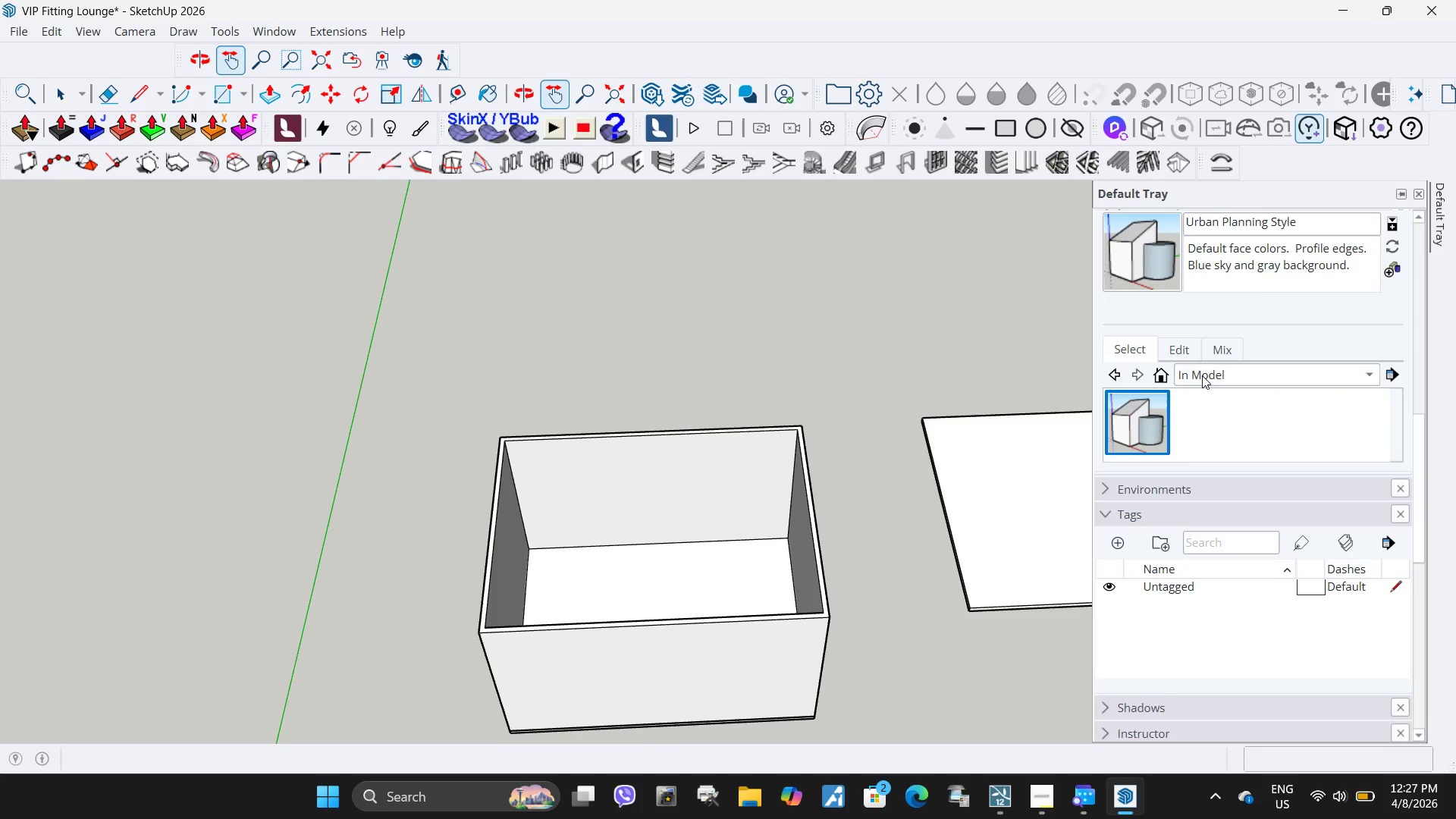 
triple_click([1202, 375])
 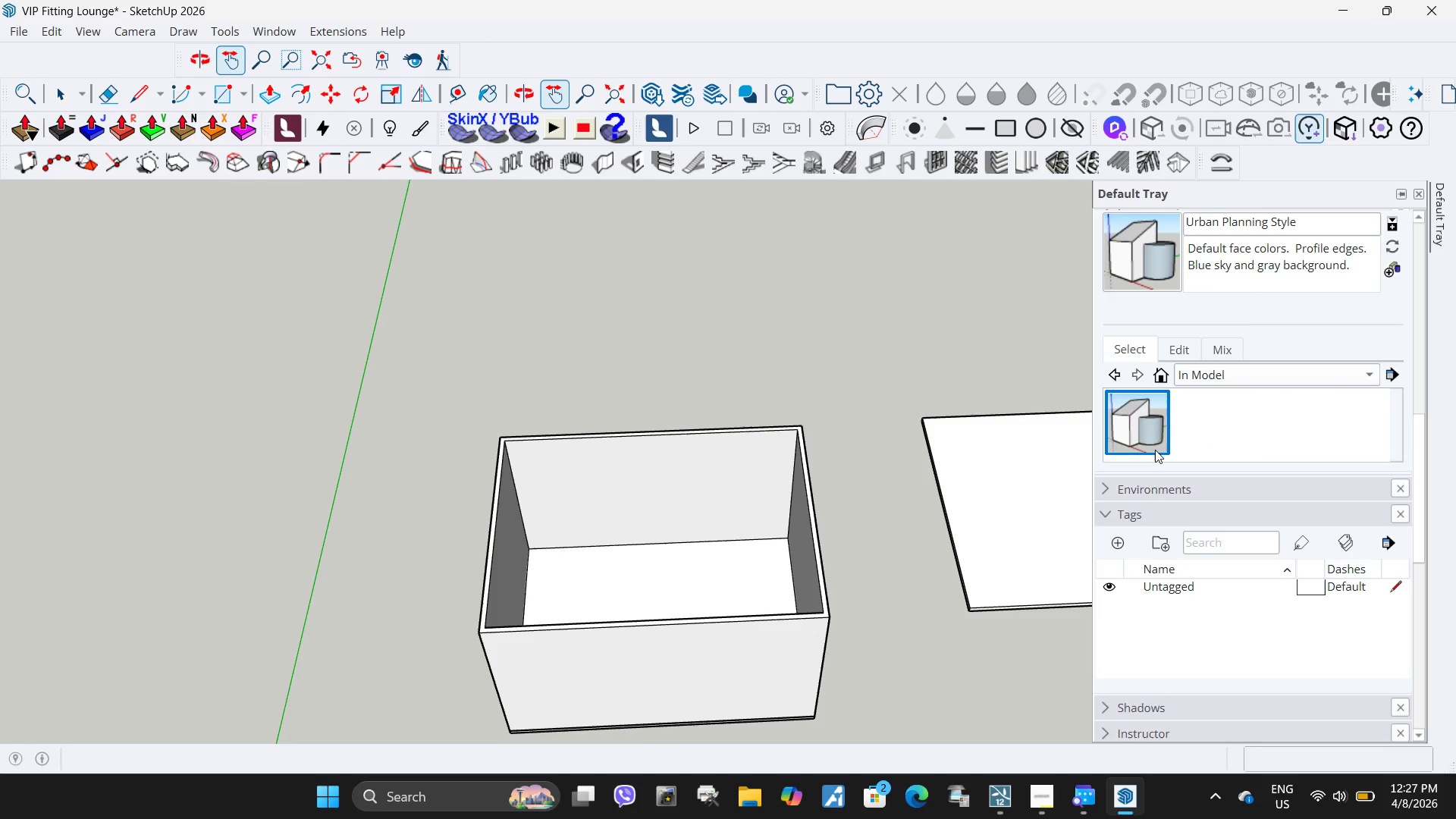 
scroll: coordinate [1207, 419], scroll_direction: up, amount: 1.0
 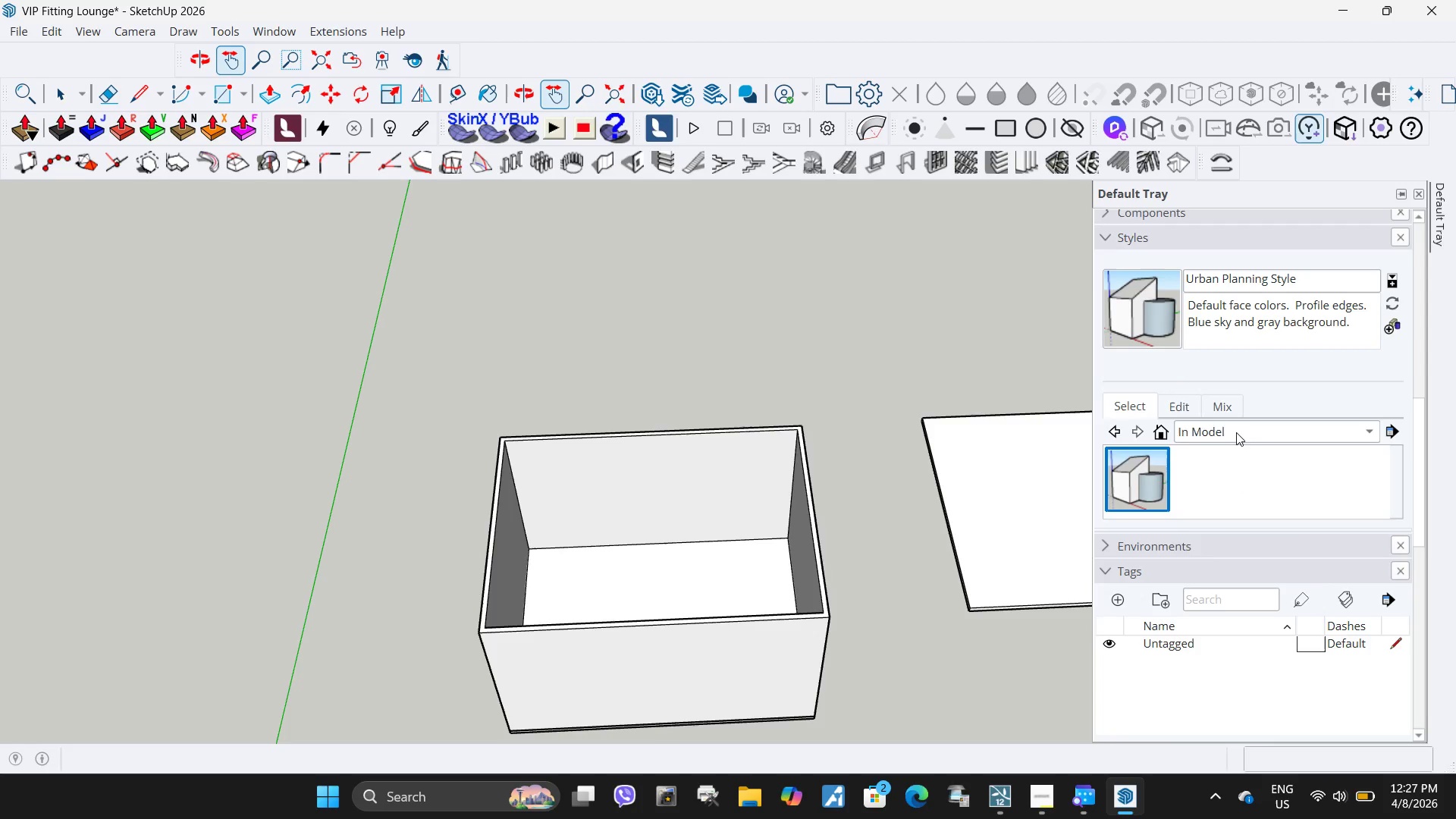 
left_click([1236, 432])
 